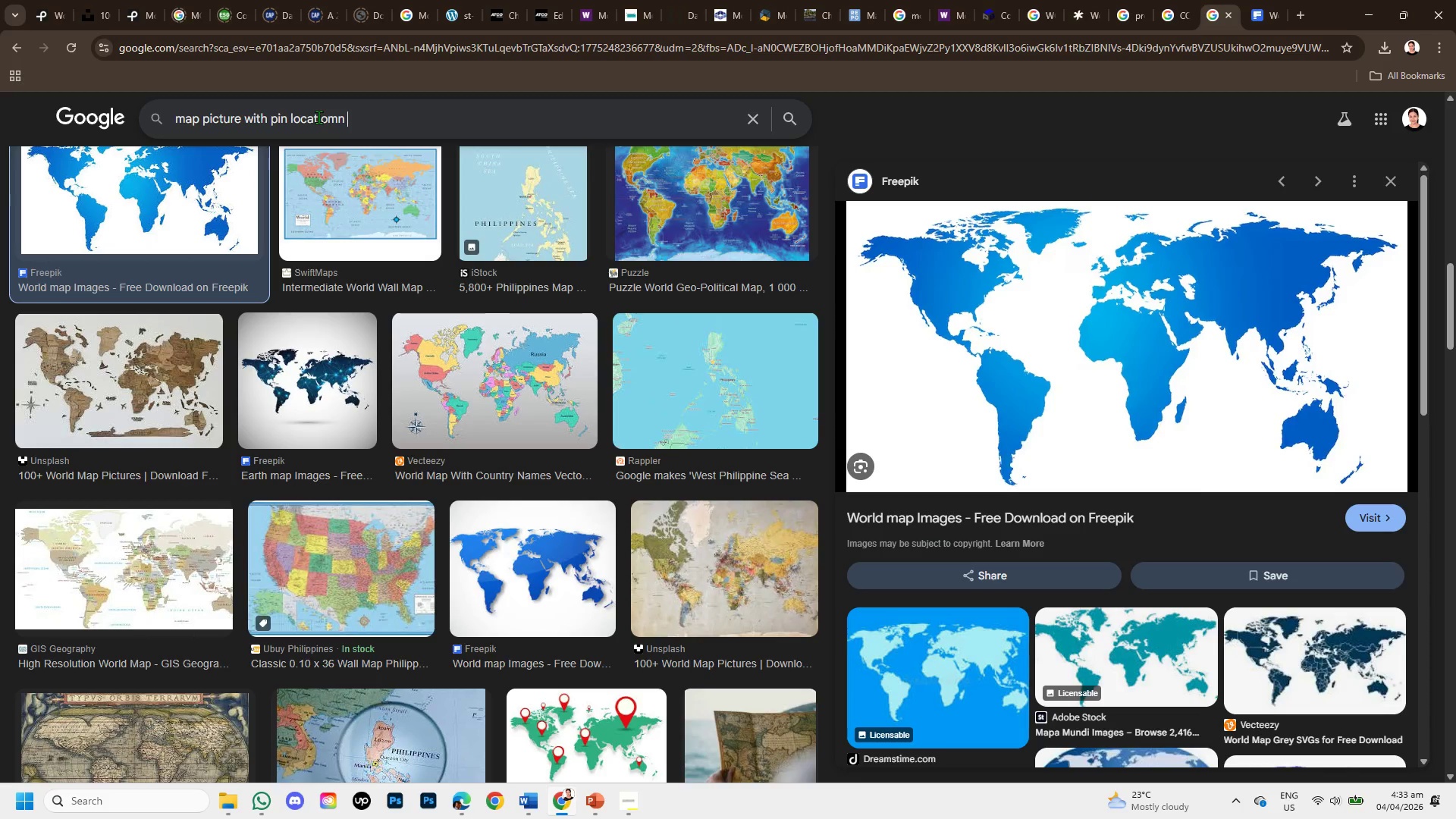 
key(Enter)
 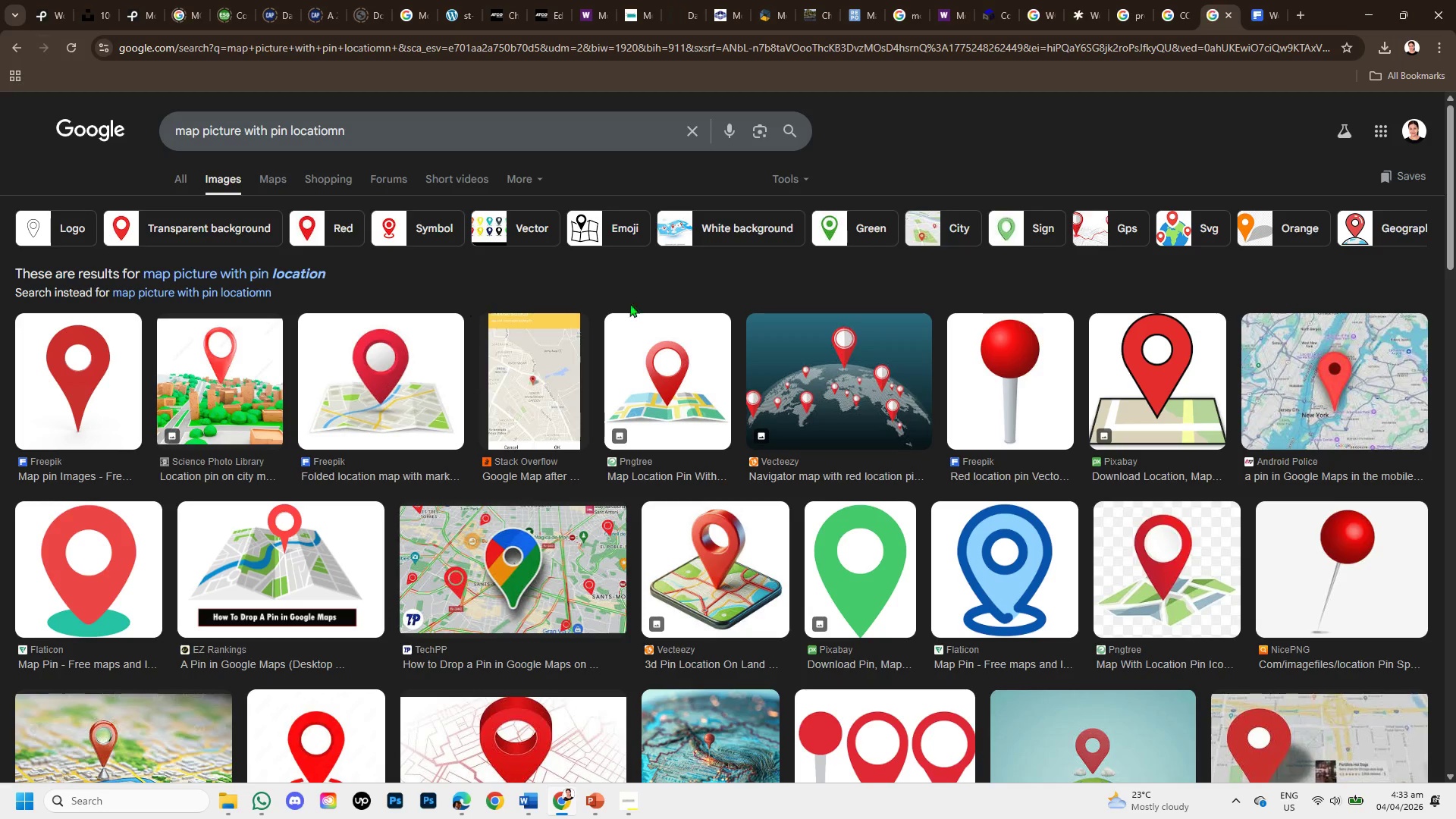 
scroll: coordinate [714, 463], scroll_direction: down, amount: 2.0
 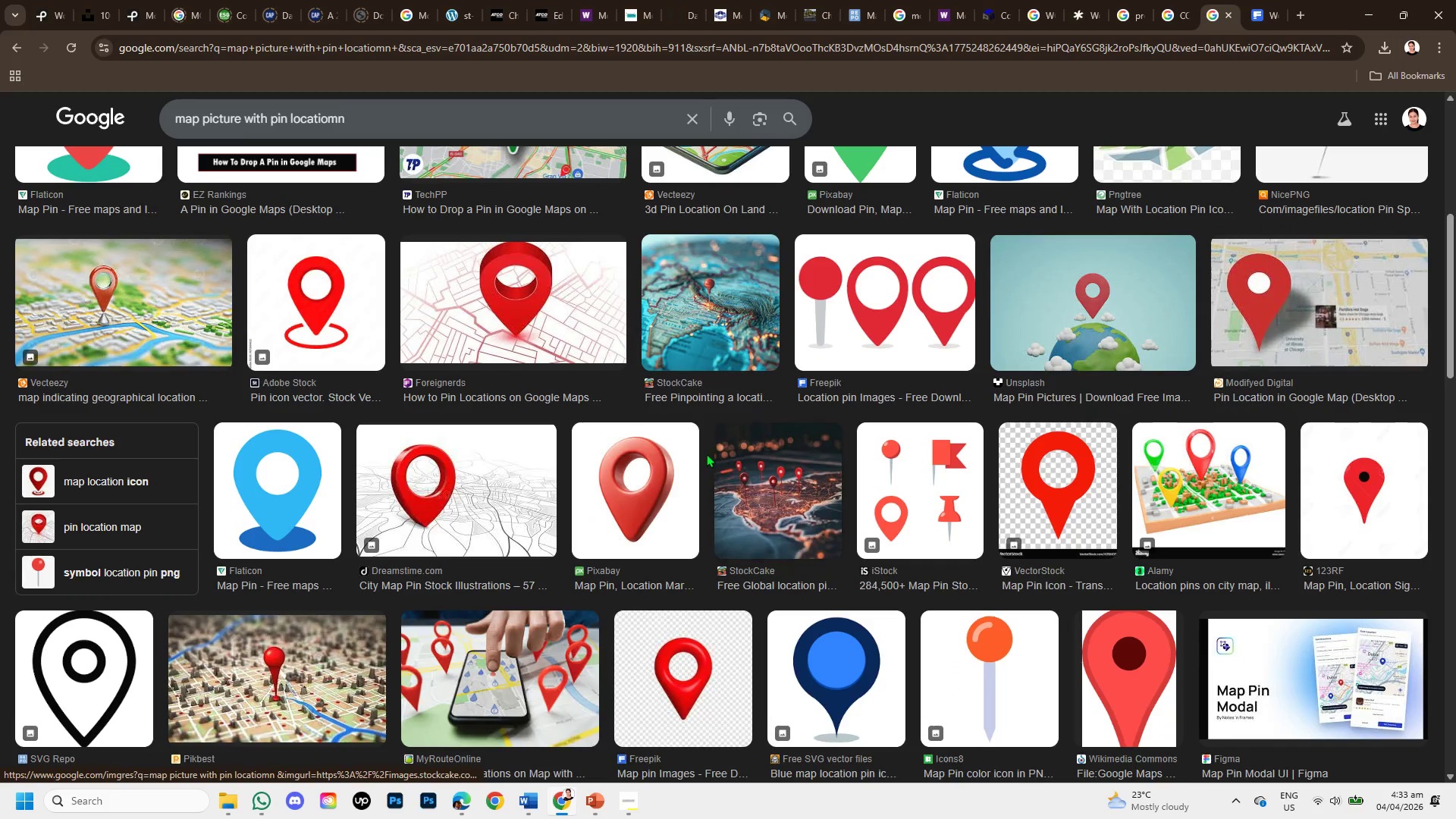 
scroll: coordinate [703, 448], scroll_direction: up, amount: 1.0
 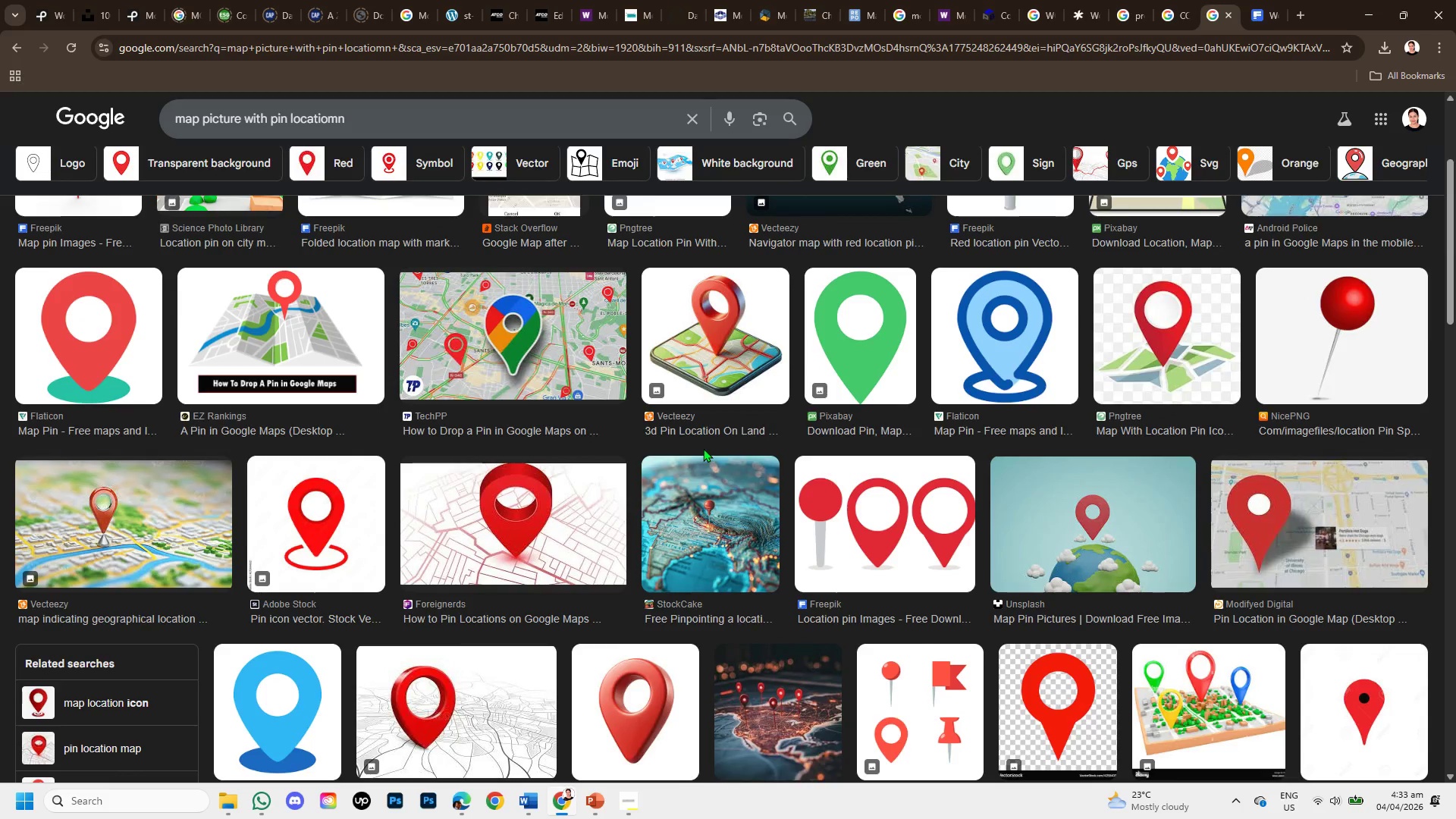 
scroll: coordinate [703, 448], scroll_direction: down, amount: 2.0
 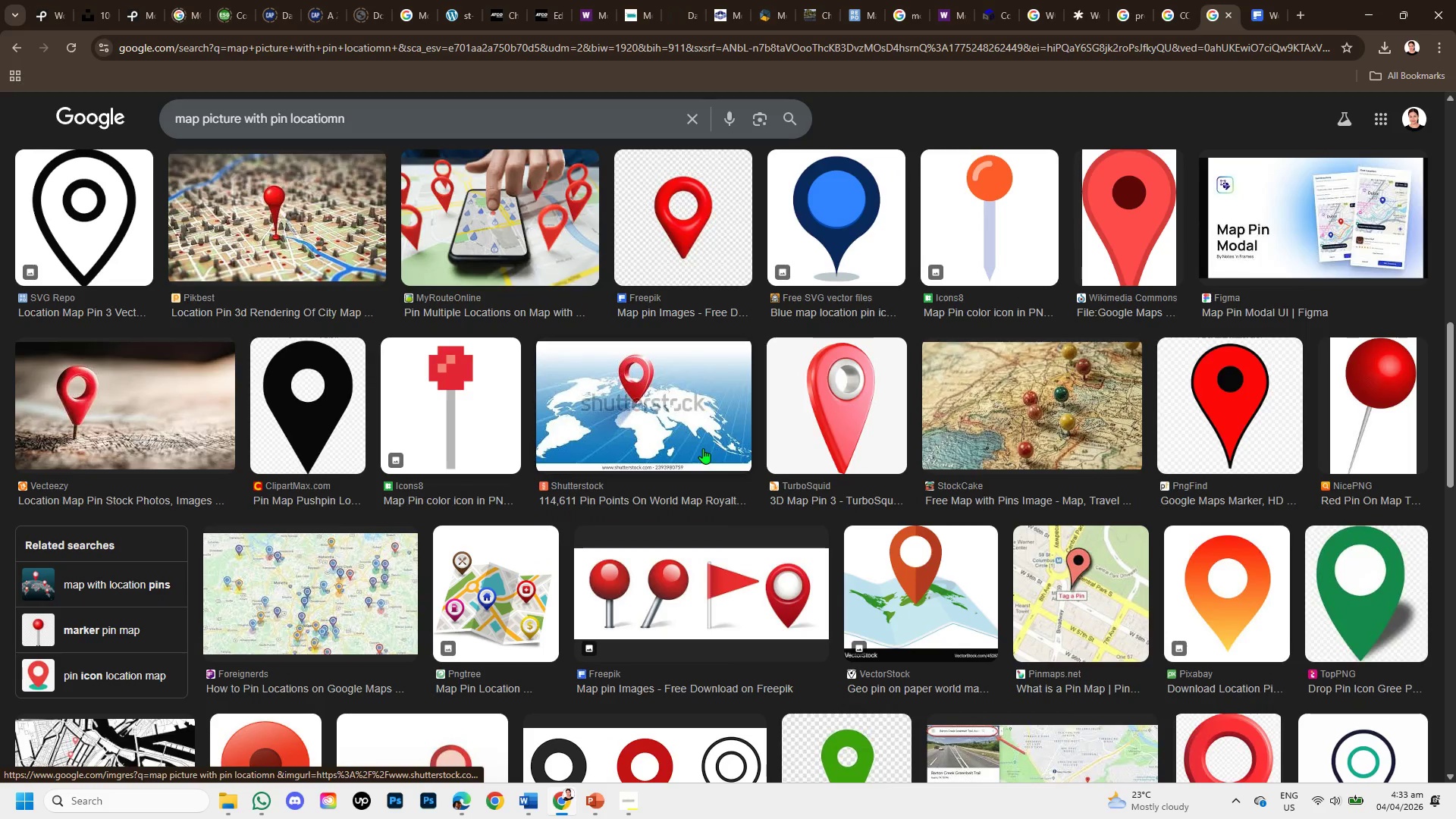 
scroll: coordinate [706, 438], scroll_direction: up, amount: 1.0
 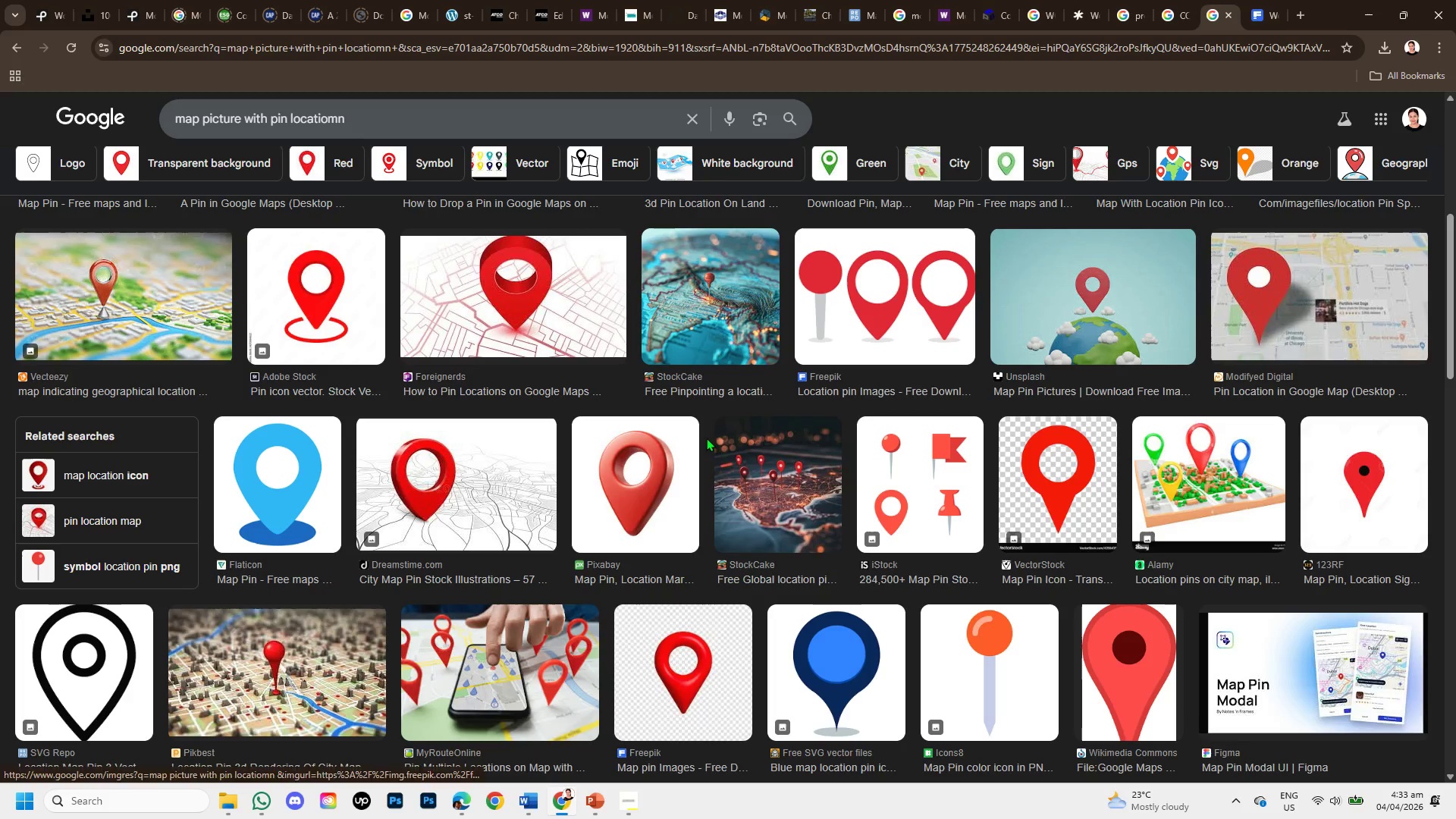 
scroll: coordinate [708, 431], scroll_direction: down, amount: 5.0
 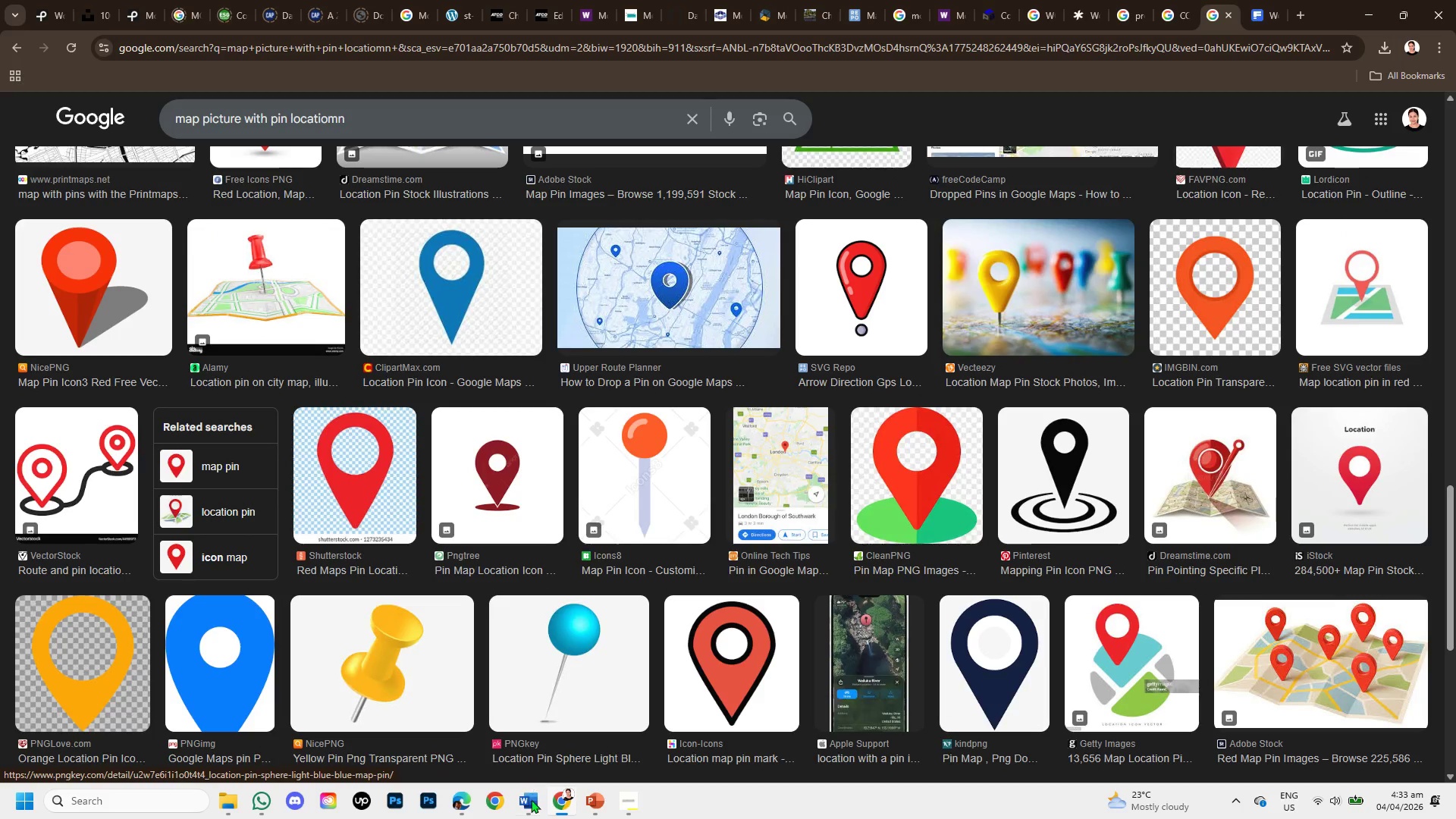 
left_click([598, 800])
 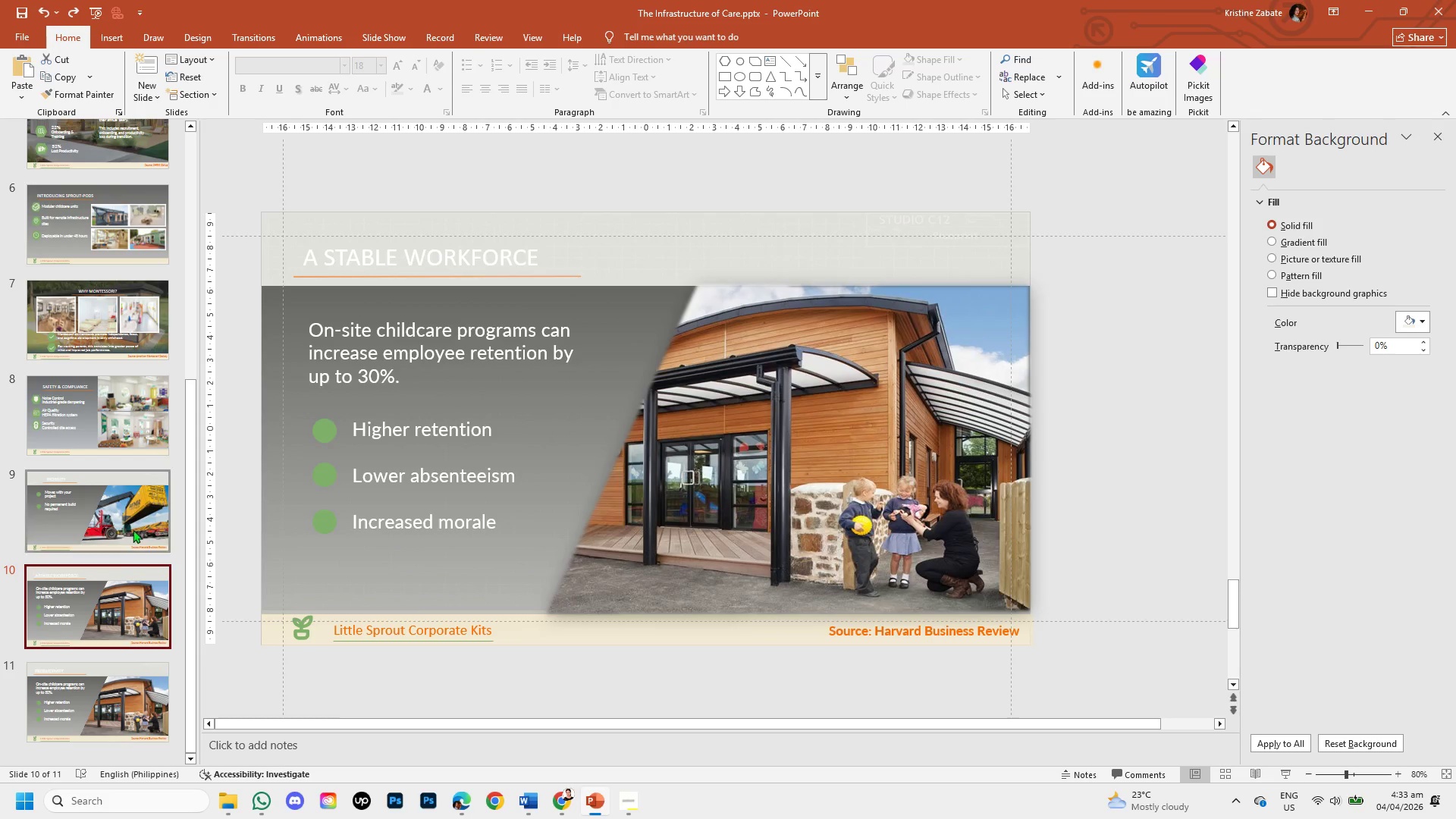 
left_click([103, 517])
 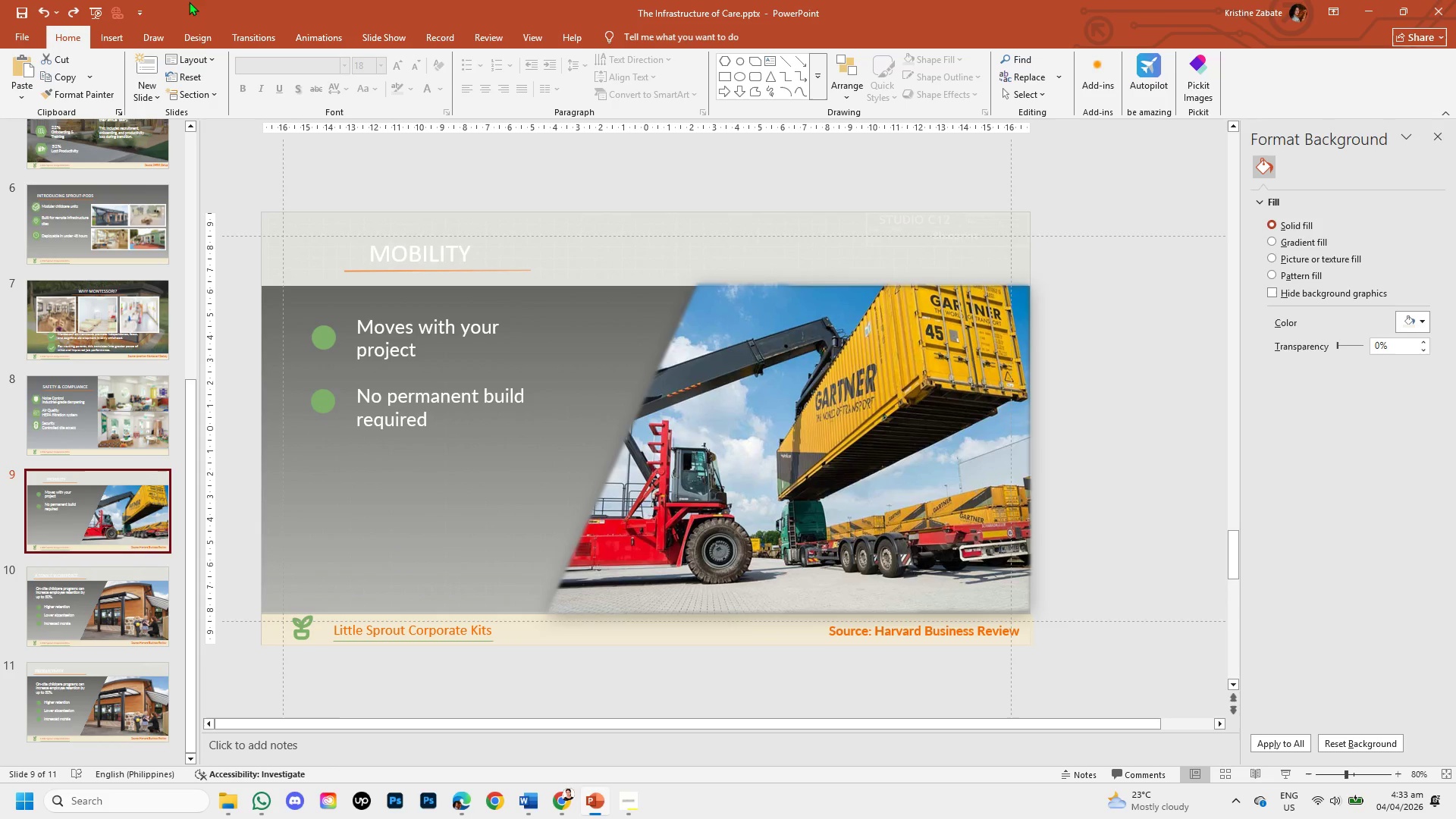 
left_click([102, 33])
 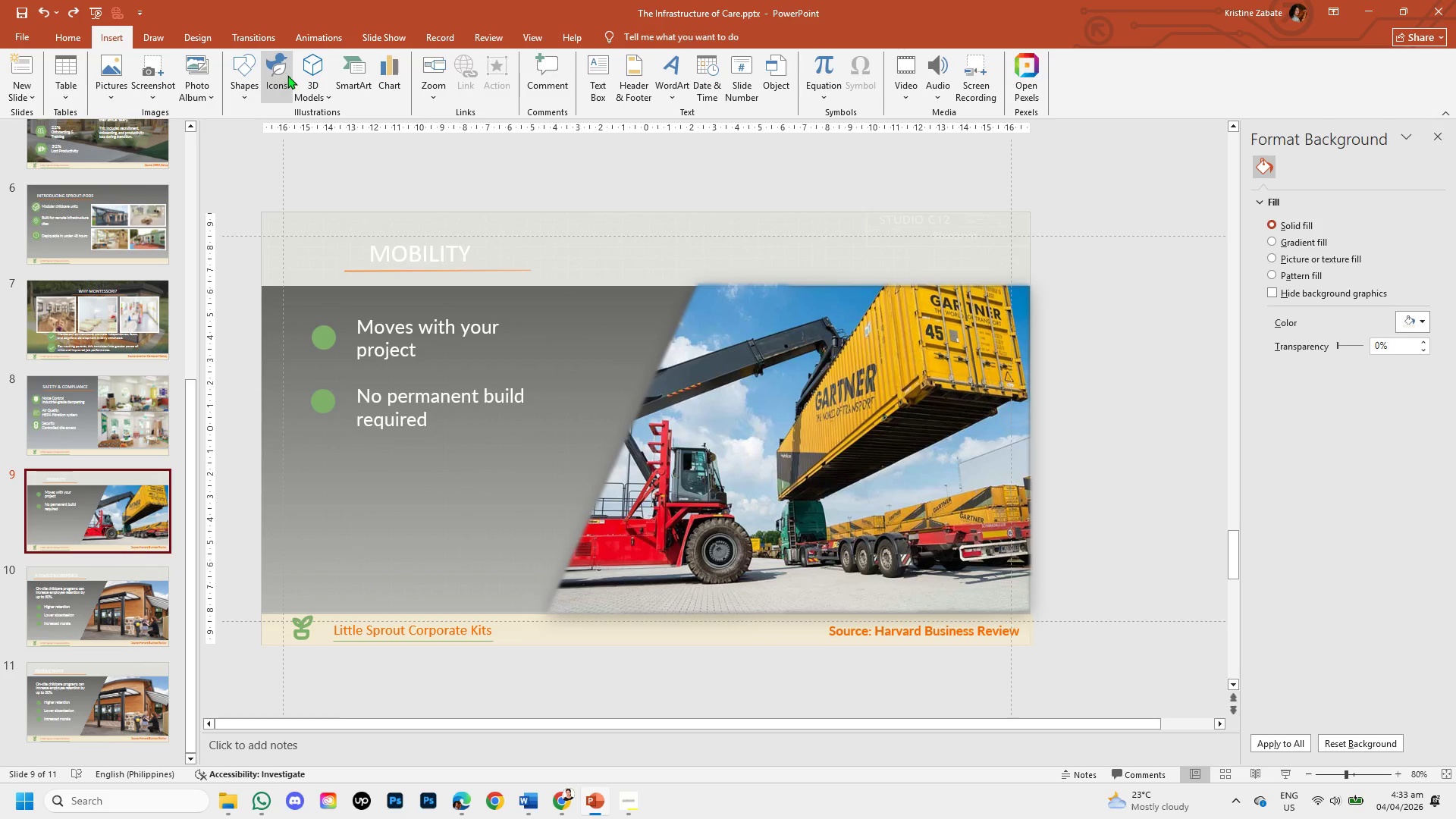 
left_click([270, 90])
 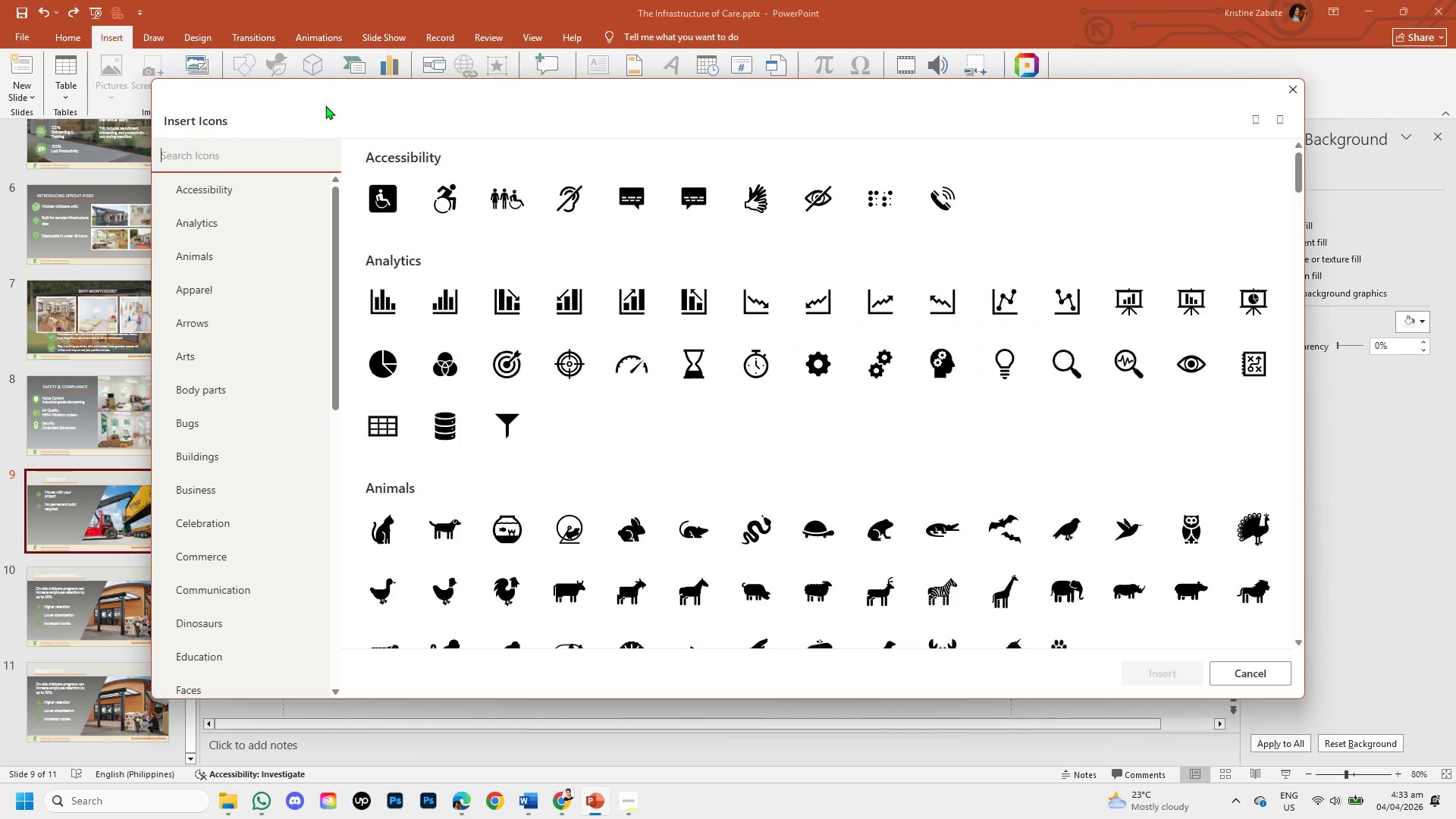 
type(worl map)
key(Backspace)
key(Backspace)
key(Backspace)
type(ld map)
key(Backspace)
key(Backspace)
key(Backspace)
 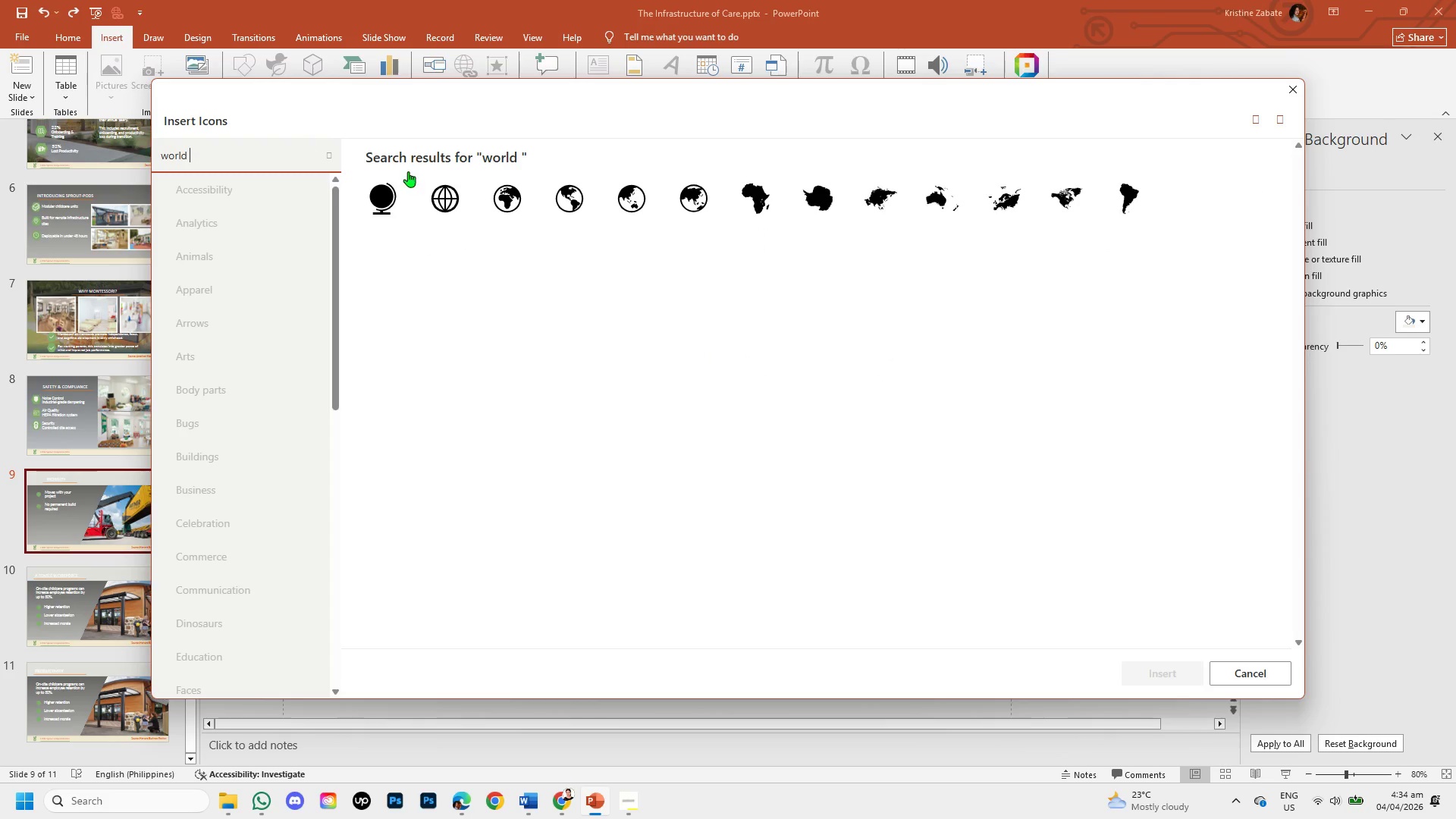 
left_click([1237, 677])
 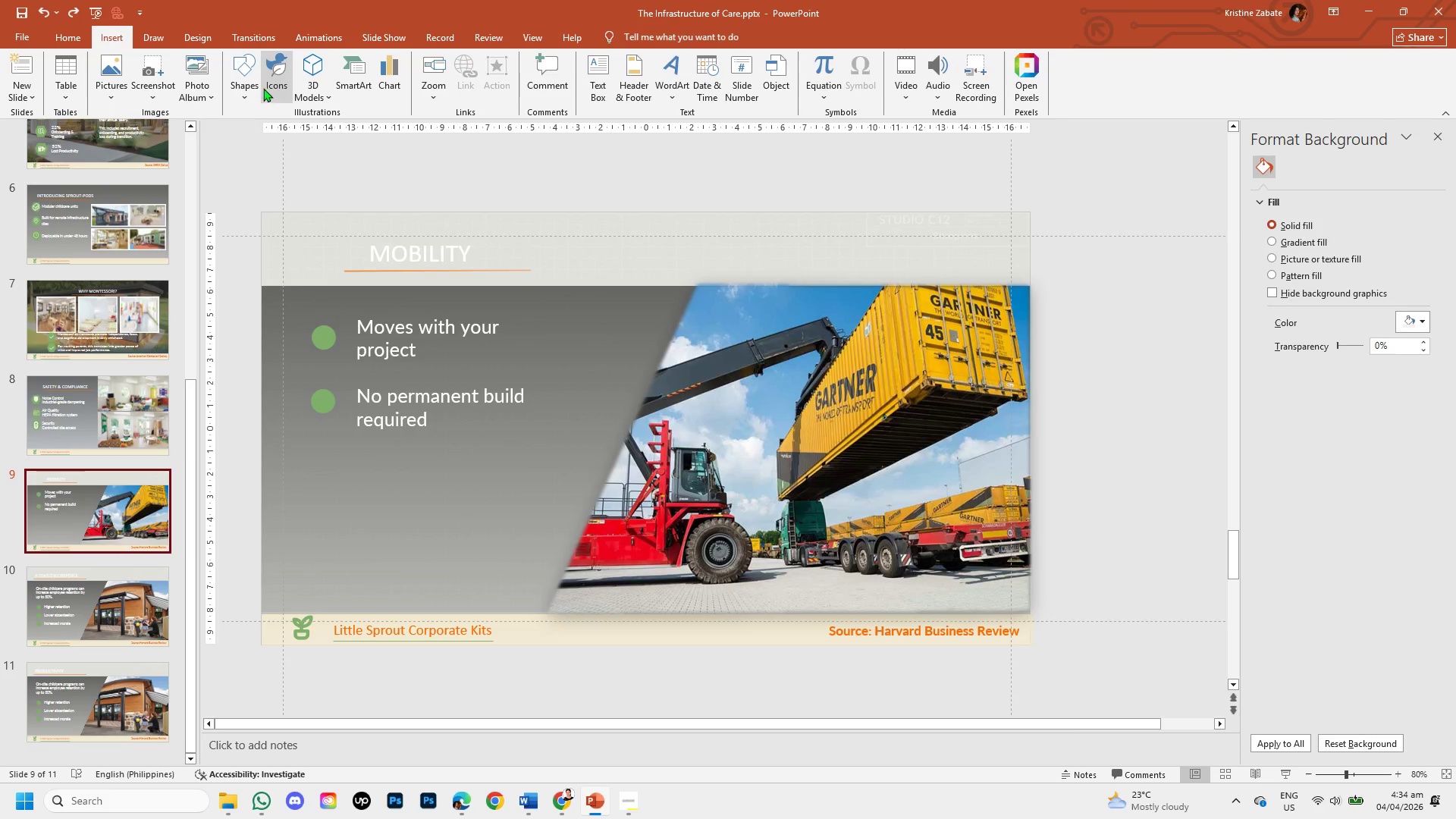 
left_click([107, 86])
 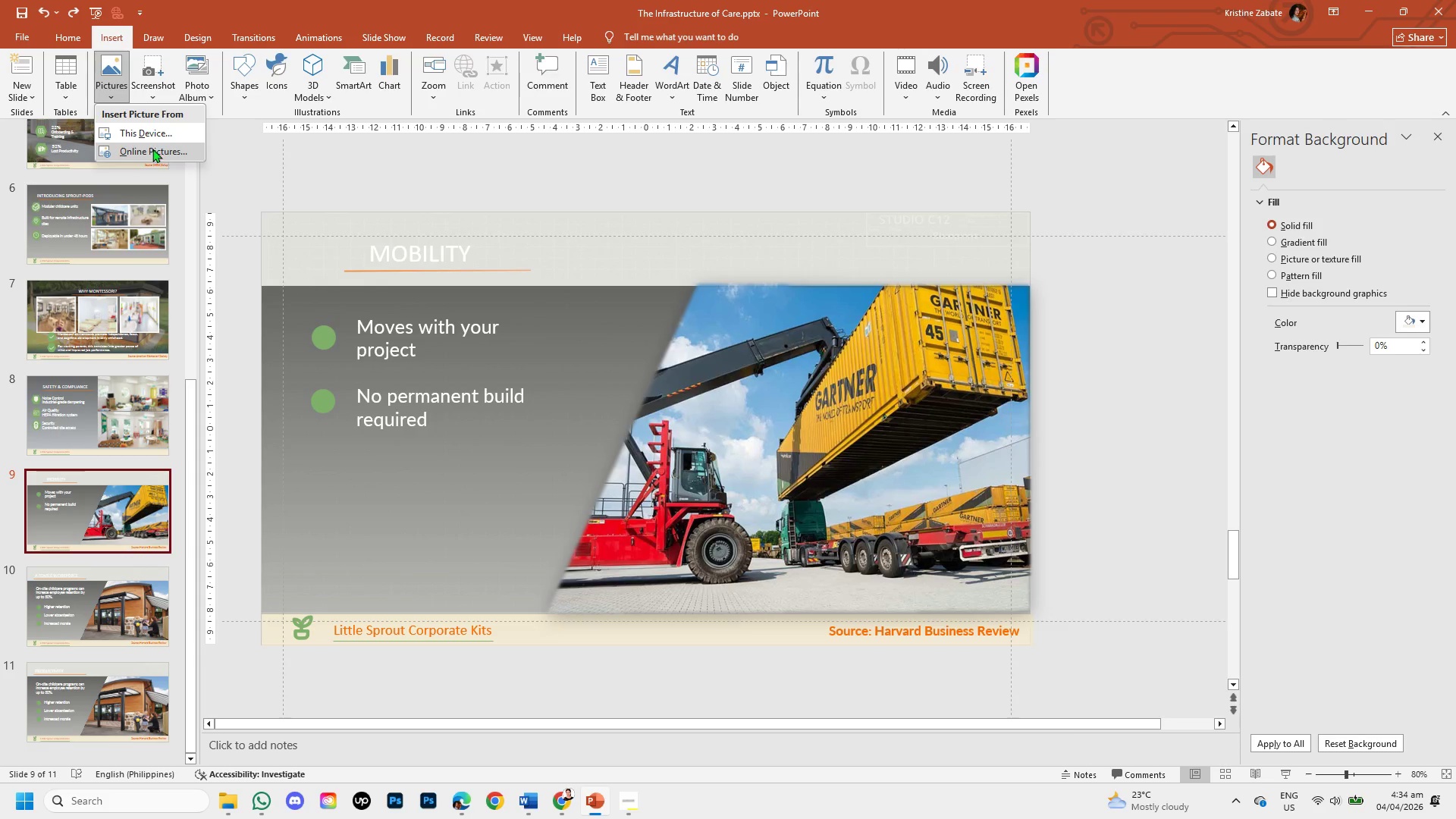 
left_click([154, 151])
 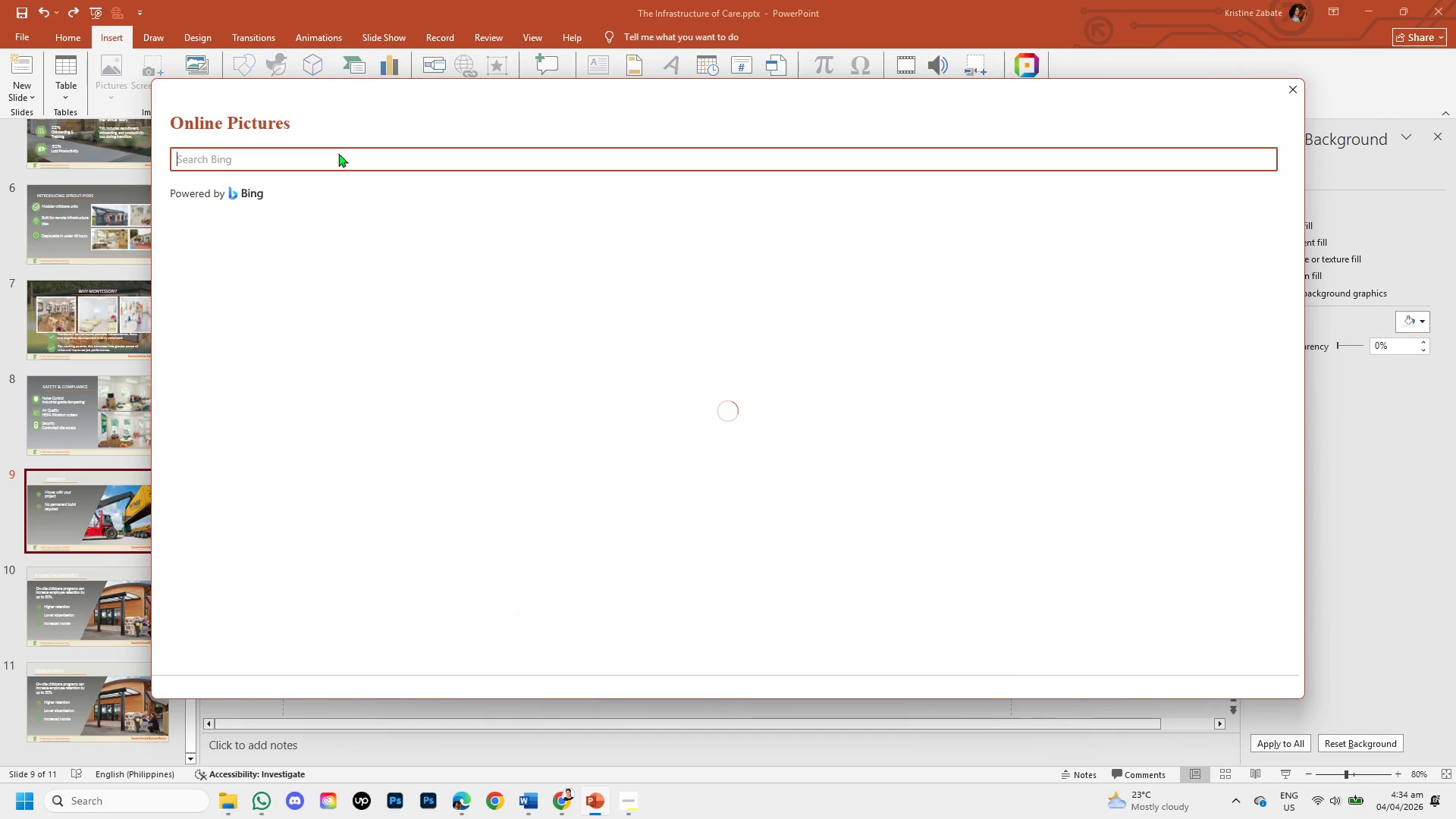 
type(world map )
 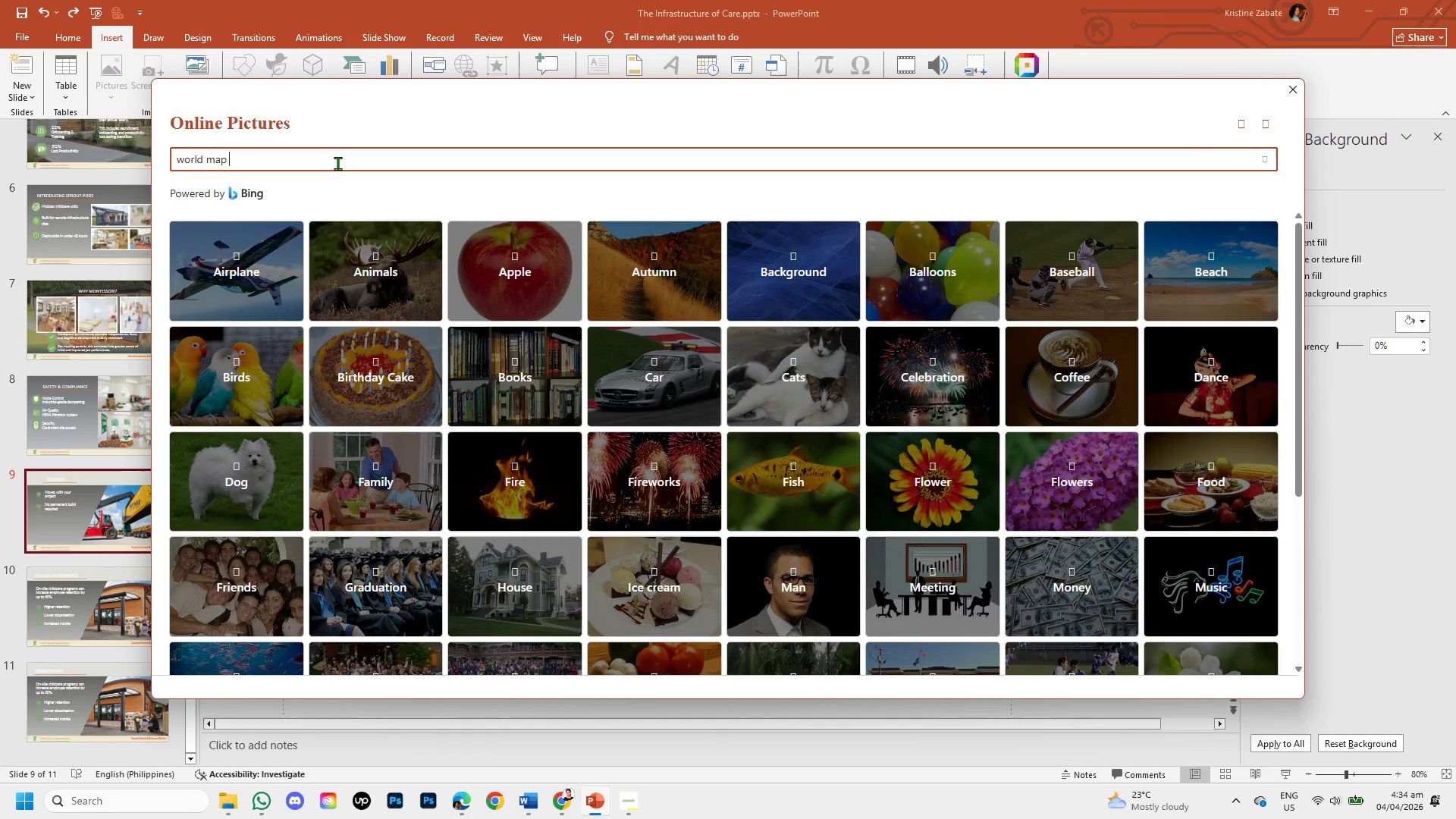 
key(Enter)
 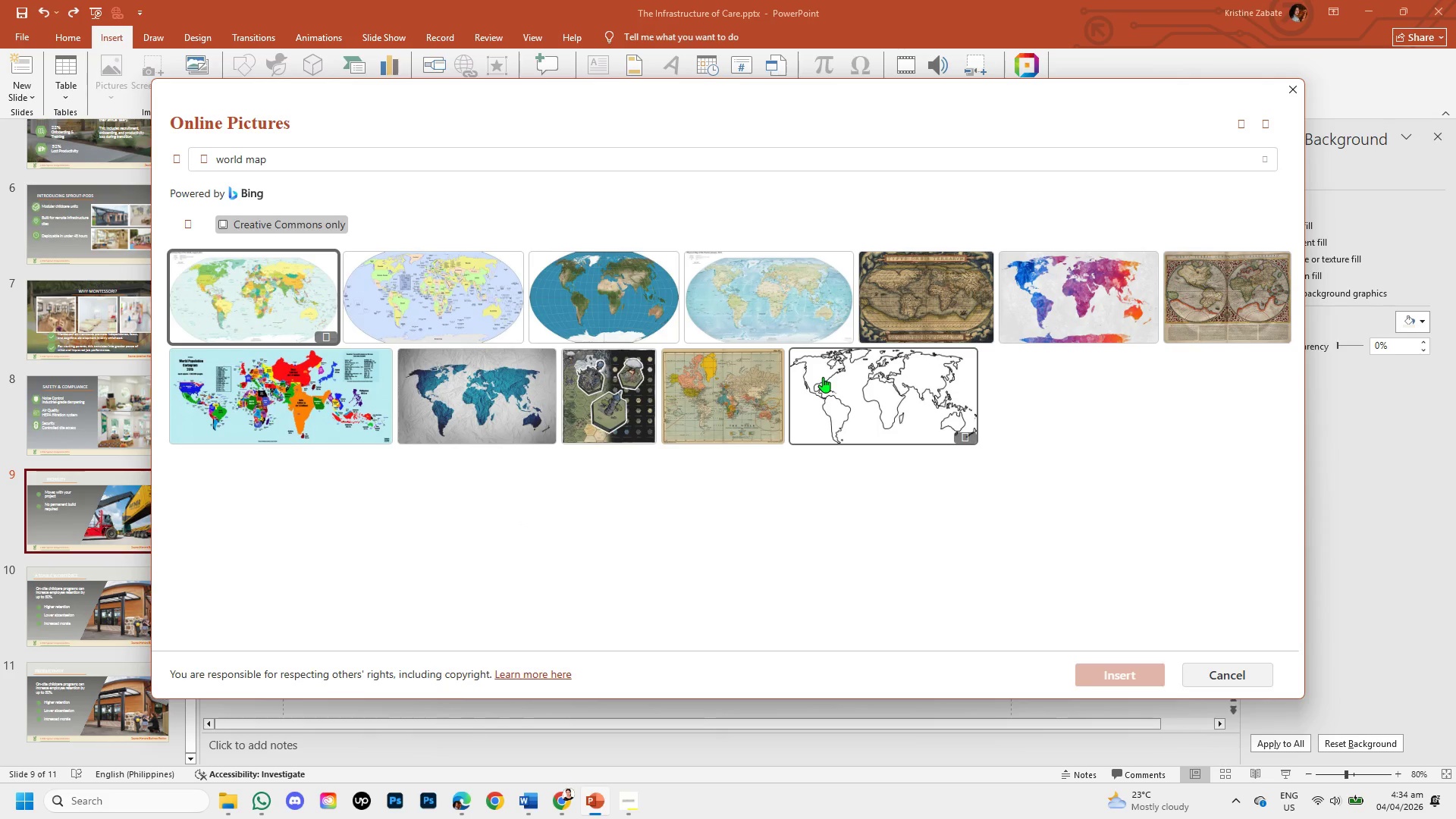 
left_click([858, 412])
 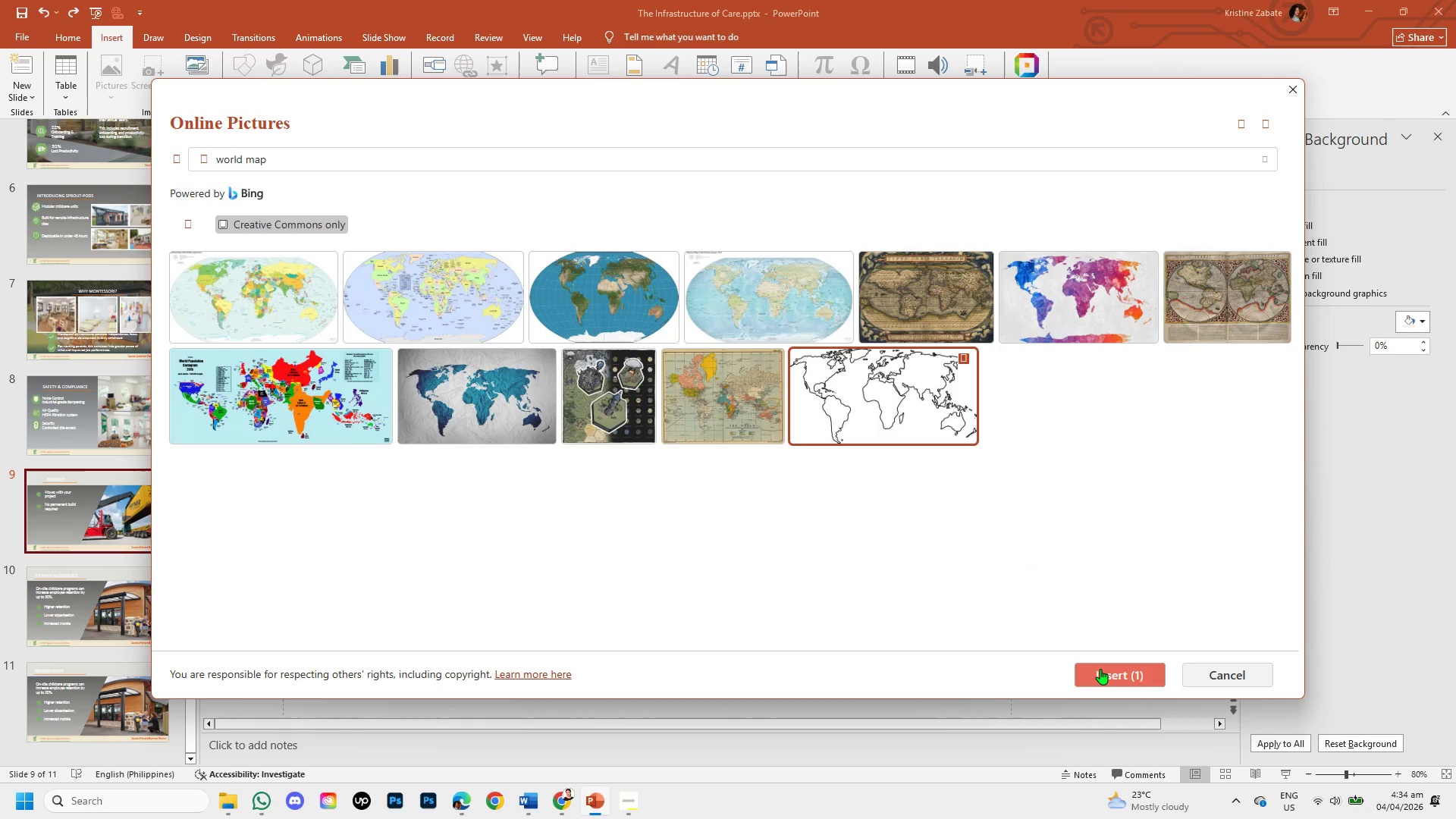 
left_click([1100, 669])
 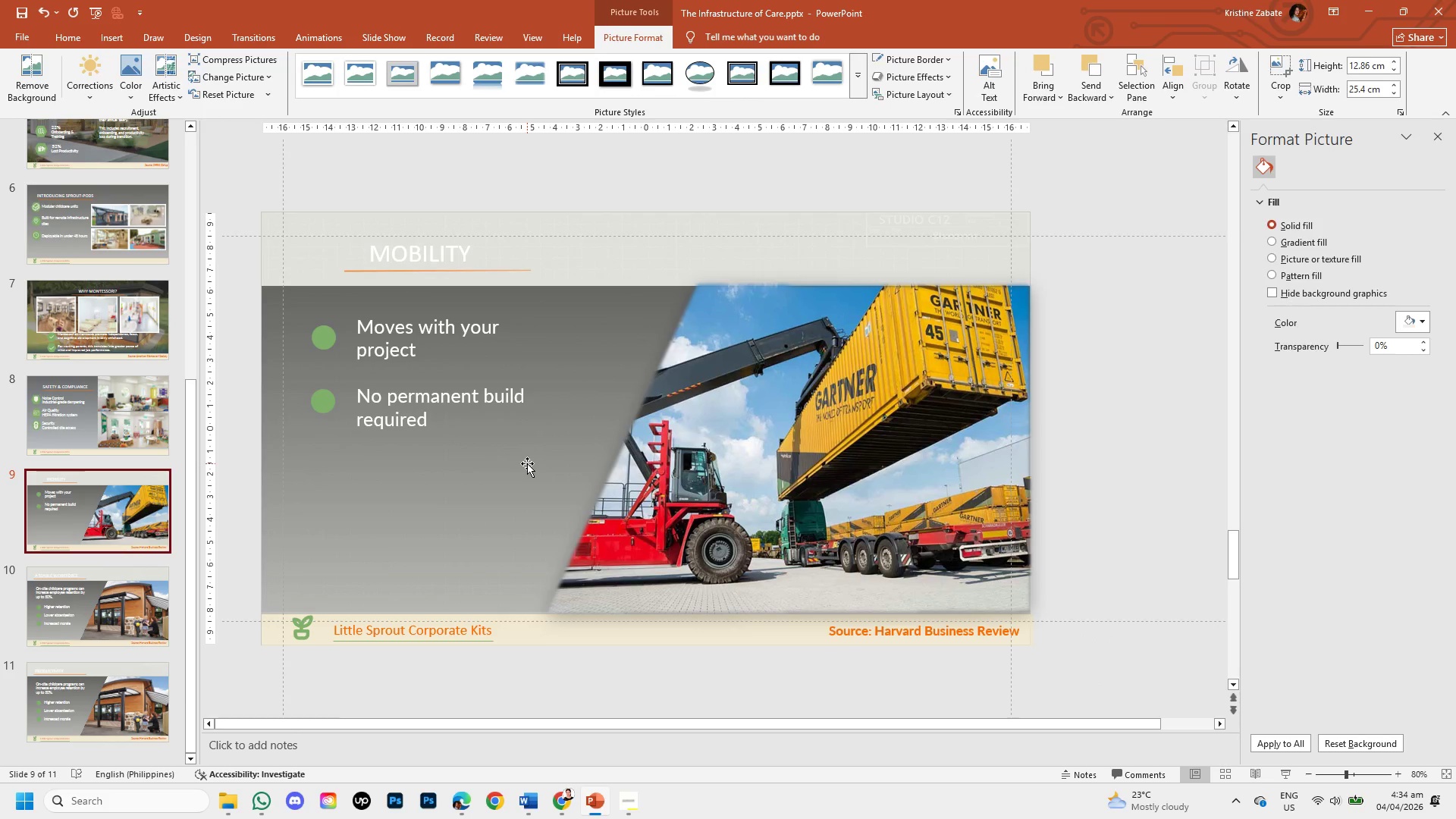 
left_click([652, 418])
 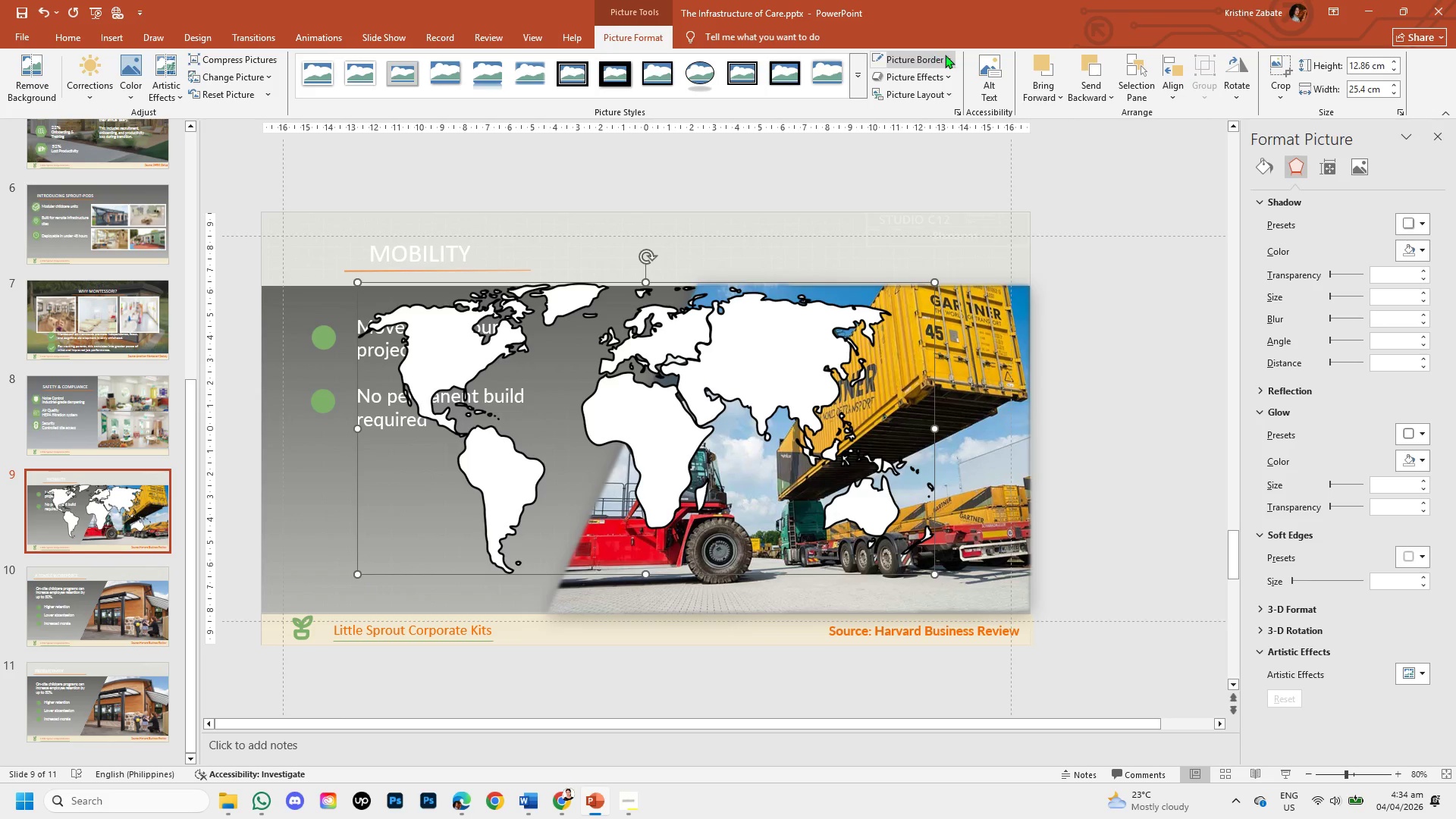 
left_click([951, 57])
 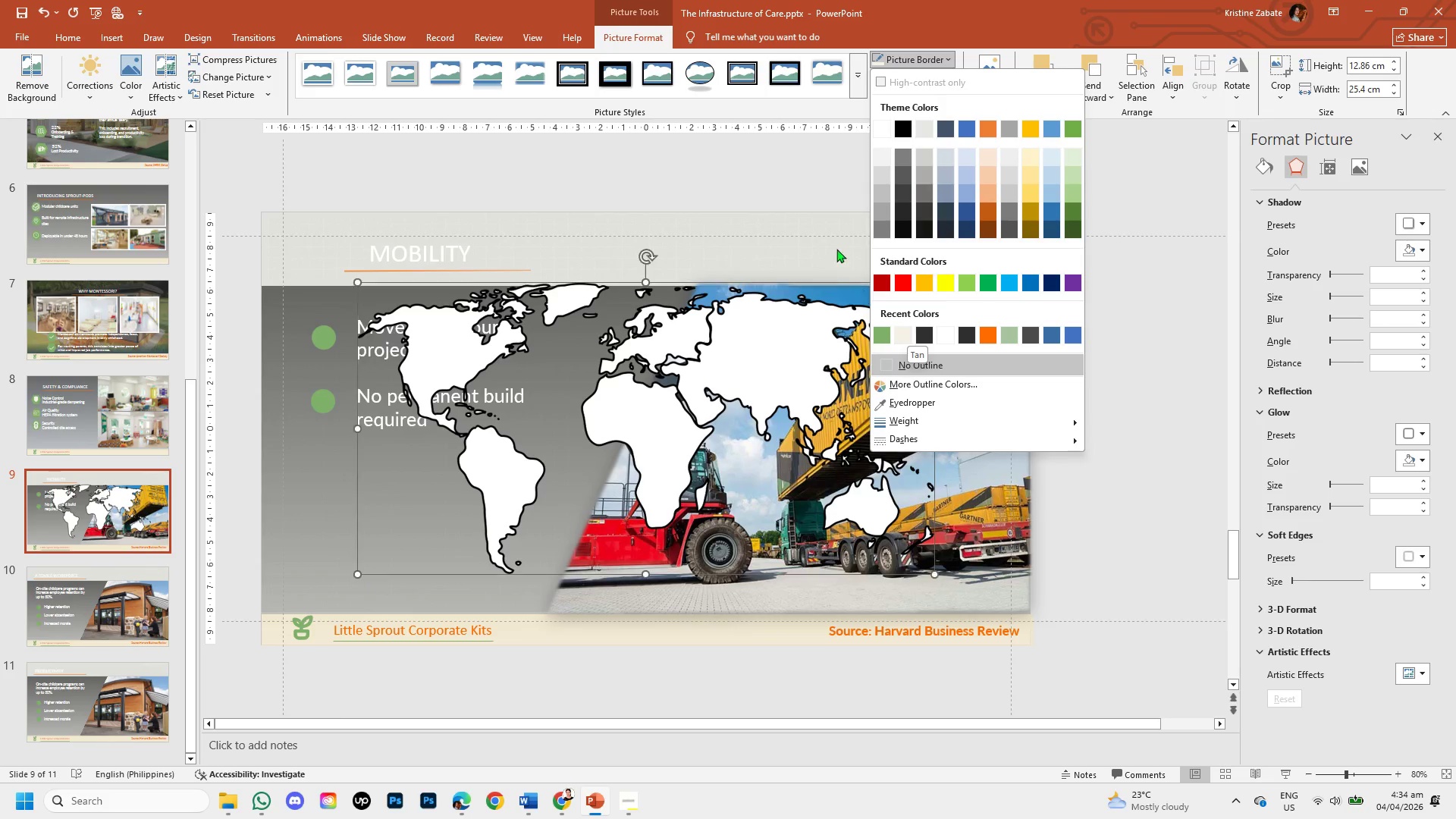 
left_click([952, 74])
 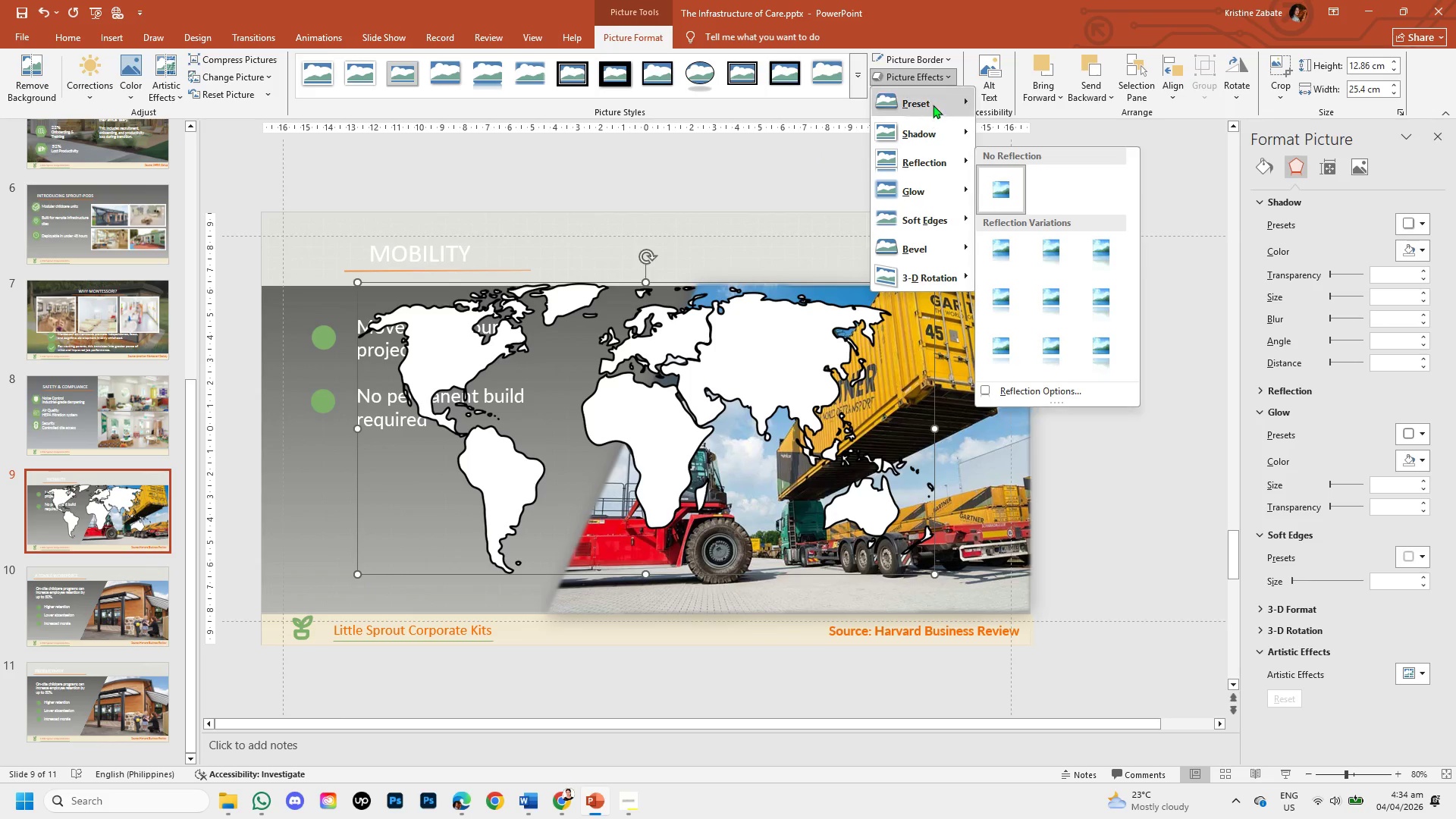 
left_click([814, 148])
 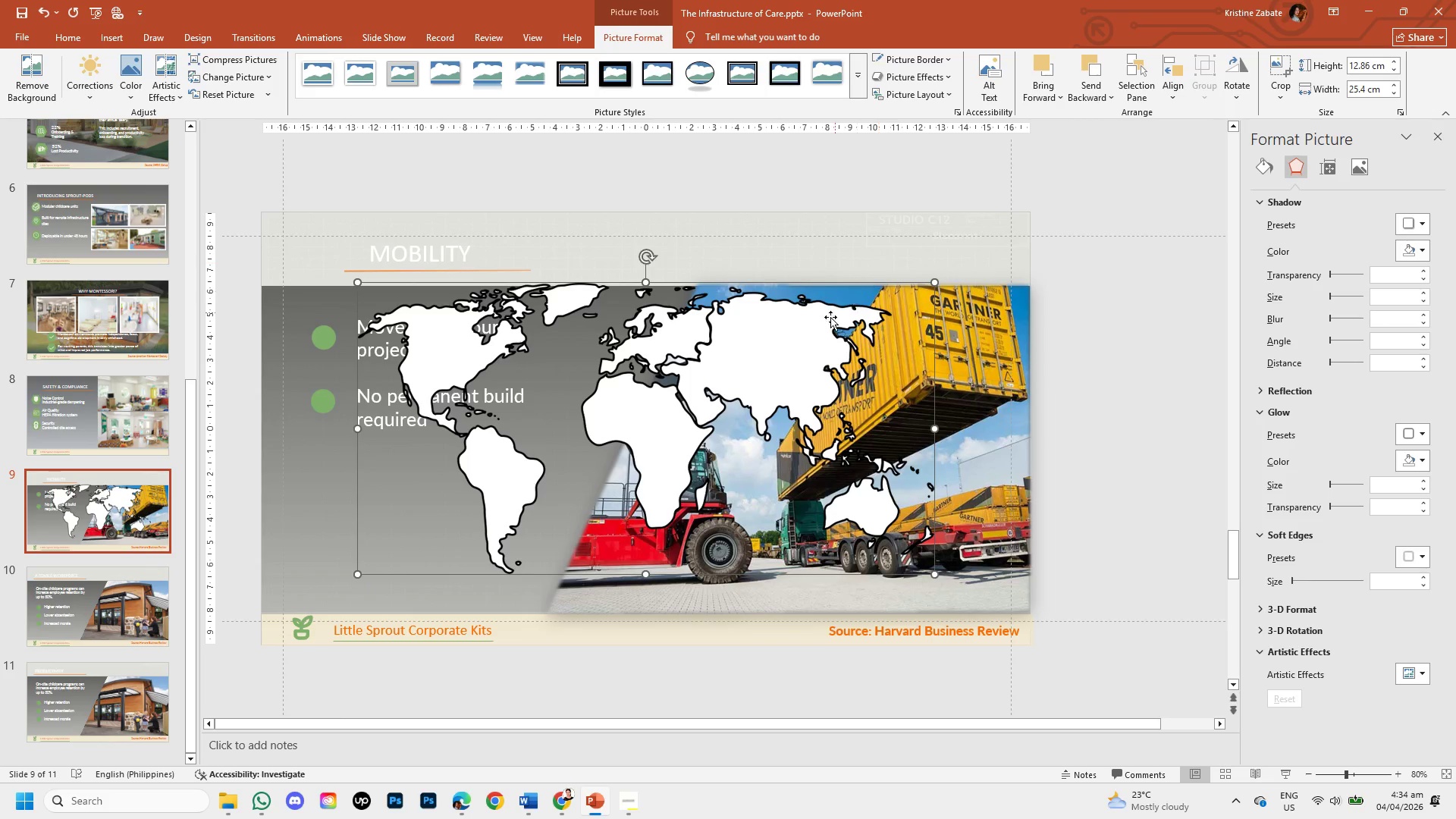 
left_click_drag(start_coordinate=[770, 387], to_coordinate=[640, 456])
 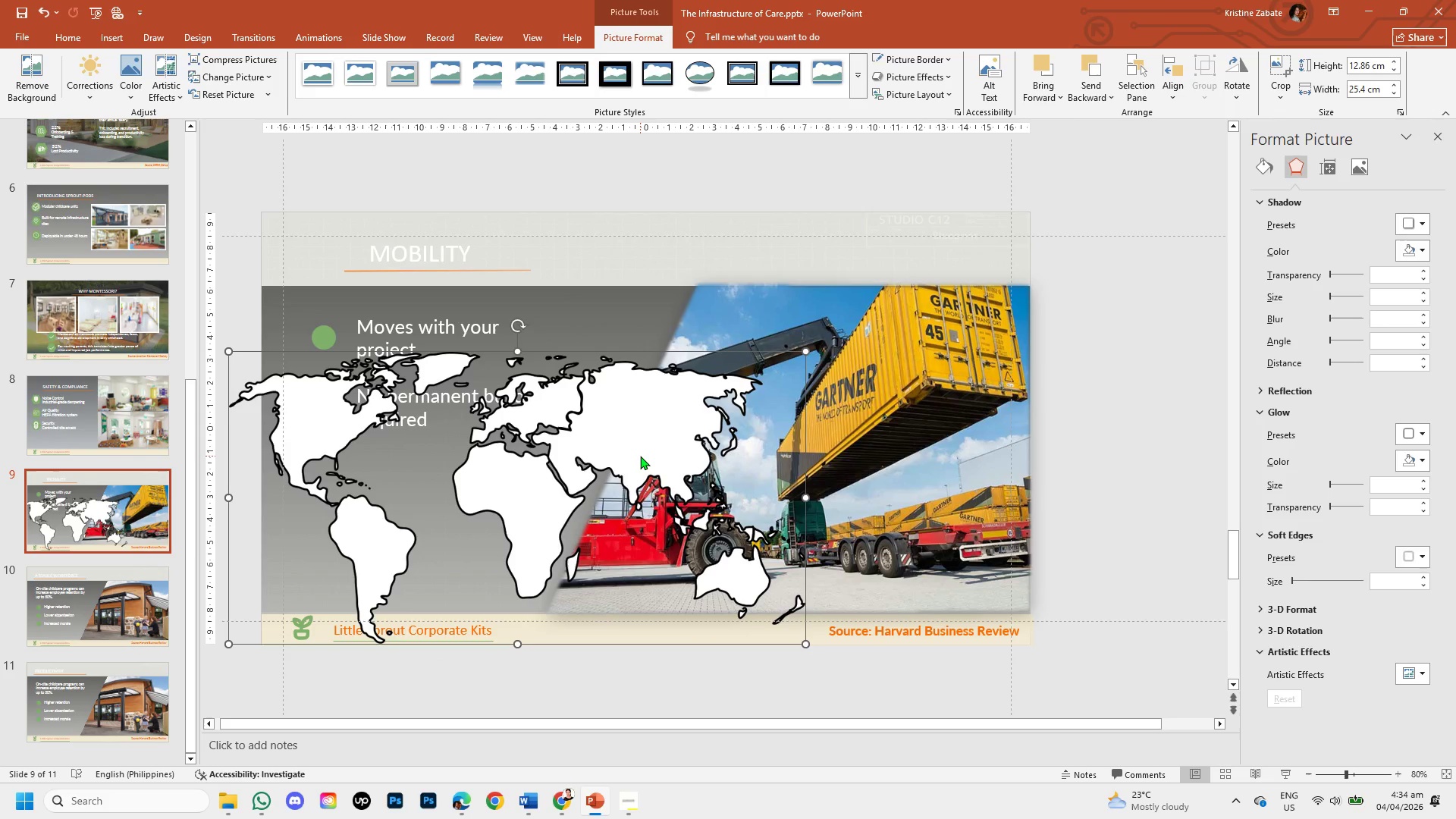 
key(Backspace)
 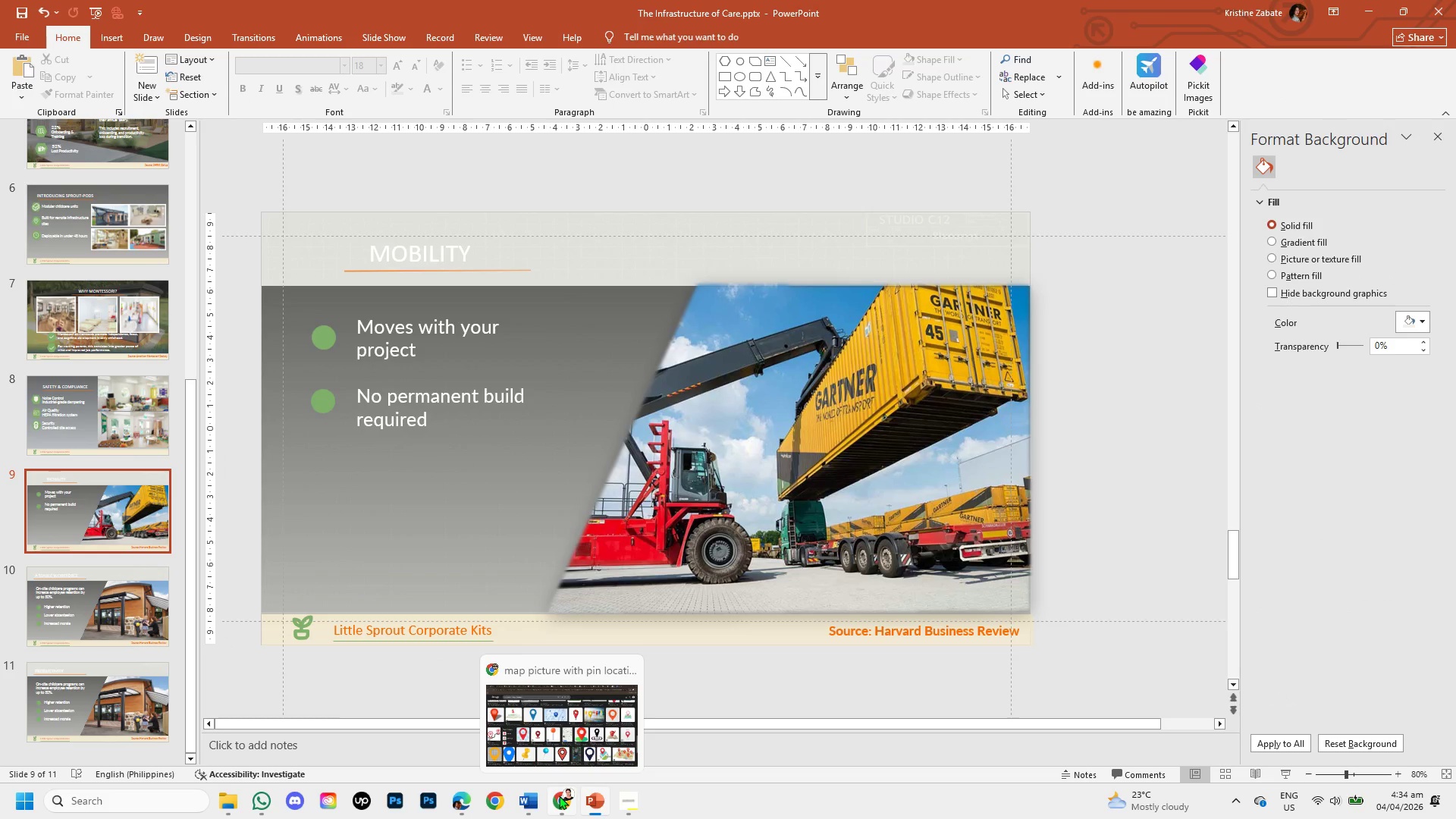 
left_click([559, 795])
 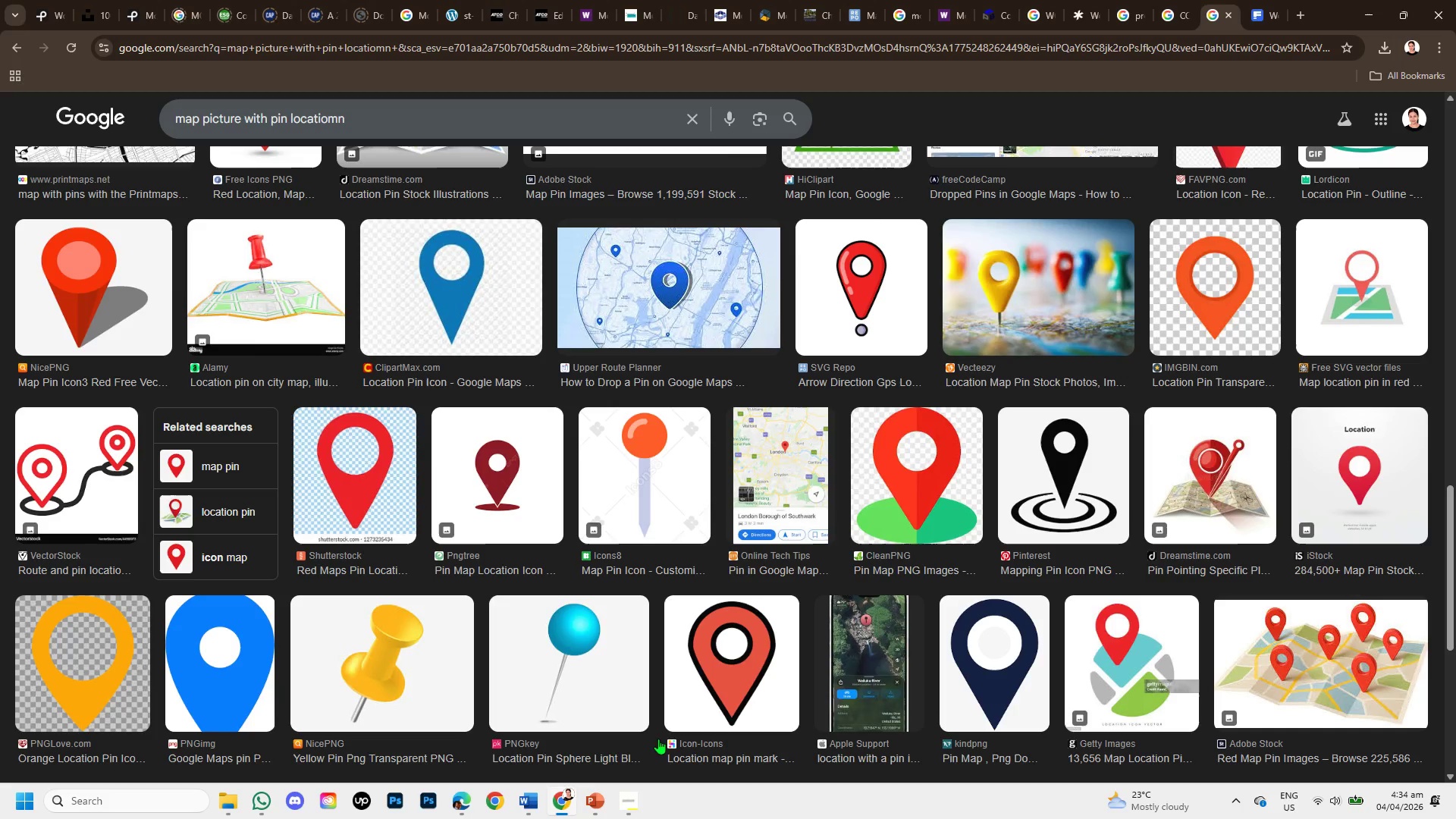 
scroll: coordinate [933, 463], scroll_direction: up, amount: 8.0
 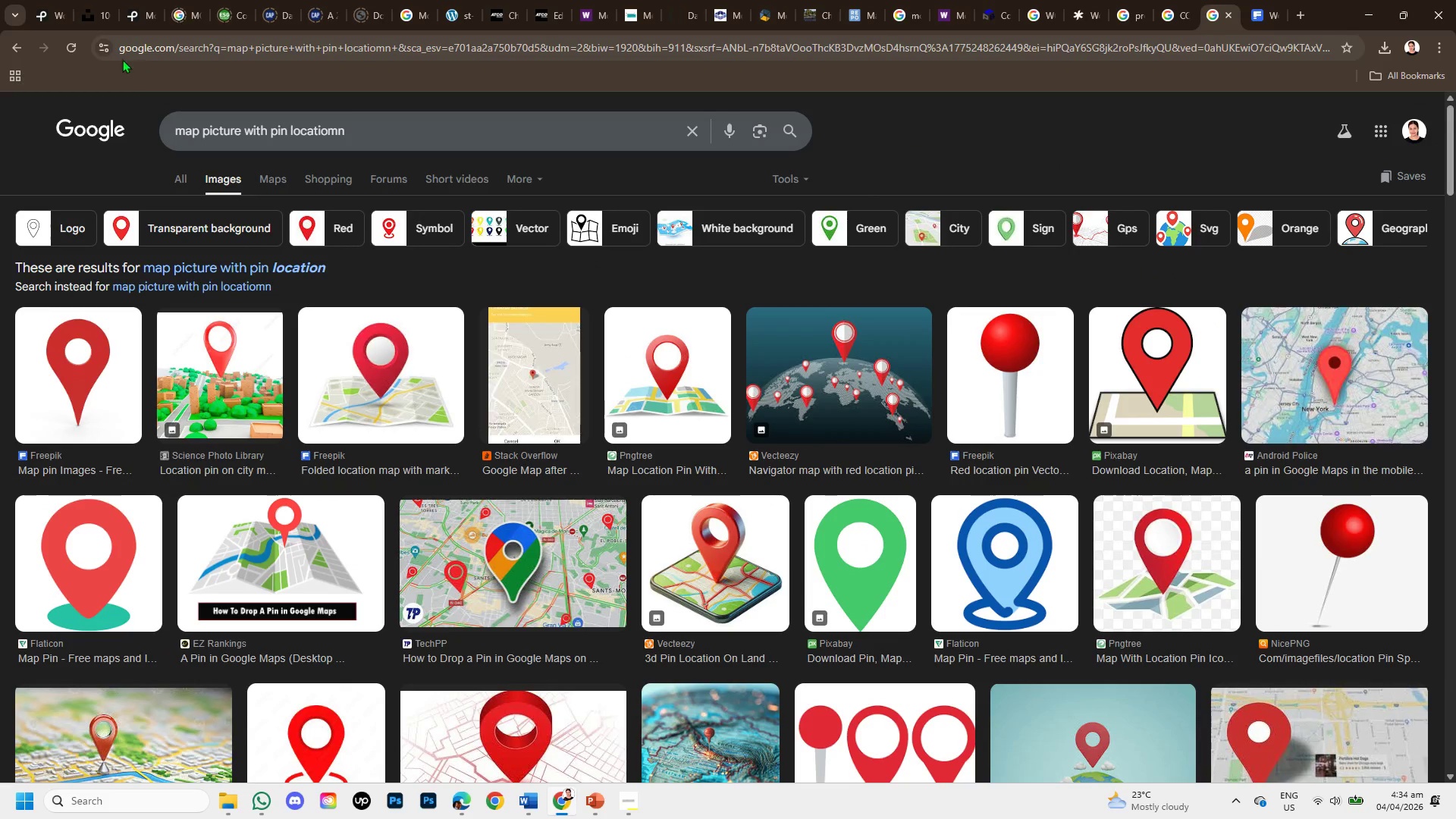 
left_click([20, 45])
 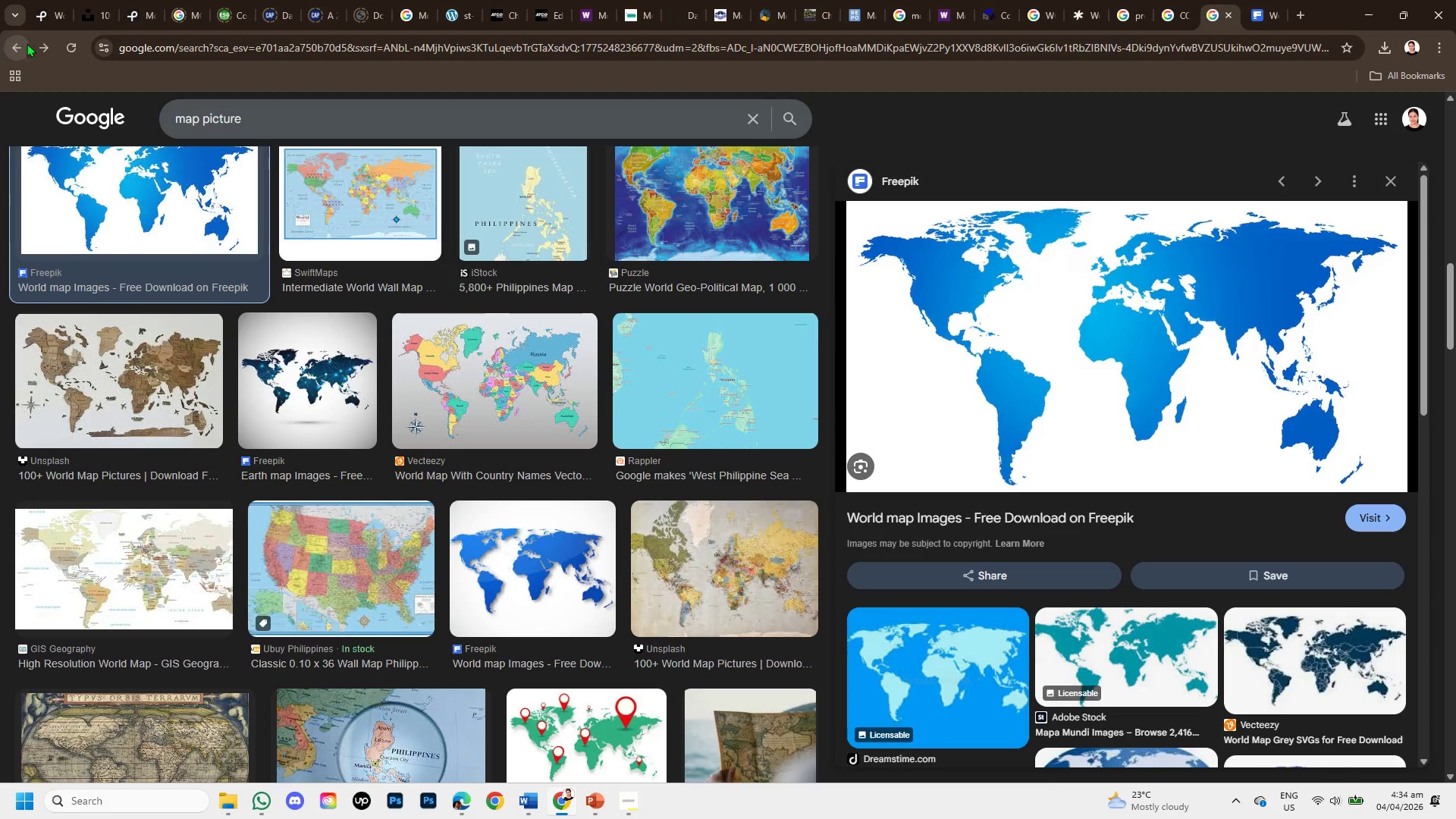 
scroll: coordinate [570, 398], scroll_direction: up, amount: 10.0
 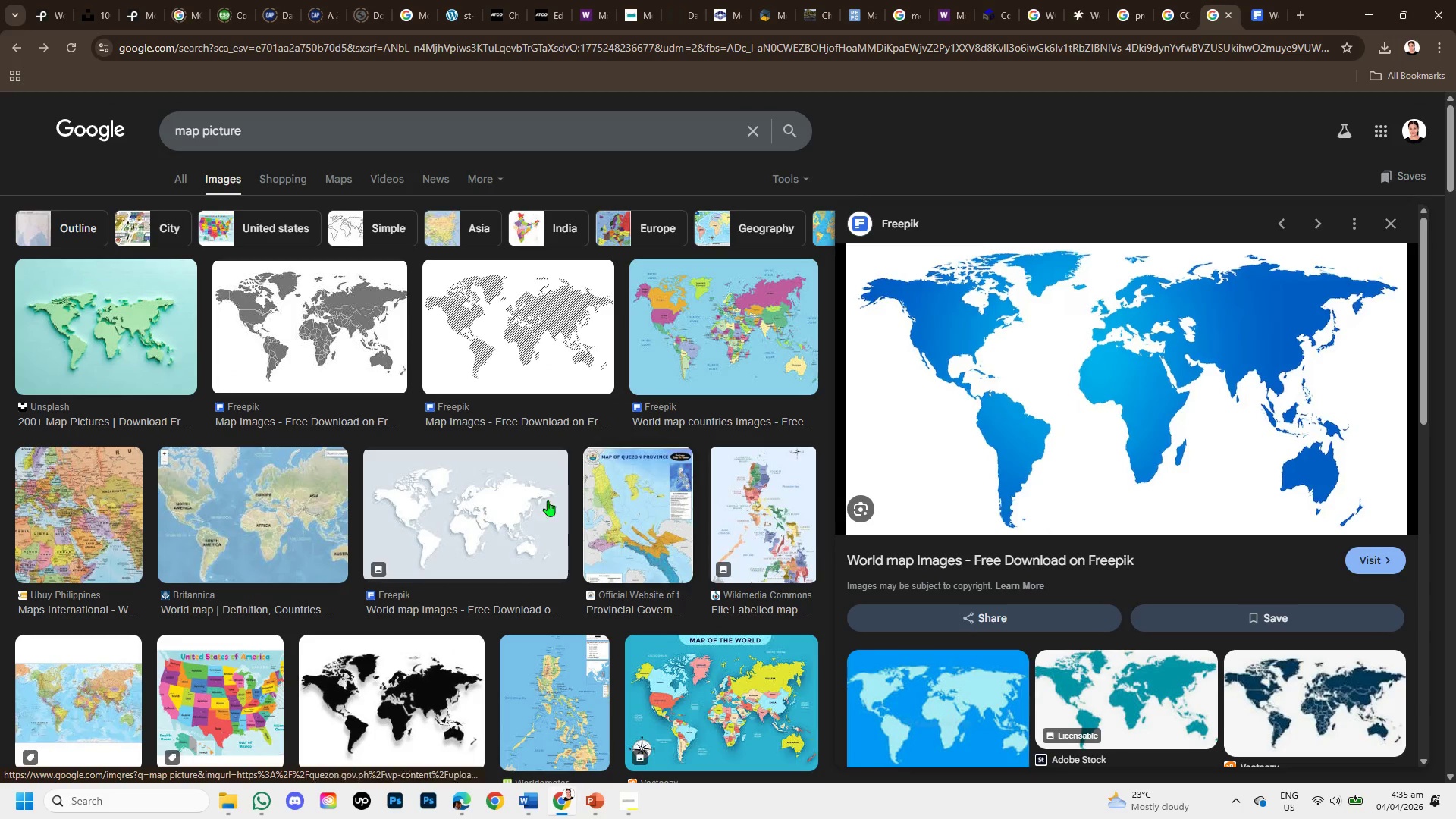 
scroll: coordinate [1011, 618], scroll_direction: down, amount: 1.0
 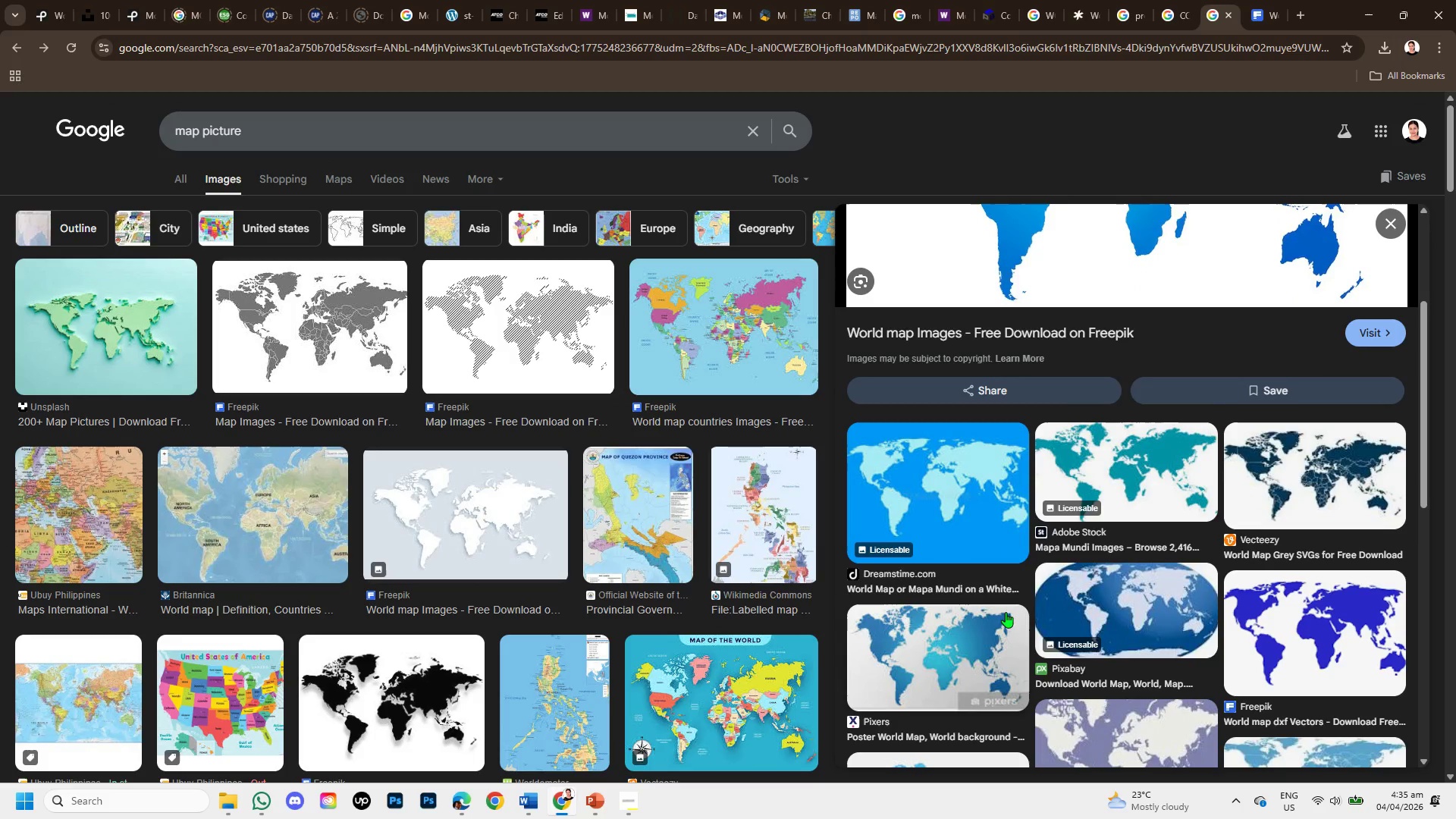 
scroll: coordinate [556, 473], scroll_direction: up, amount: 8.0
 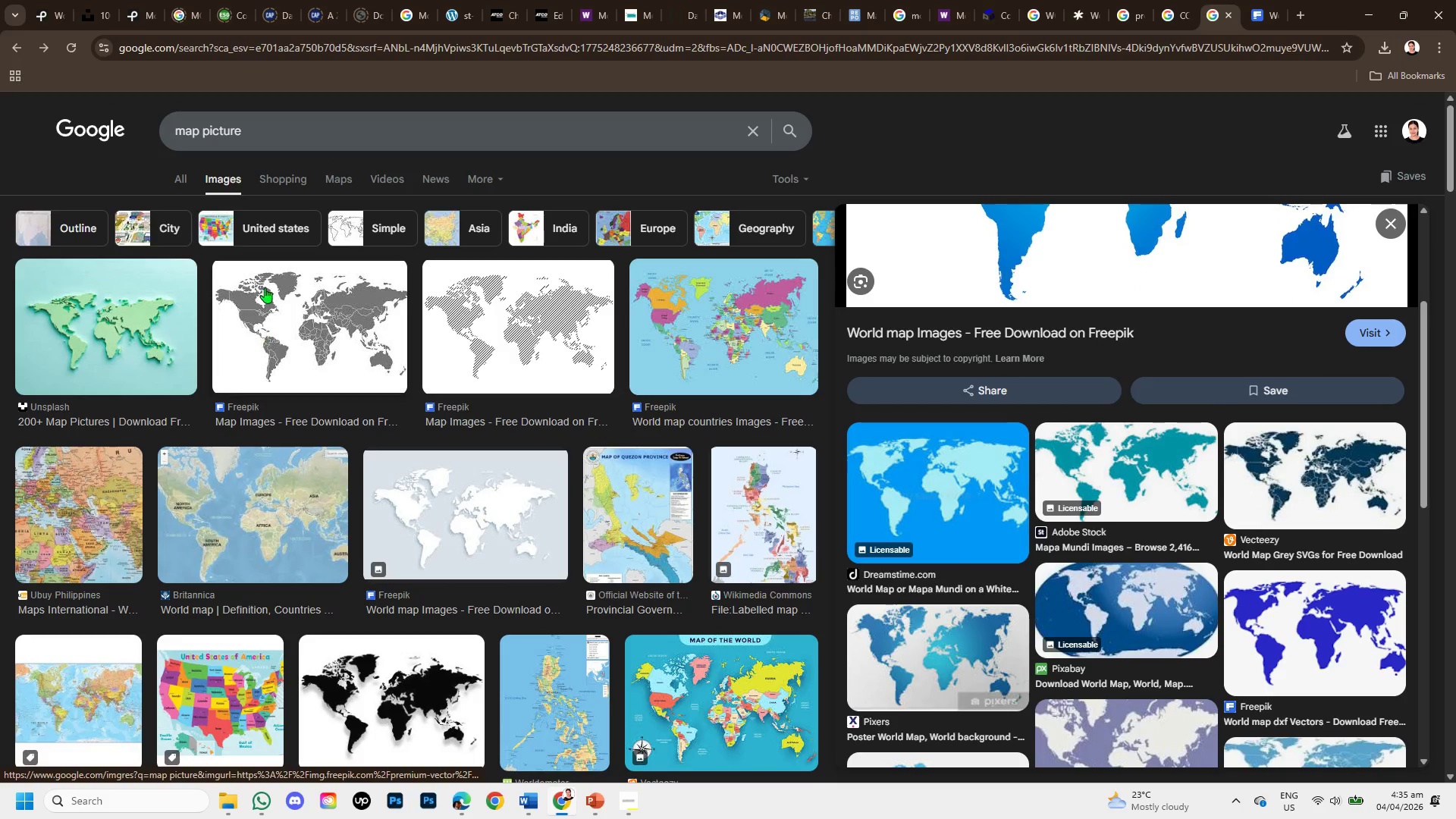 
left_click([255, 221])
 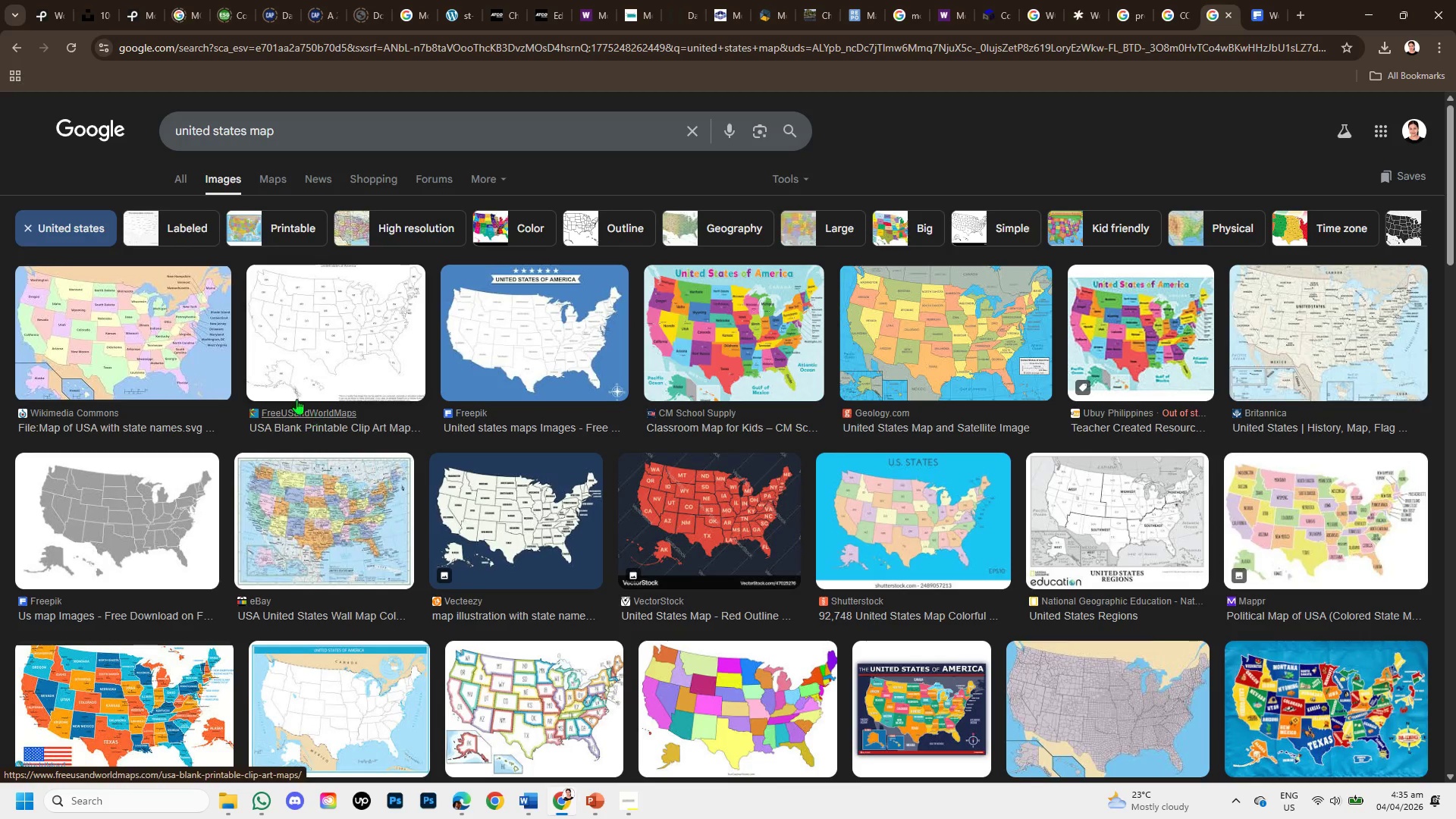 
scroll: coordinate [895, 451], scroll_direction: down, amount: 6.0
 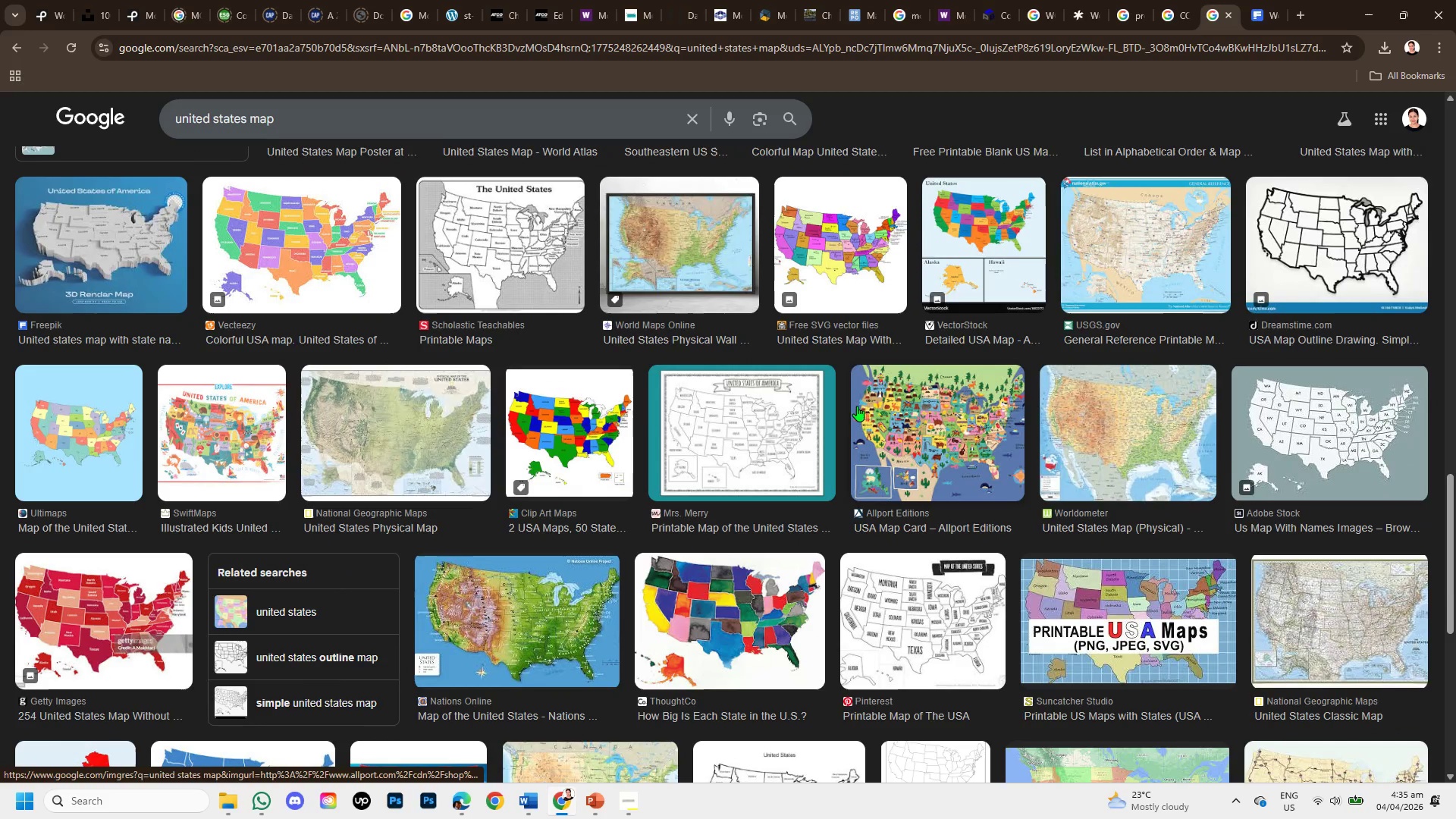 
scroll: coordinate [825, 472], scroll_direction: down, amount: 5.0
 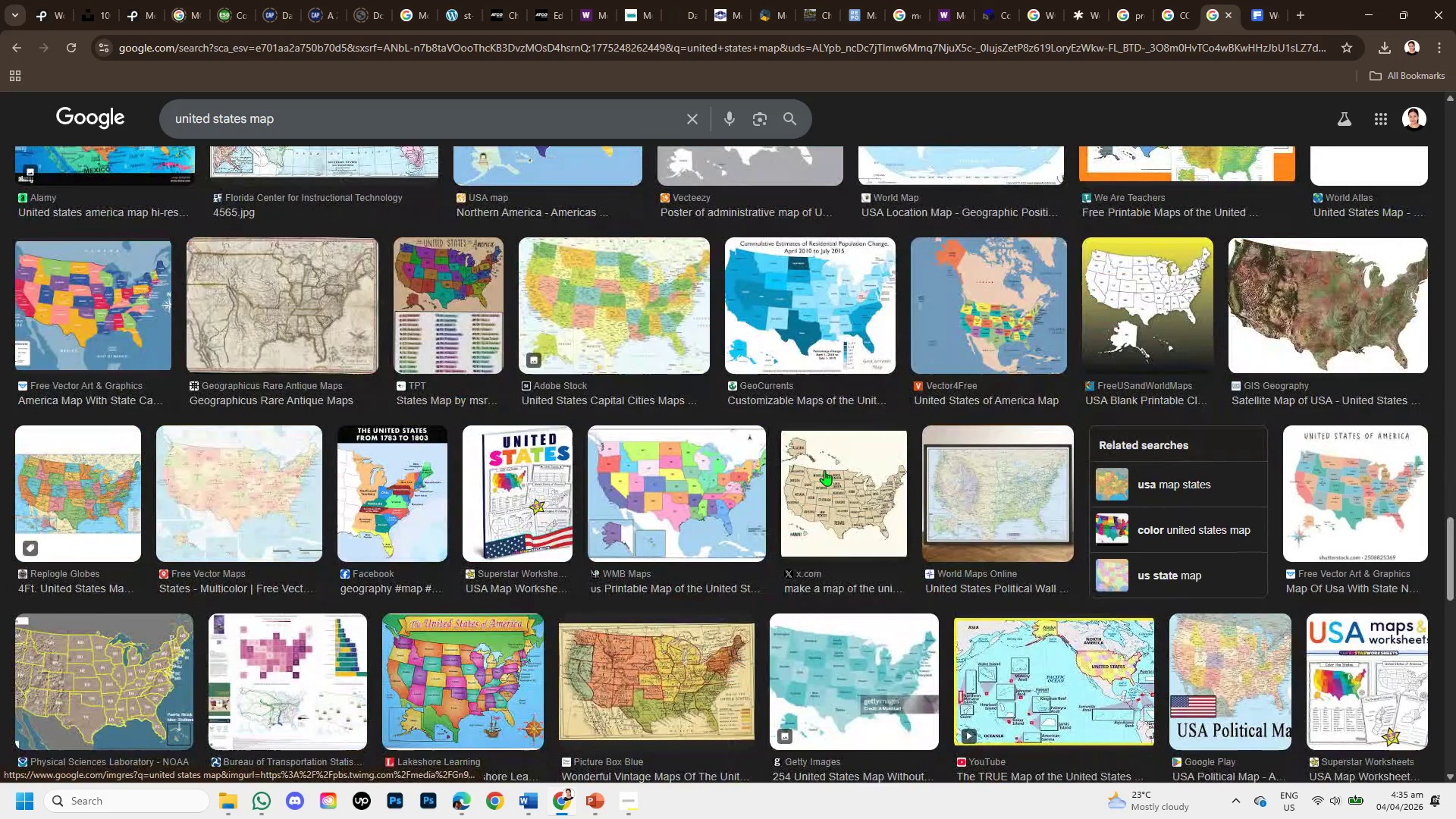 
scroll: coordinate [884, 444], scroll_direction: down, amount: 4.0
 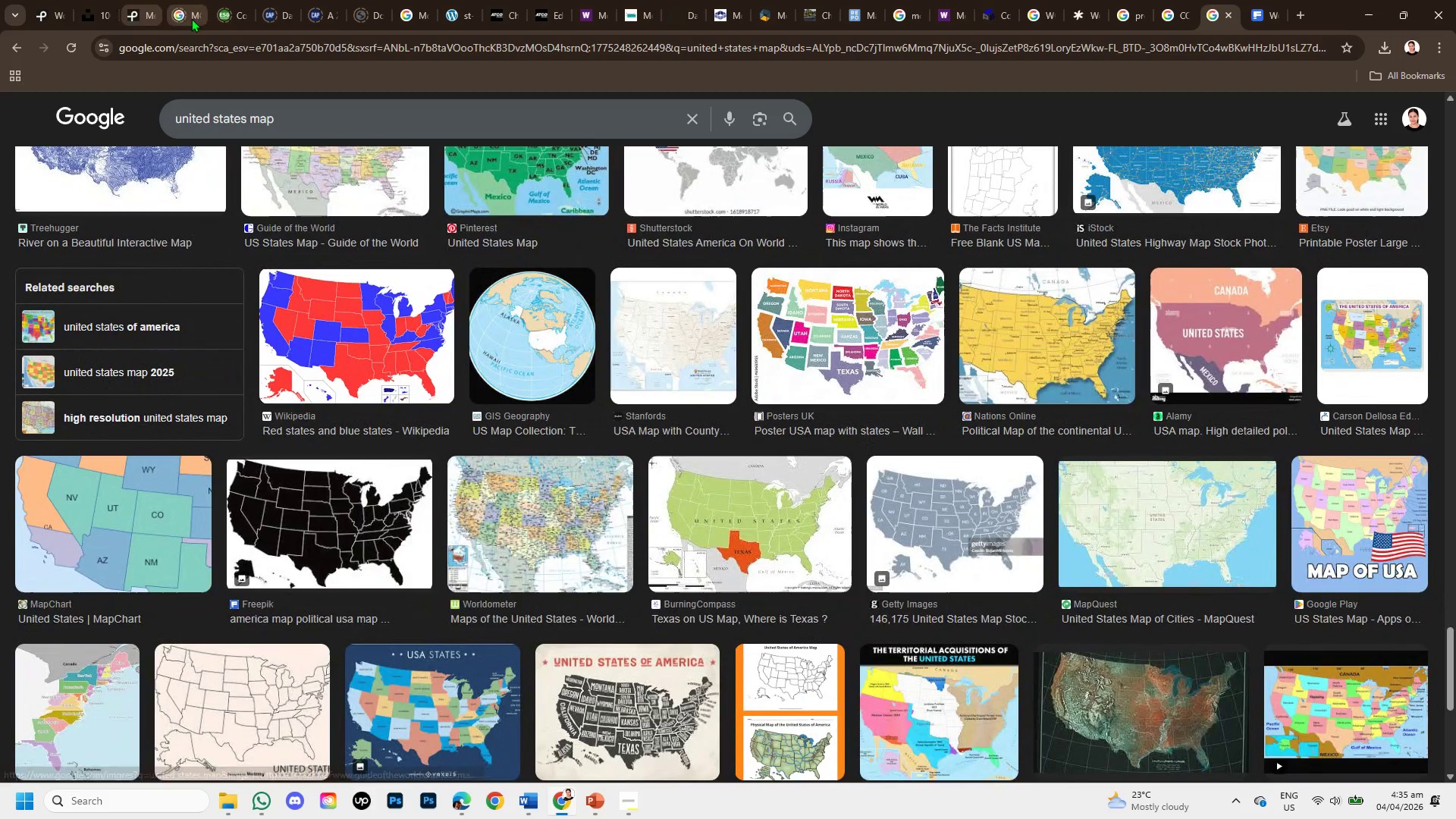 
left_click([127, 3])
 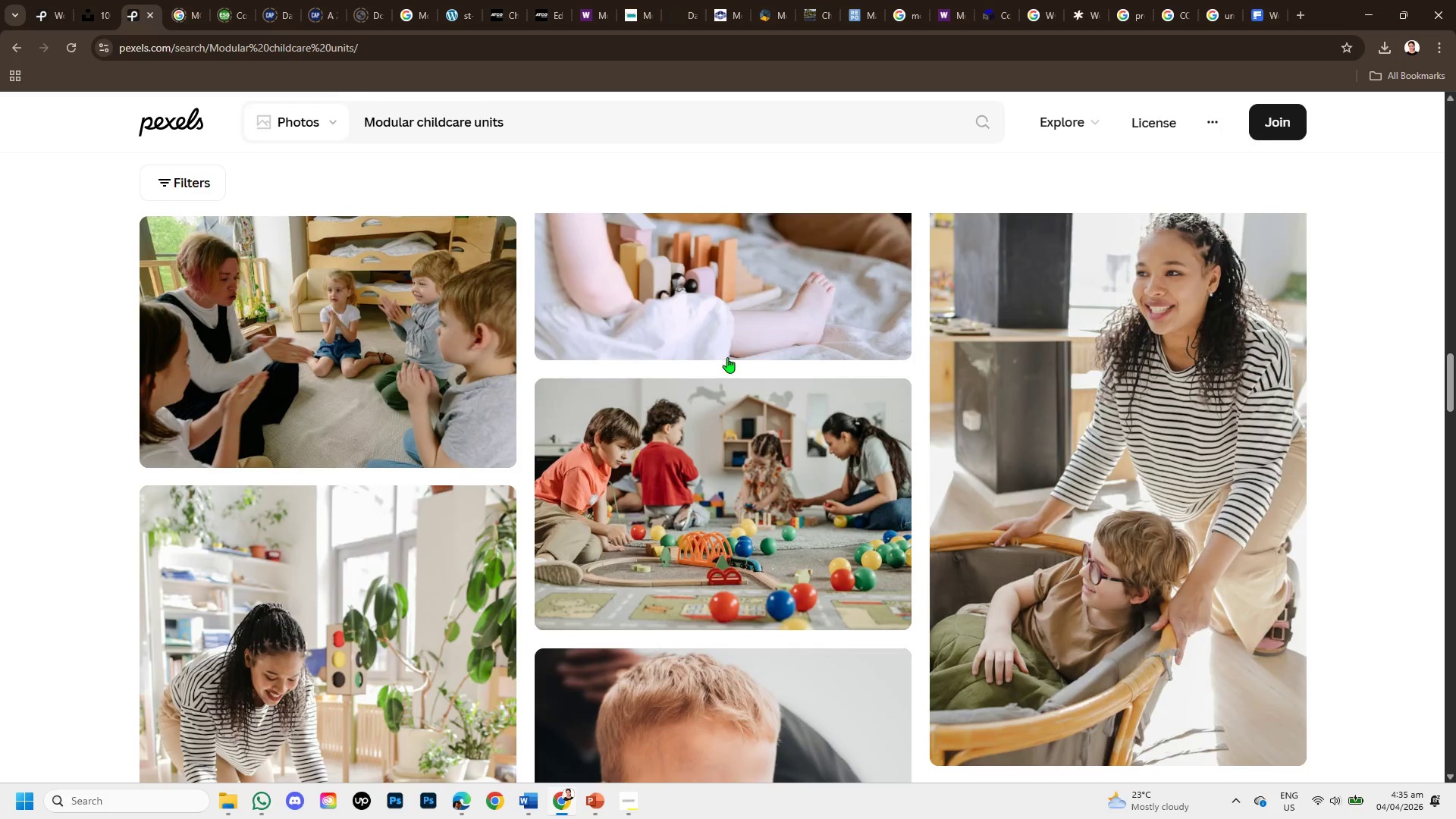 
scroll: coordinate [746, 399], scroll_direction: down, amount: 2.0
 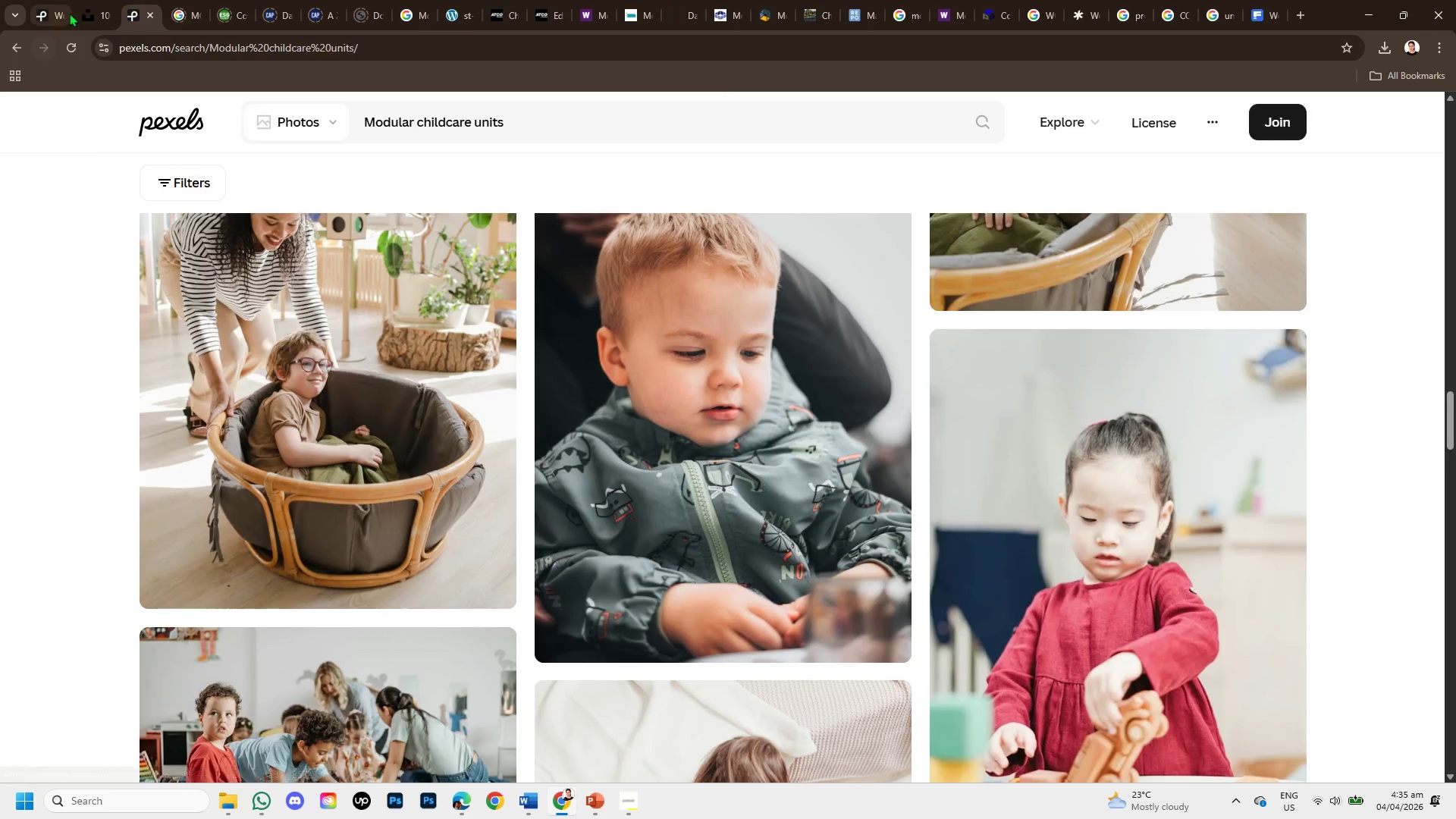 
left_click([80, 0])
 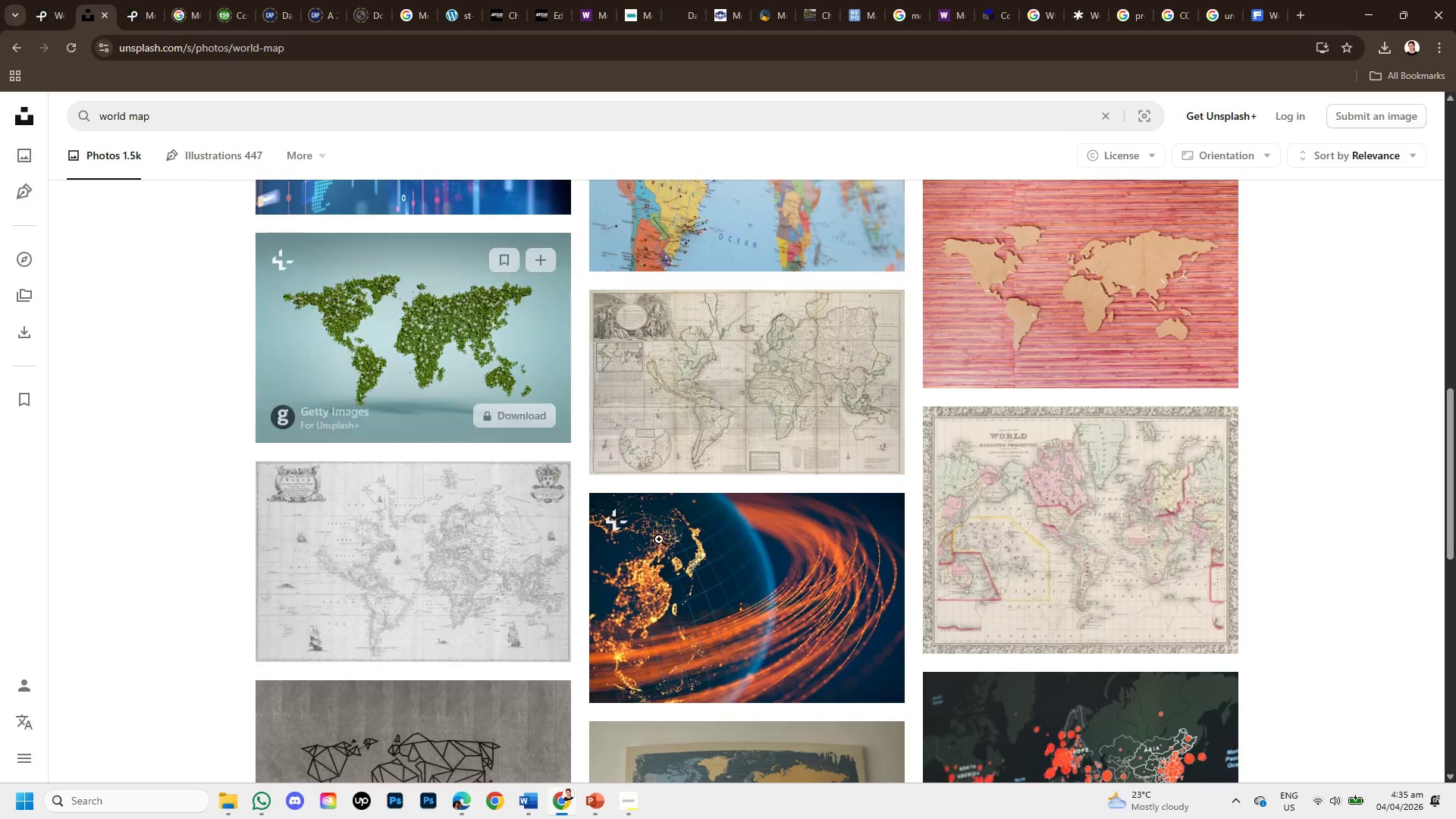 
scroll: coordinate [733, 572], scroll_direction: down, amount: 3.0
 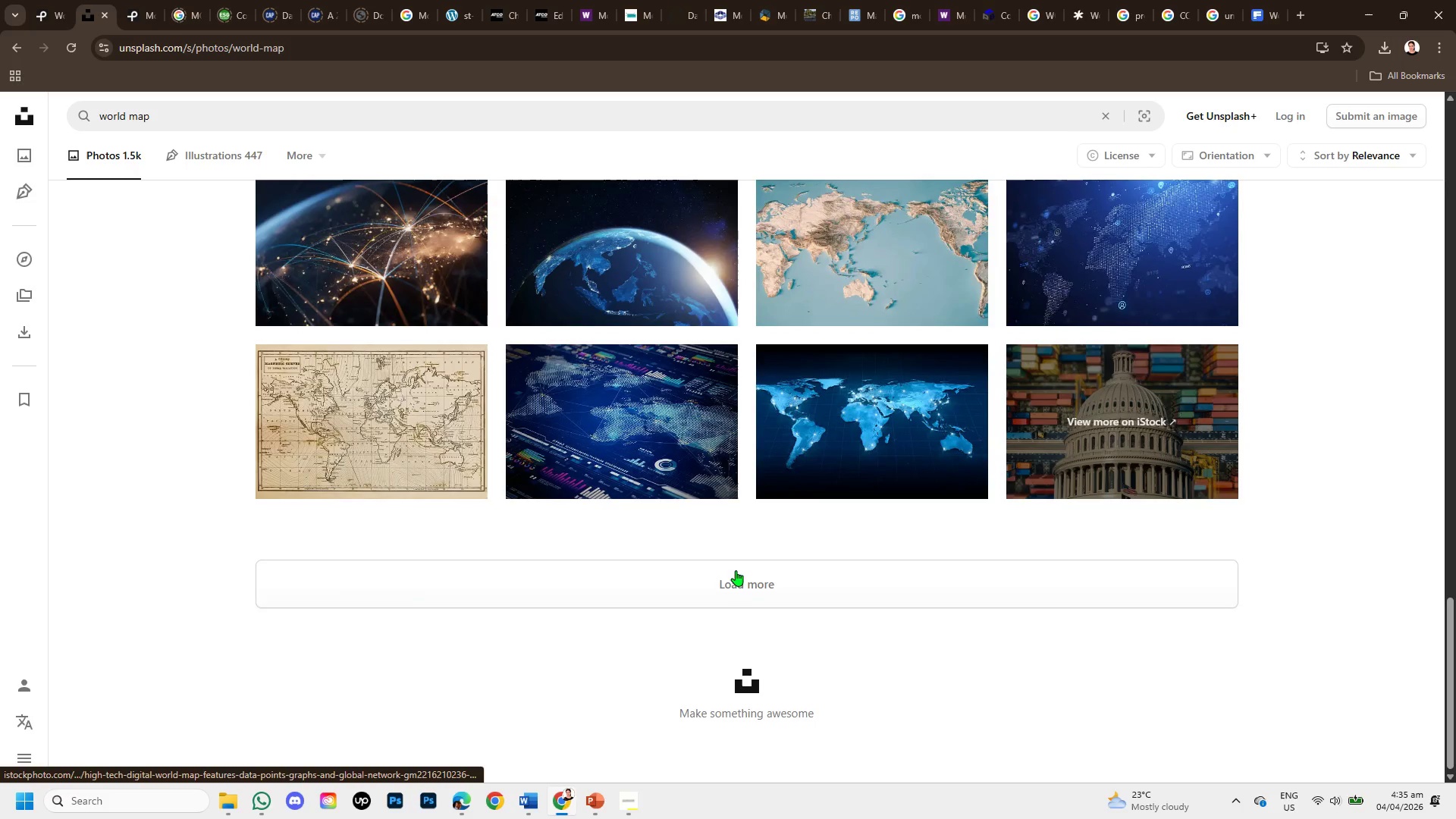 
left_click([737, 571])
 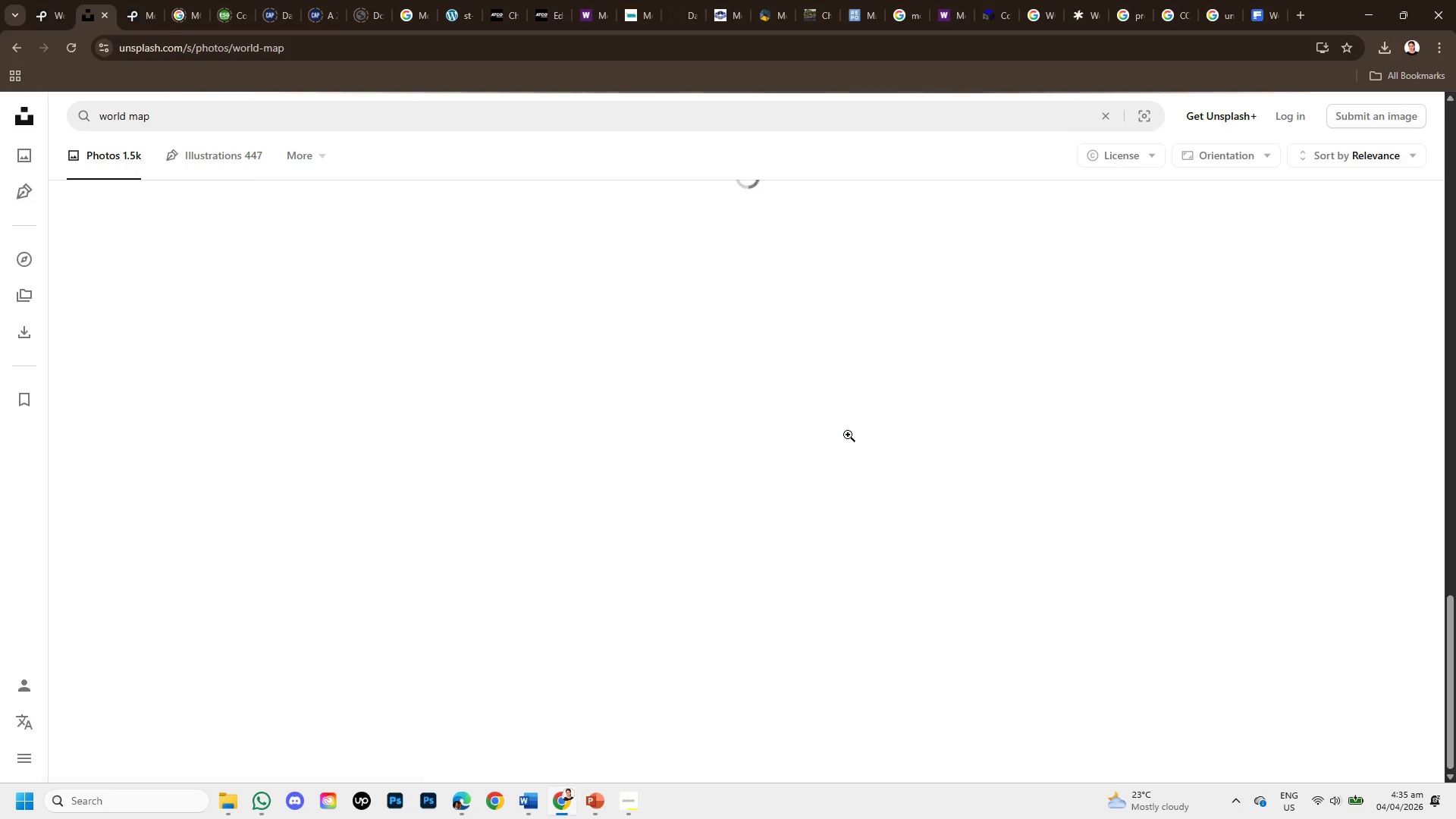 
scroll: coordinate [839, 434], scroll_direction: down, amount: 13.0
 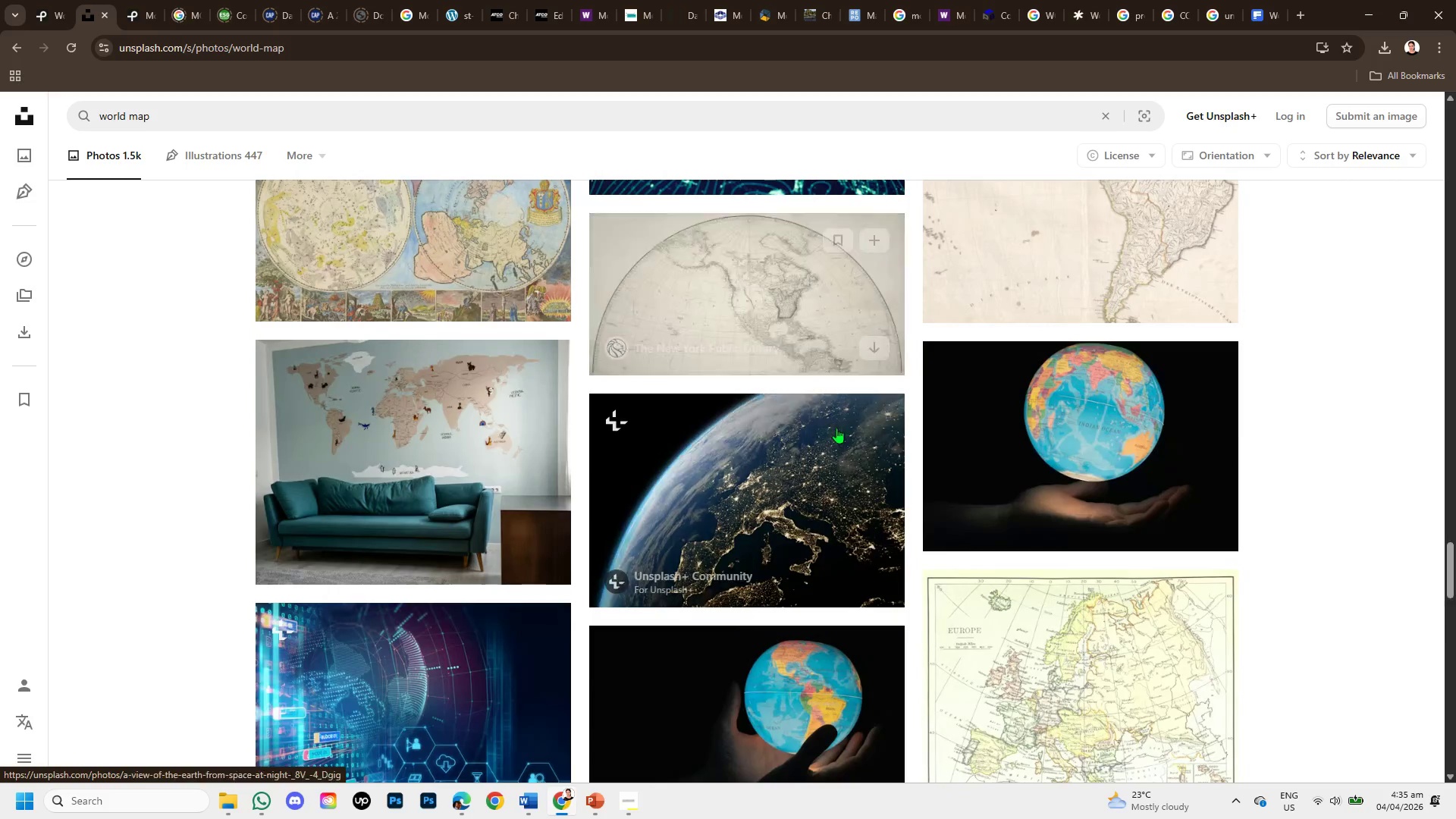 
scroll: coordinate [836, 428], scroll_direction: down, amount: 5.0
 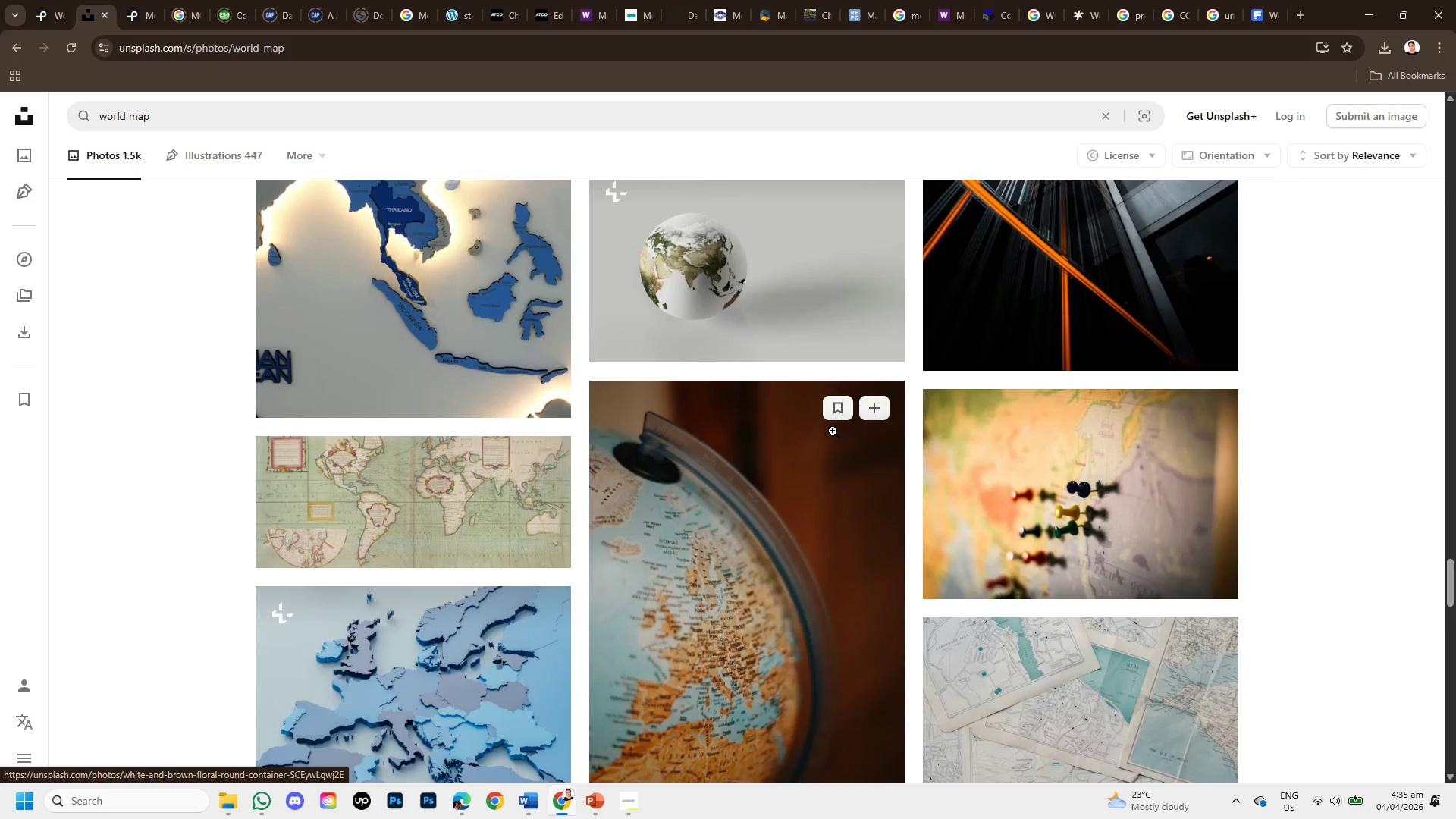 
scroll: coordinate [833, 431], scroll_direction: up, amount: 2.0
 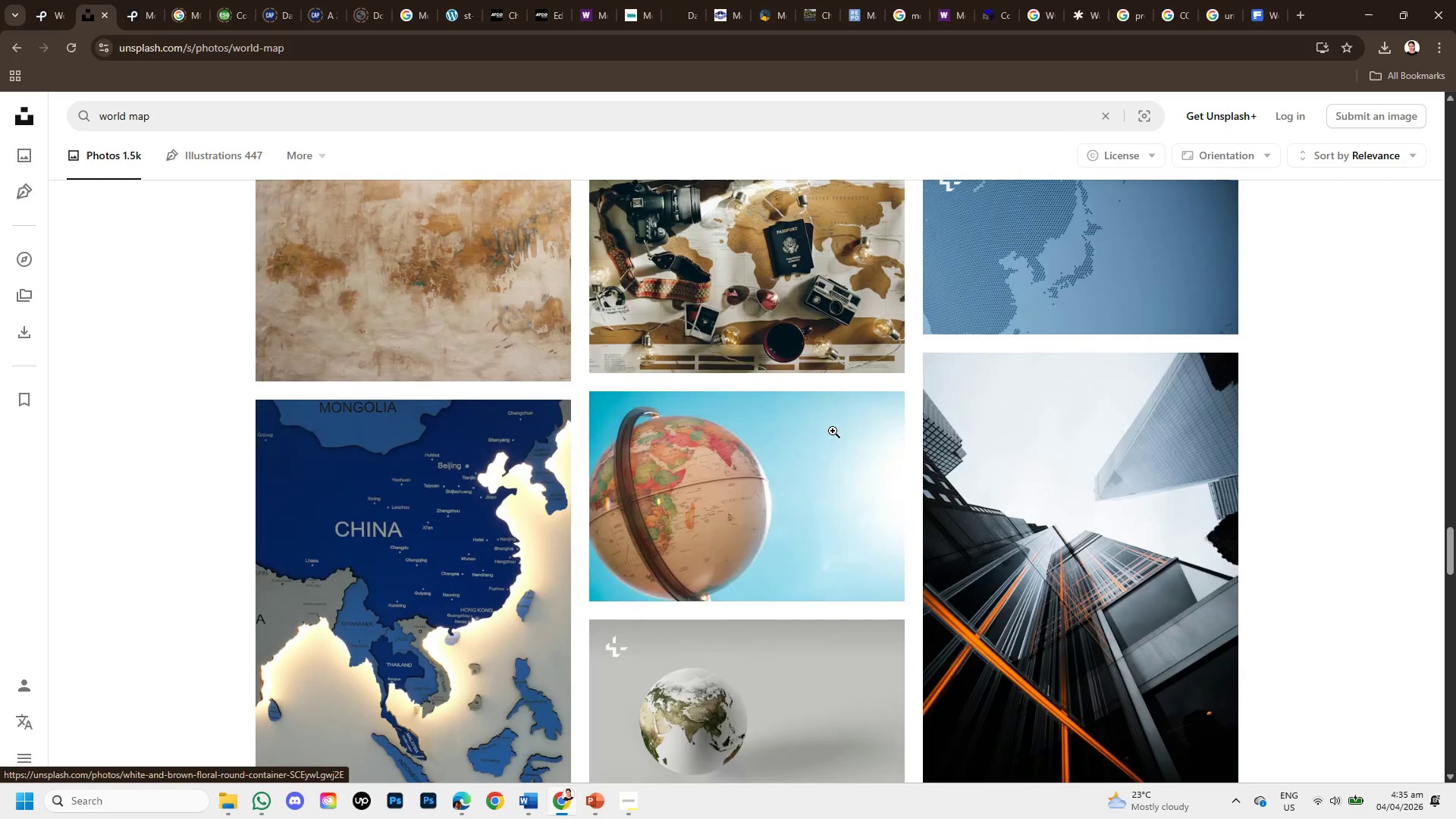 
scroll: coordinate [832, 431], scroll_direction: down, amount: 8.0
 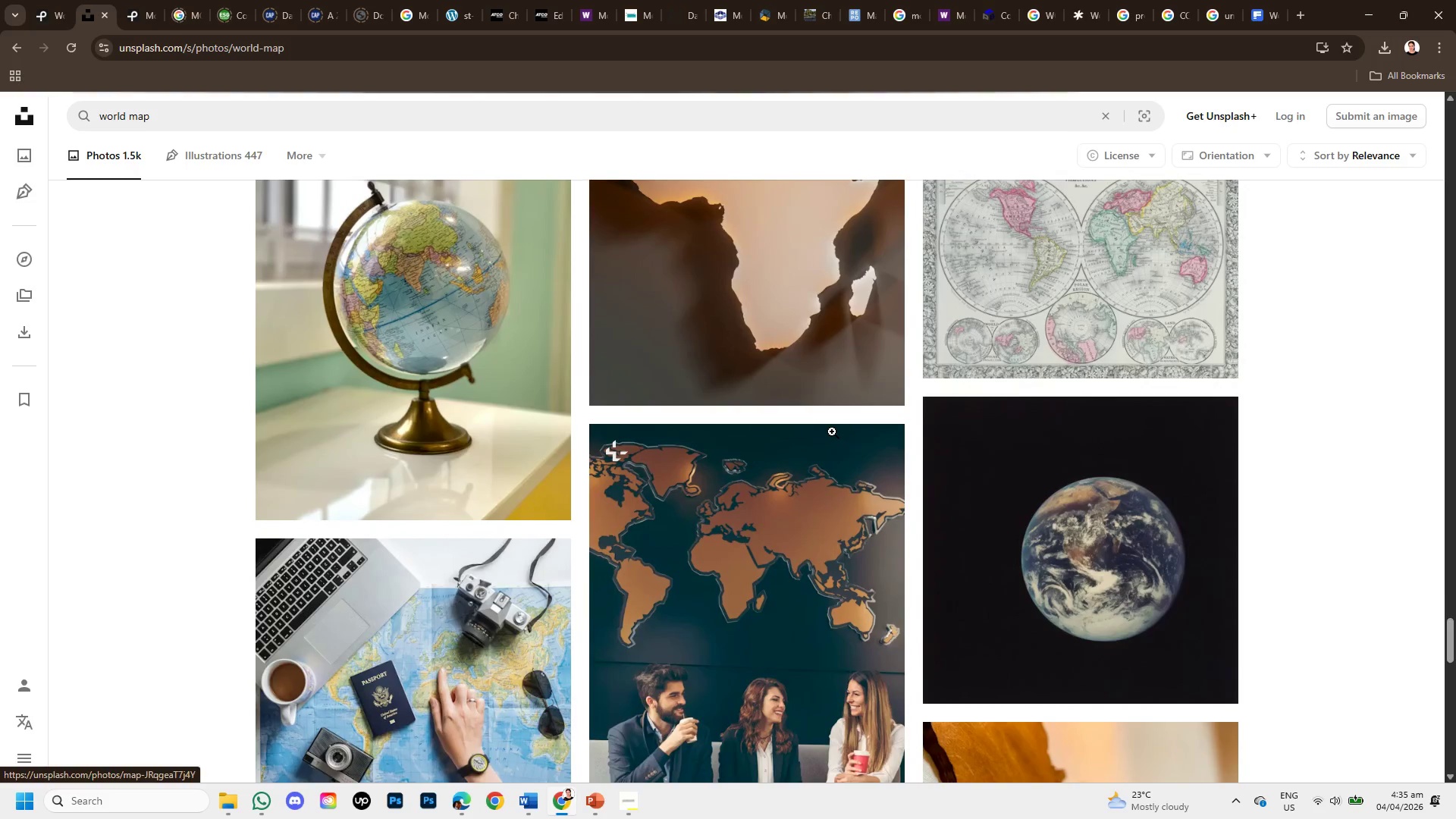 
scroll: coordinate [840, 421], scroll_direction: up, amount: 13.0
 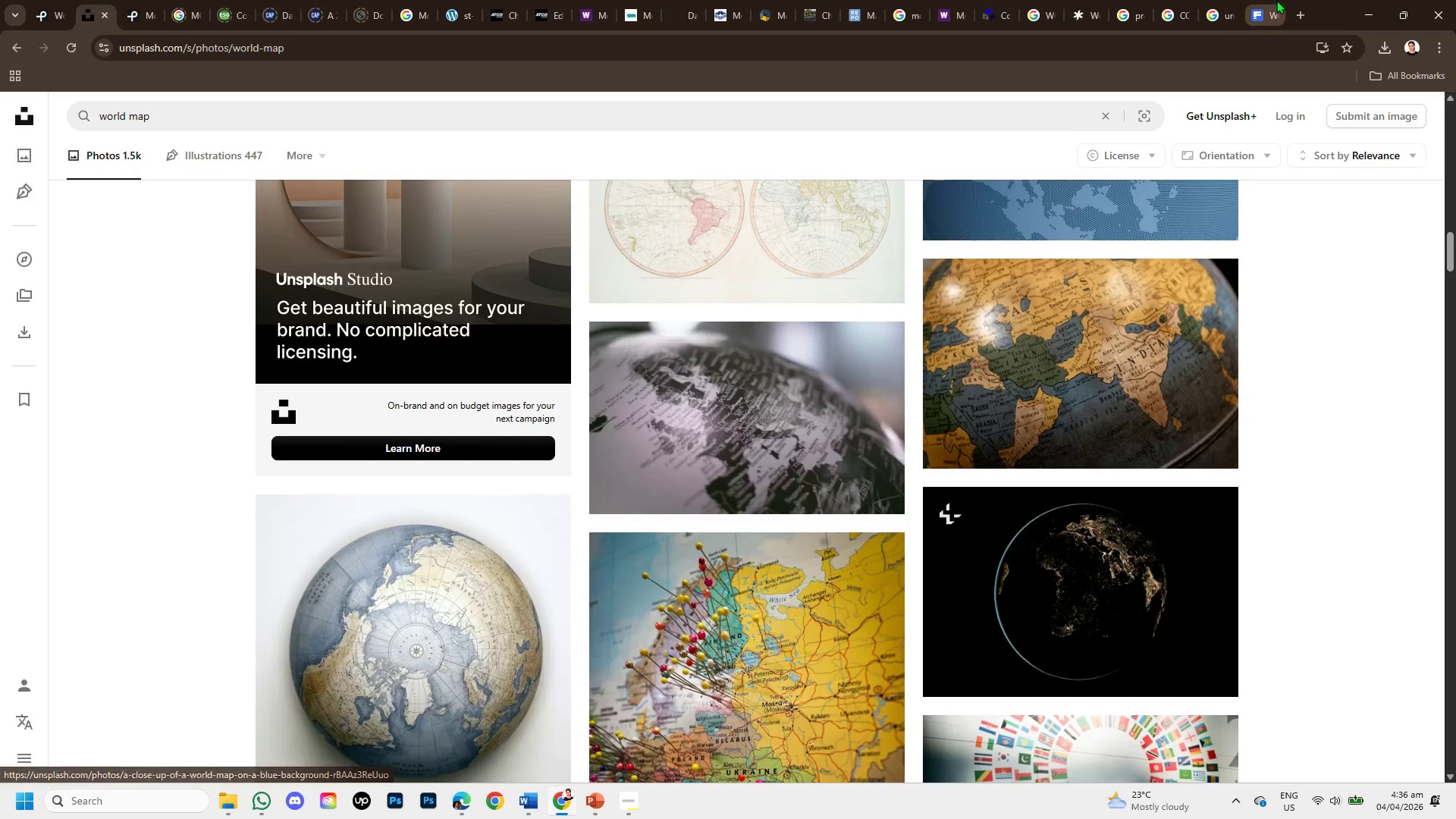 
left_click([1217, 9])
 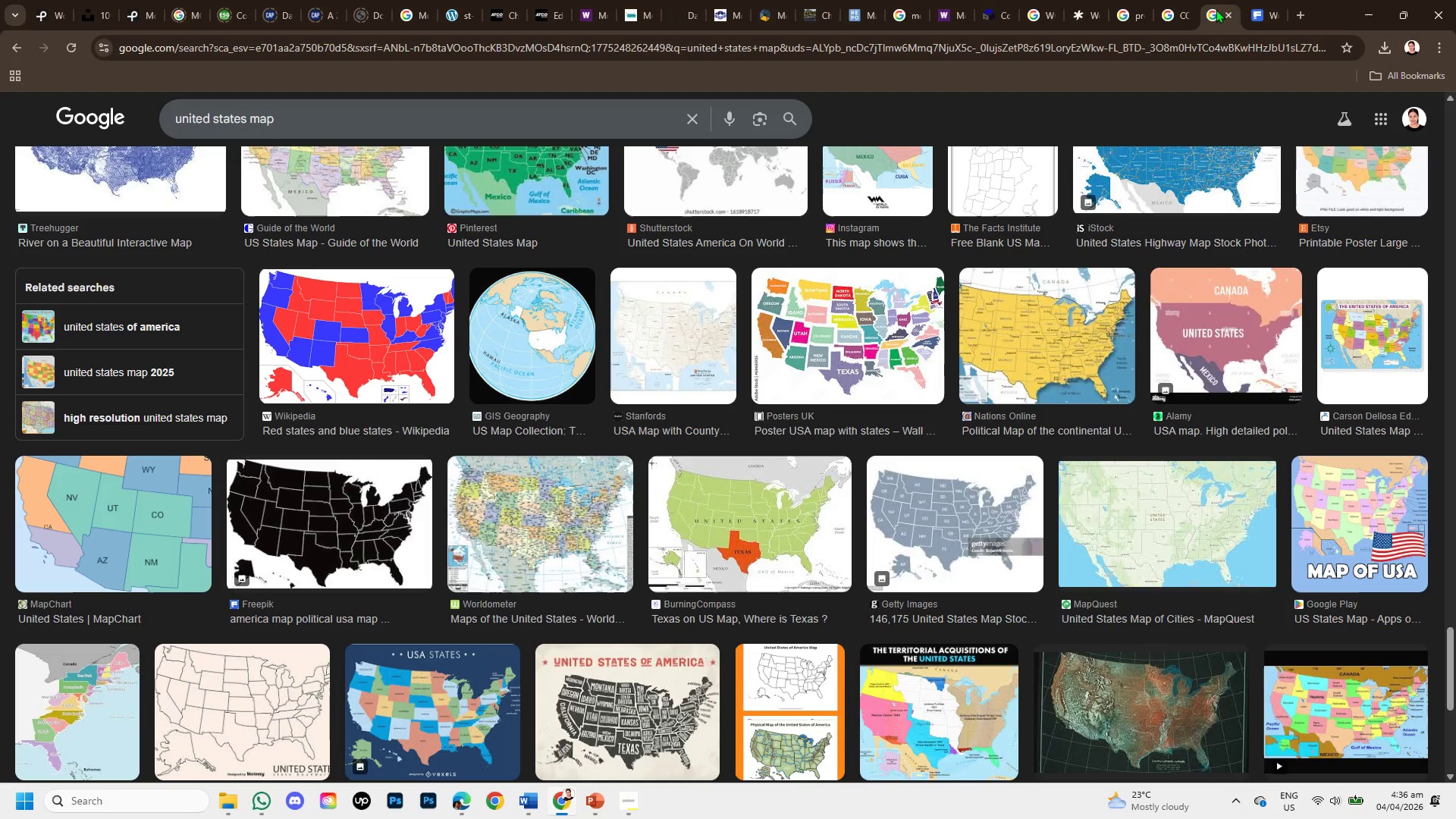 
scroll: coordinate [900, 280], scroll_direction: up, amount: 16.0
 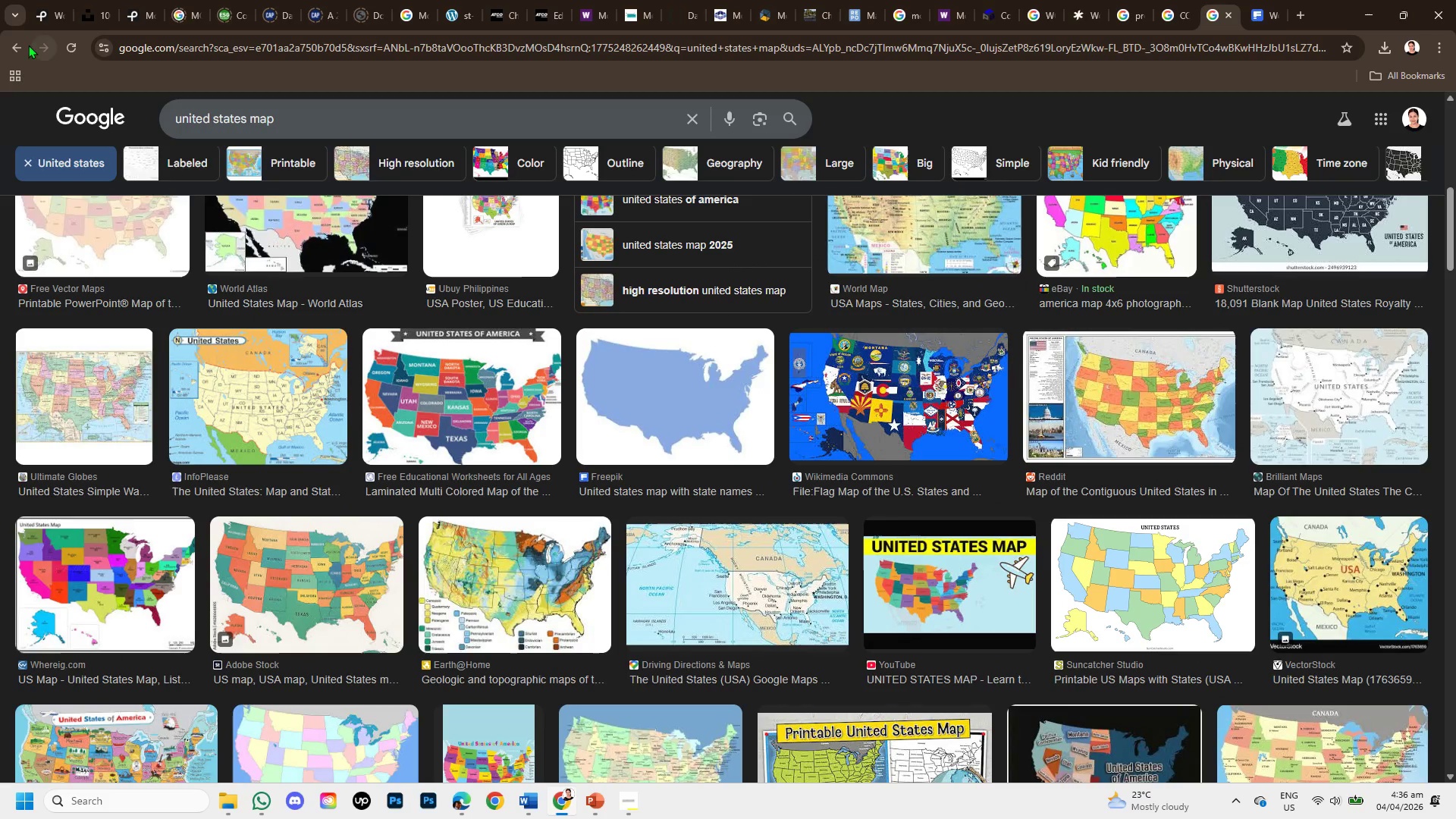 
left_click([17, 50])
 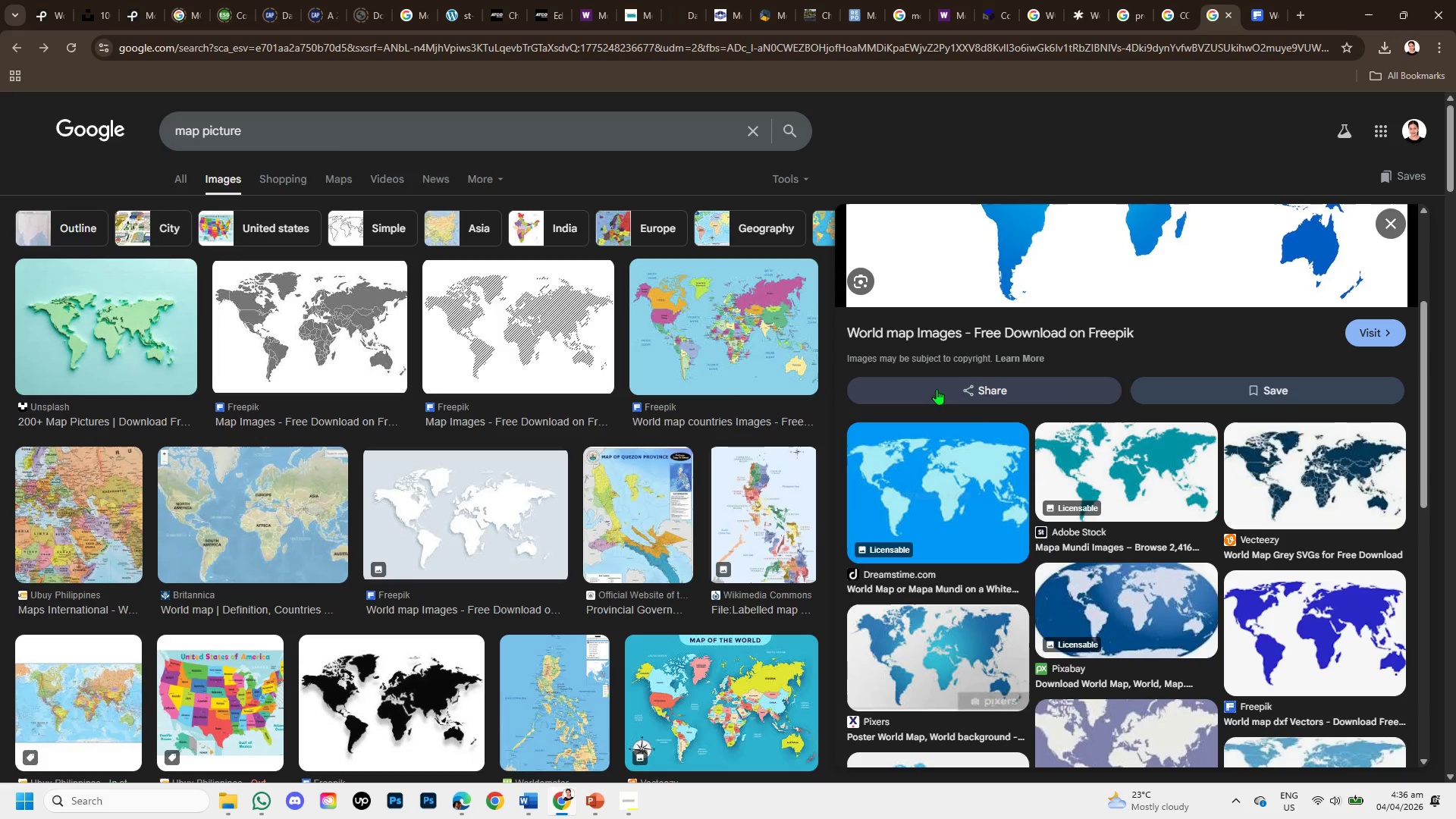 
scroll: coordinate [1053, 500], scroll_direction: none, amount: 0.0
 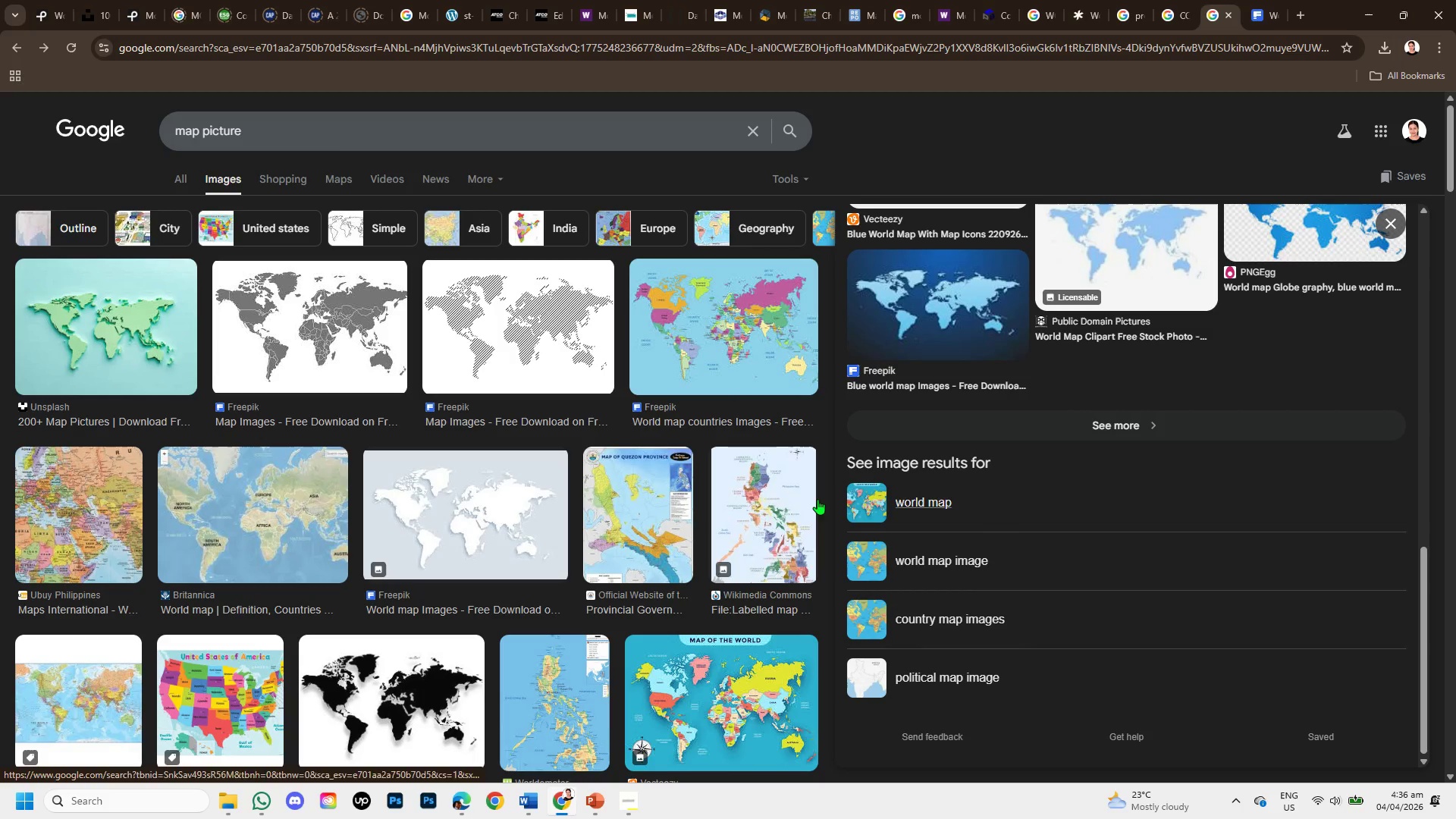 
scroll: coordinate [1027, 469], scroll_direction: up, amount: 9.0
 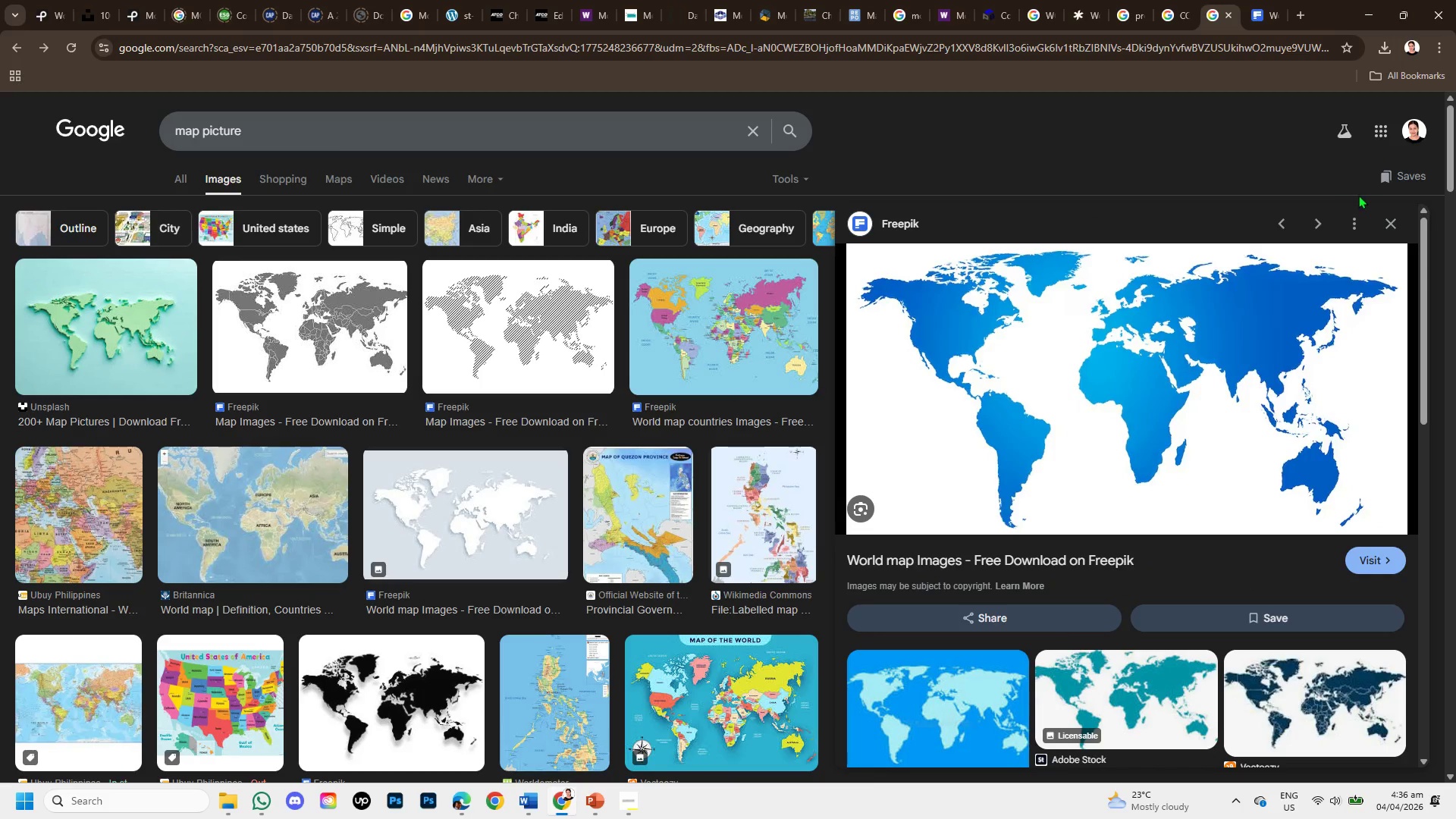 
left_click([1387, 228])
 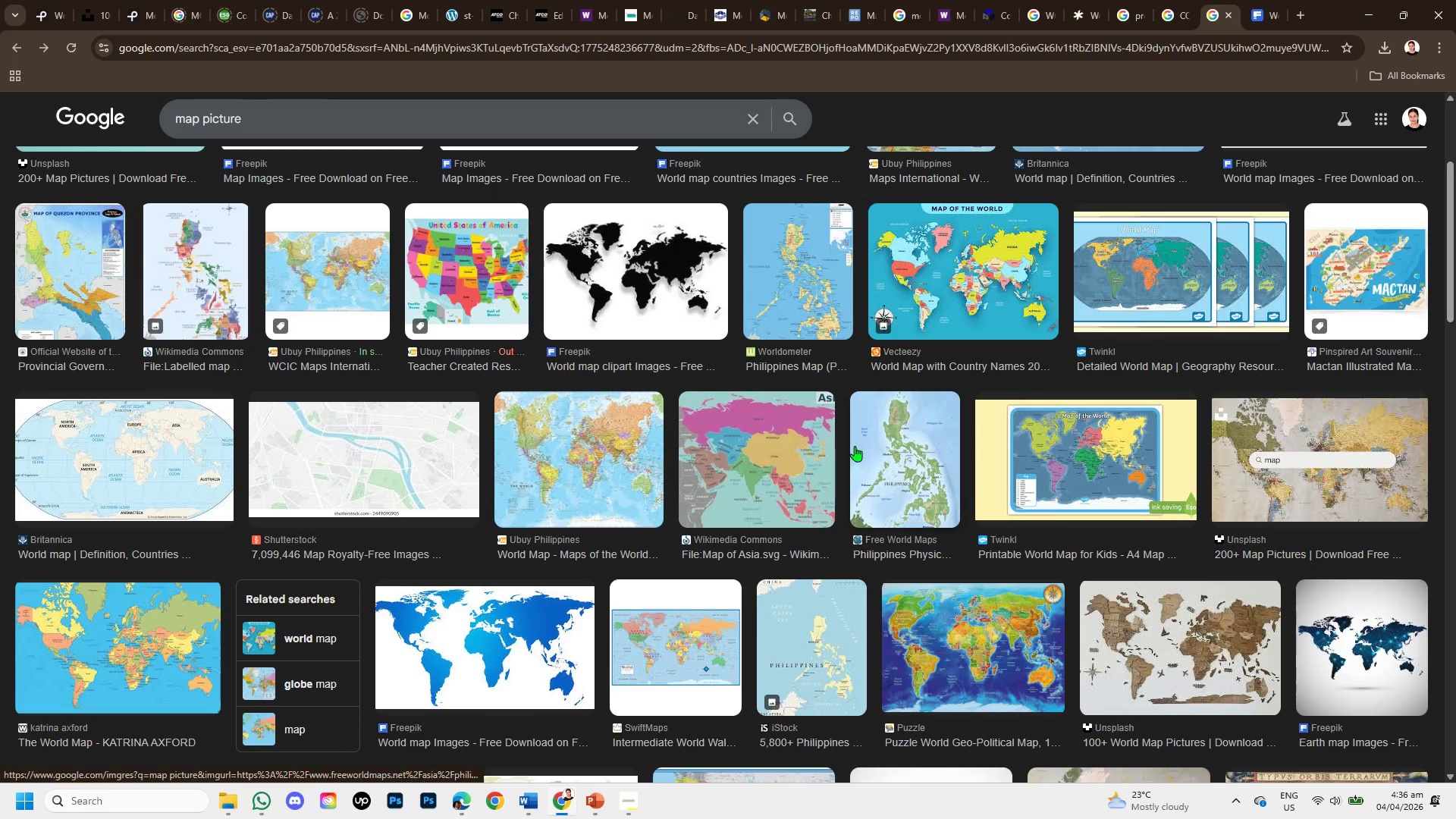 
scroll: coordinate [839, 459], scroll_direction: up, amount: 5.0
 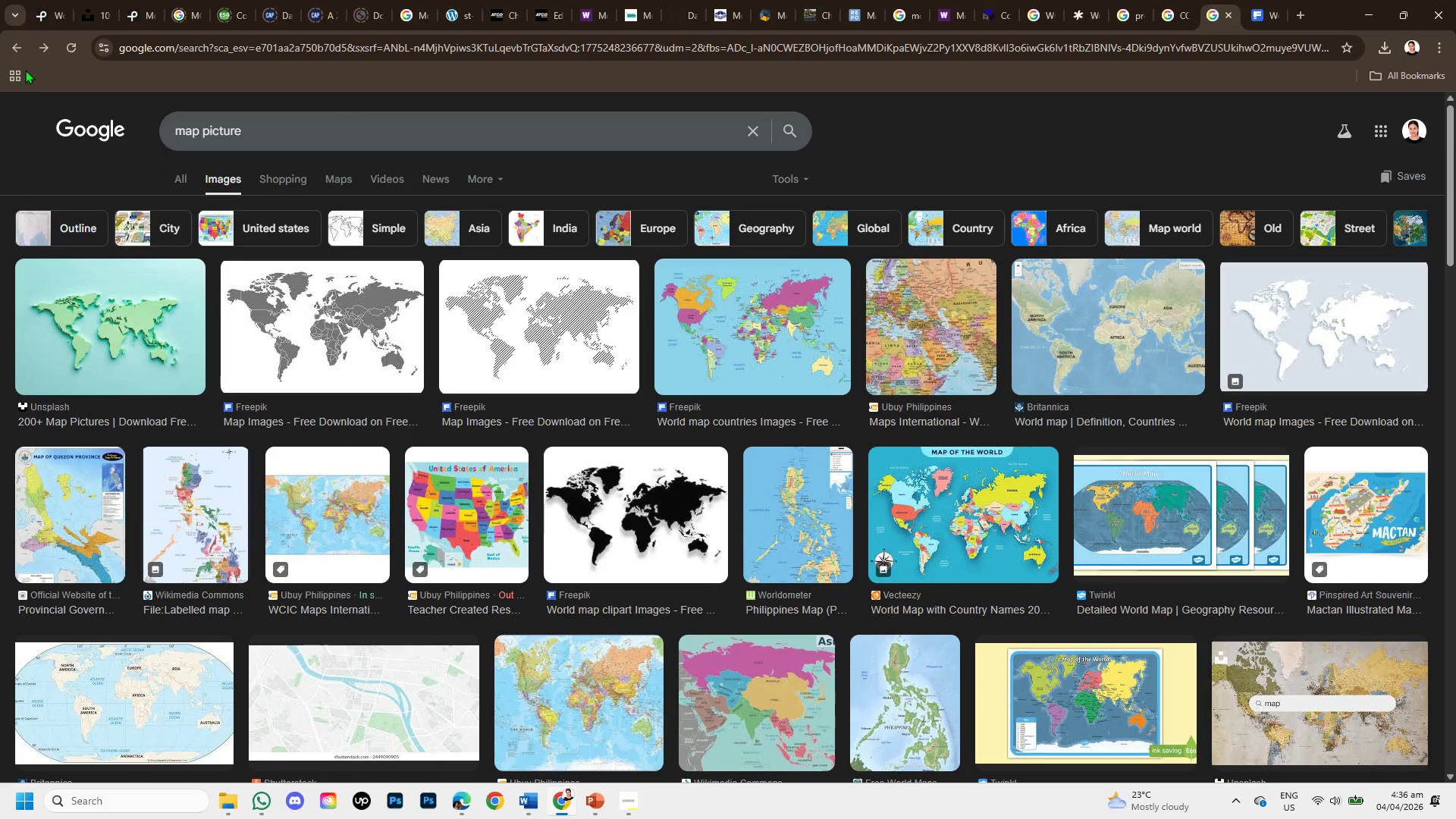 
left_click([21, 51])
 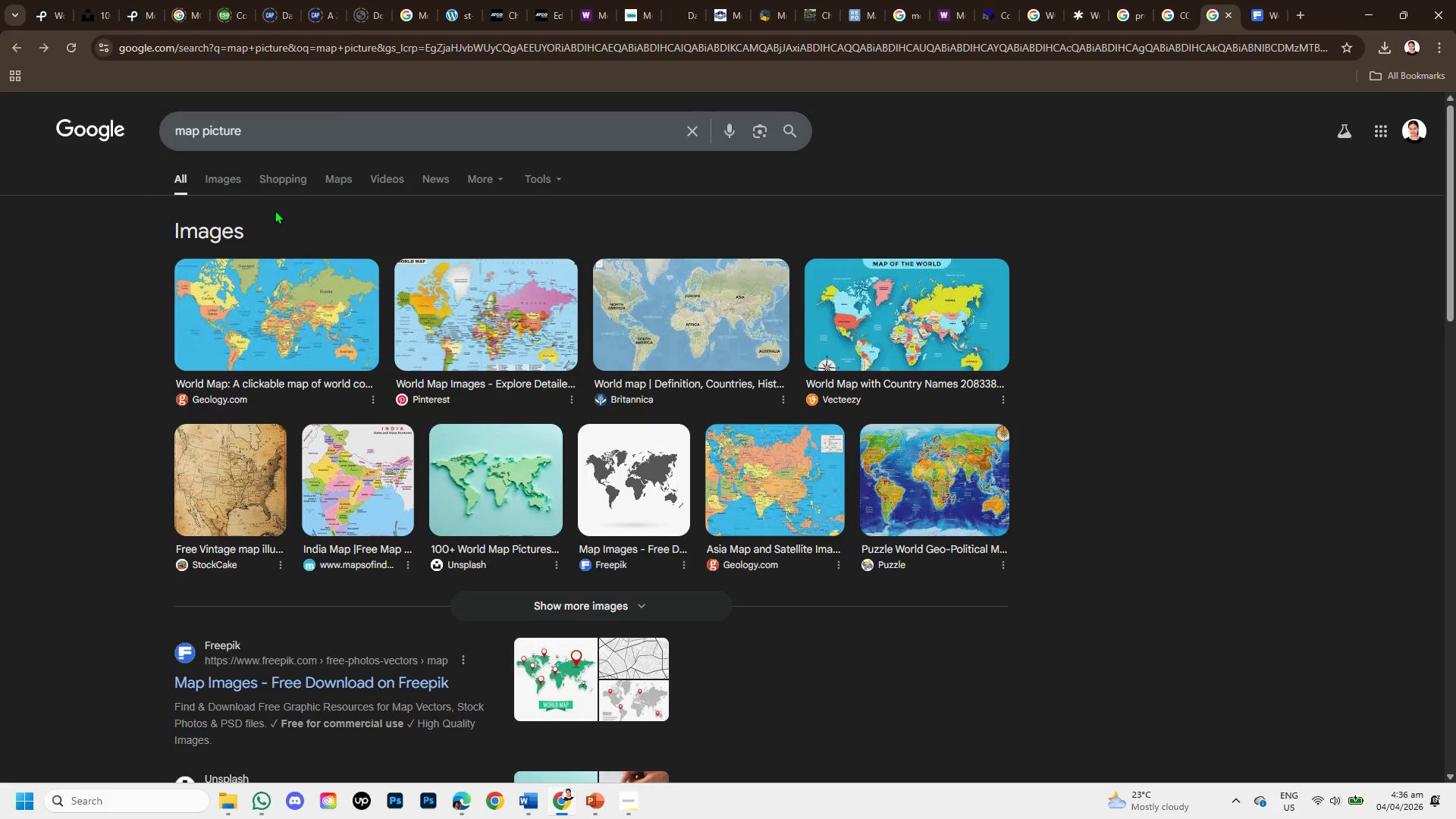 
left_click([236, 180])
 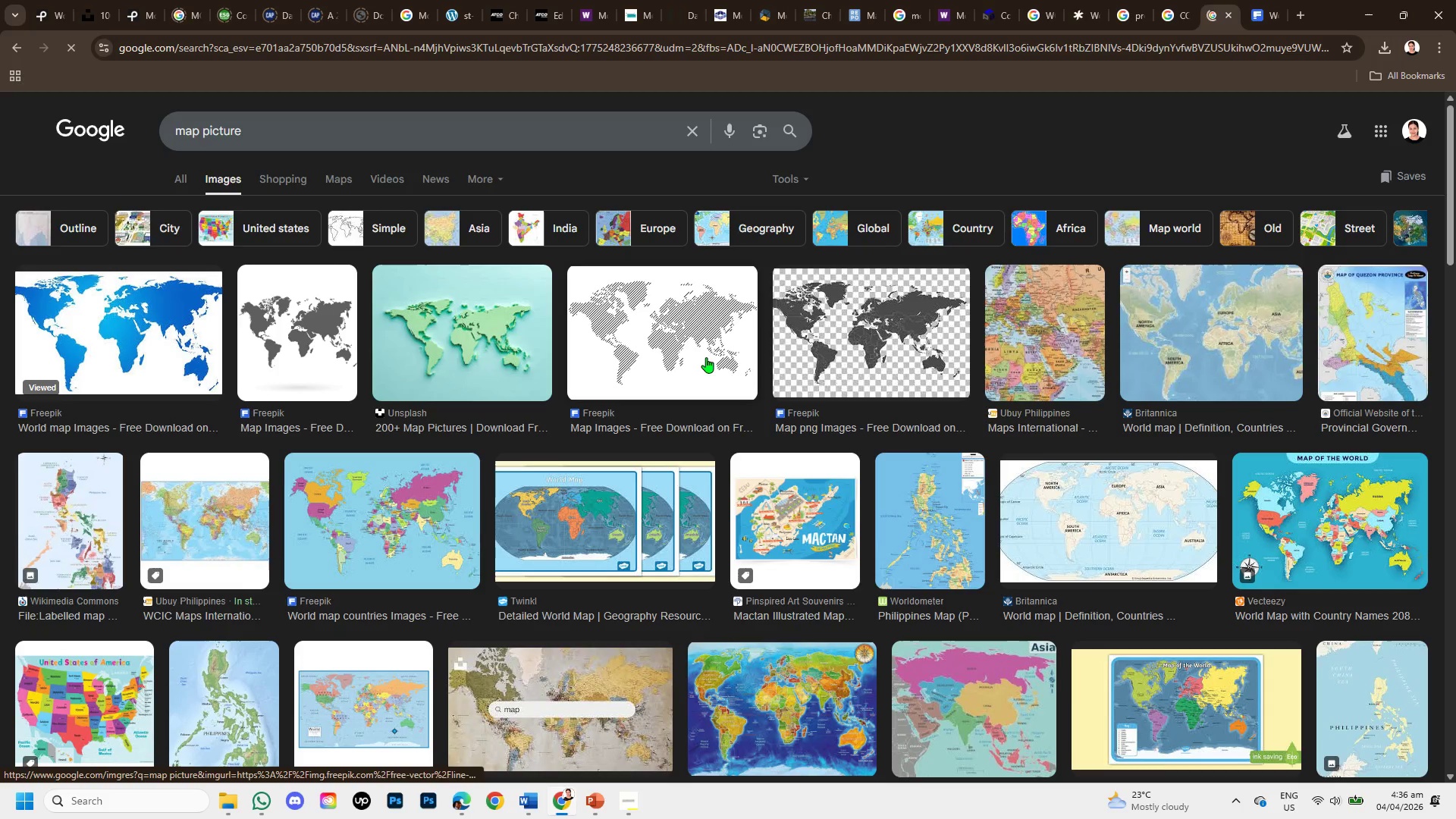 
scroll: coordinate [934, 390], scroll_direction: down, amount: 2.0
 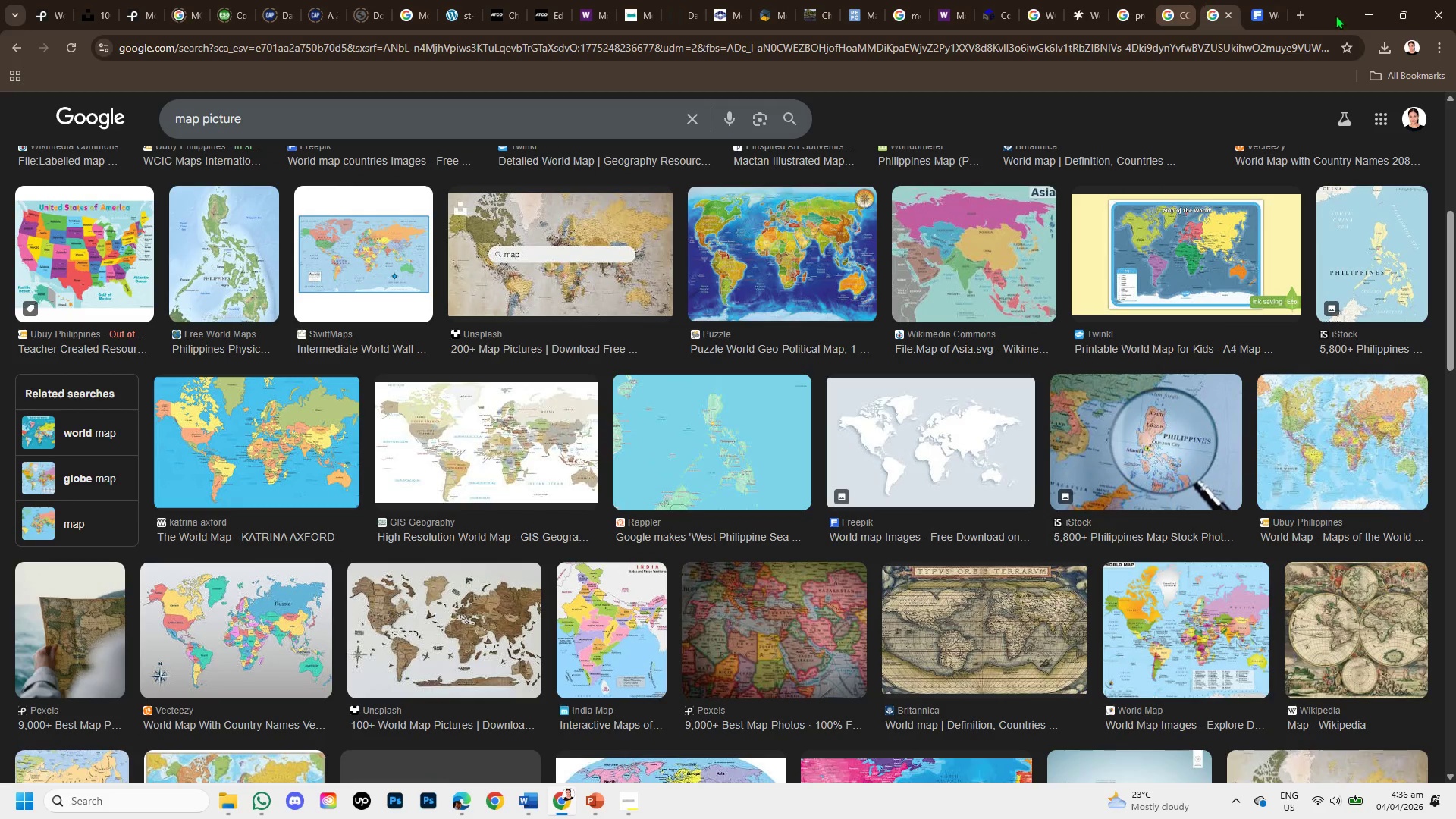 
left_click([1266, 17])
 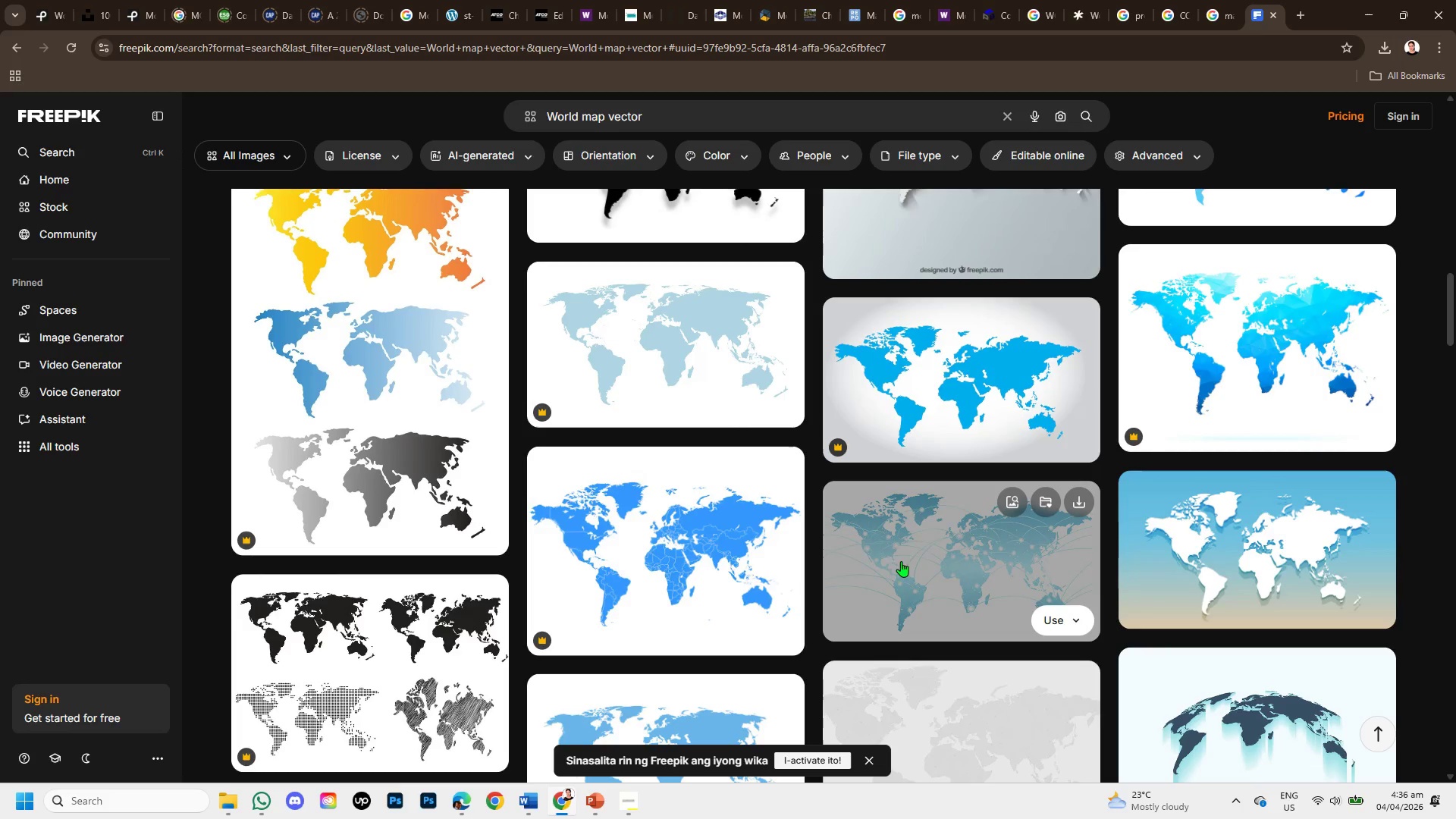 
scroll: coordinate [902, 566], scroll_direction: down, amount: 2.0
 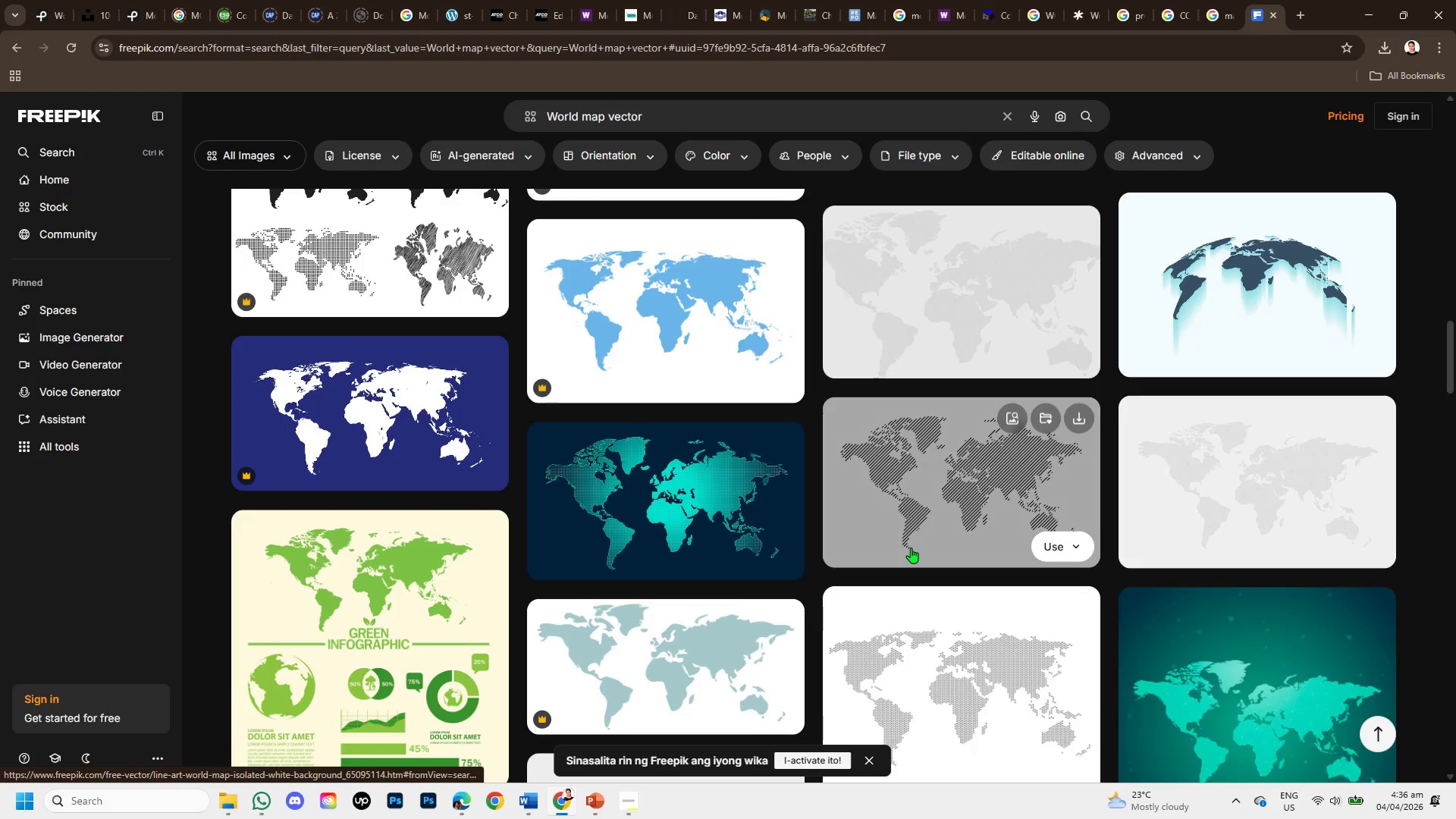 
scroll: coordinate [931, 516], scroll_direction: up, amount: 9.0
 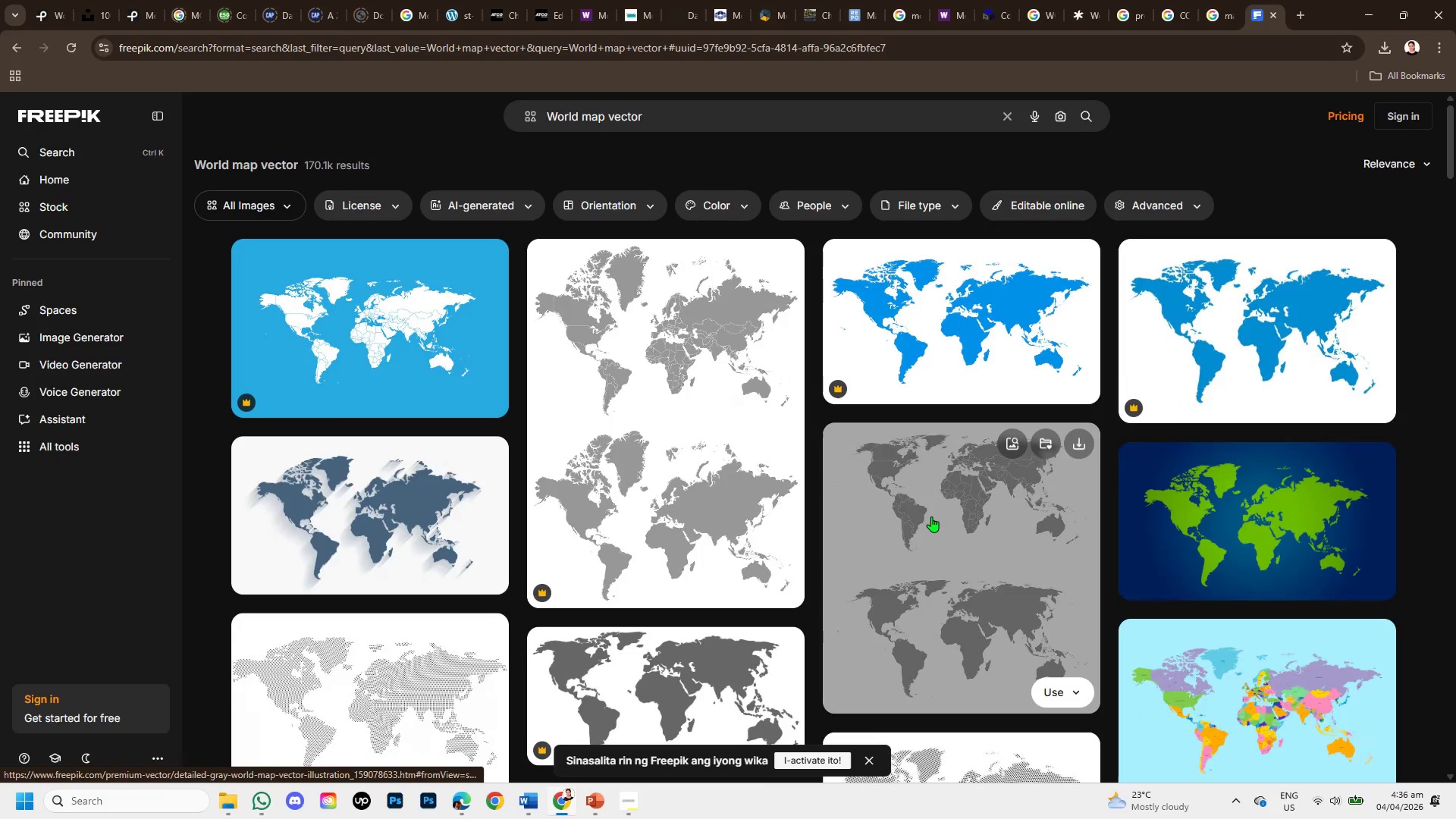 
scroll: coordinate [931, 516], scroll_direction: down, amount: 3.0
 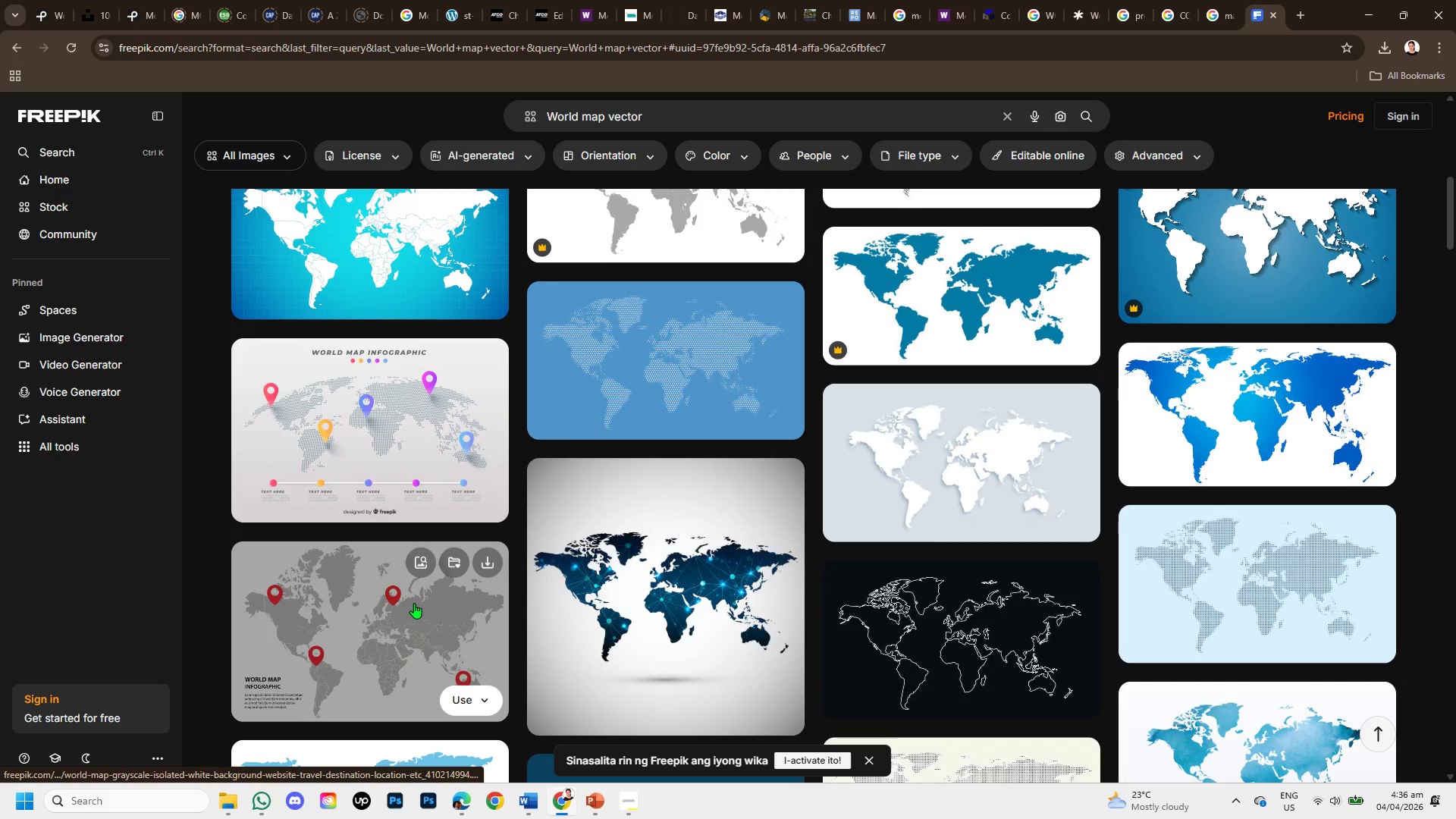 
left_click([414, 603])
 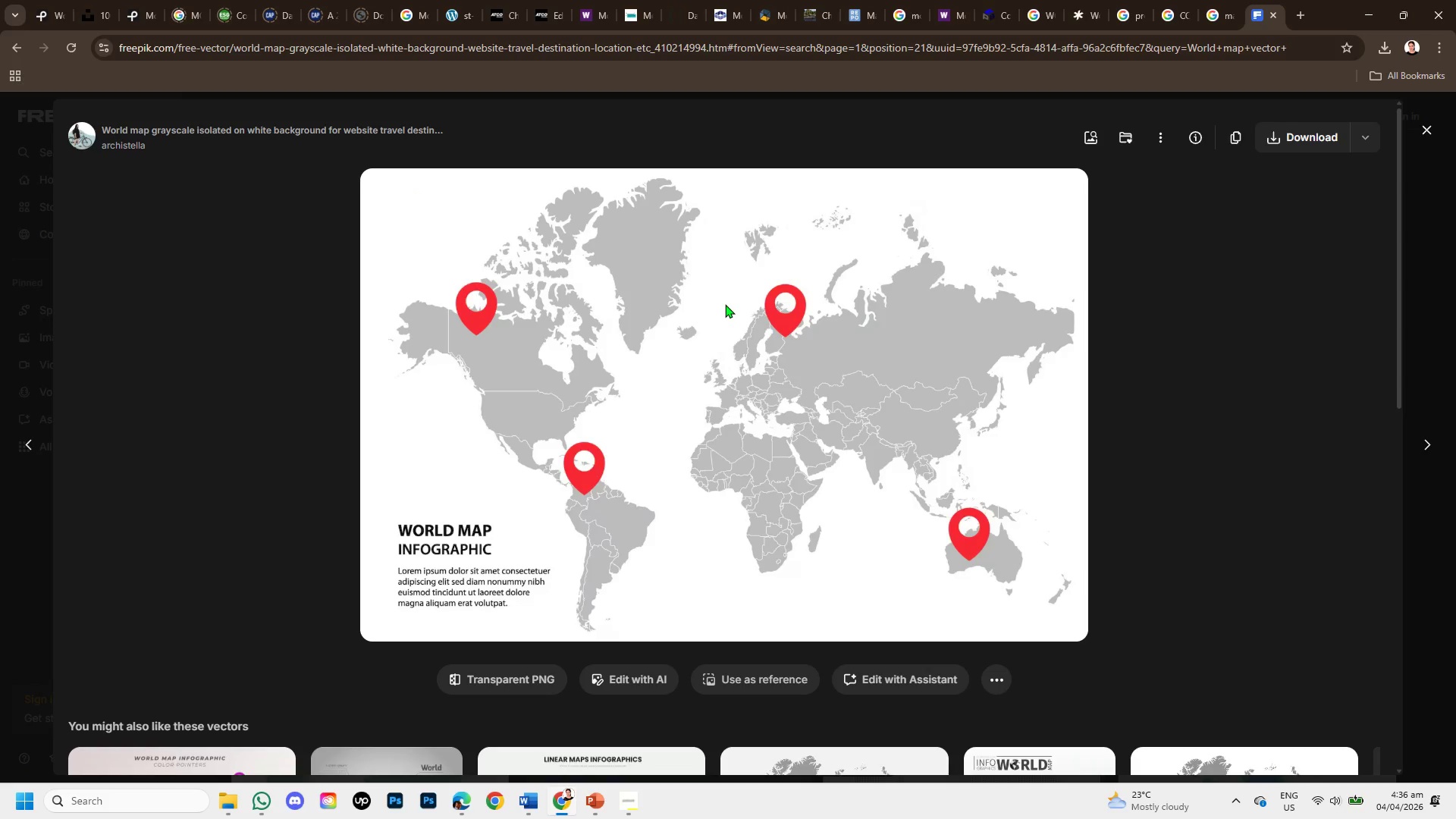 
scroll: coordinate [1087, 555], scroll_direction: down, amount: 6.0
 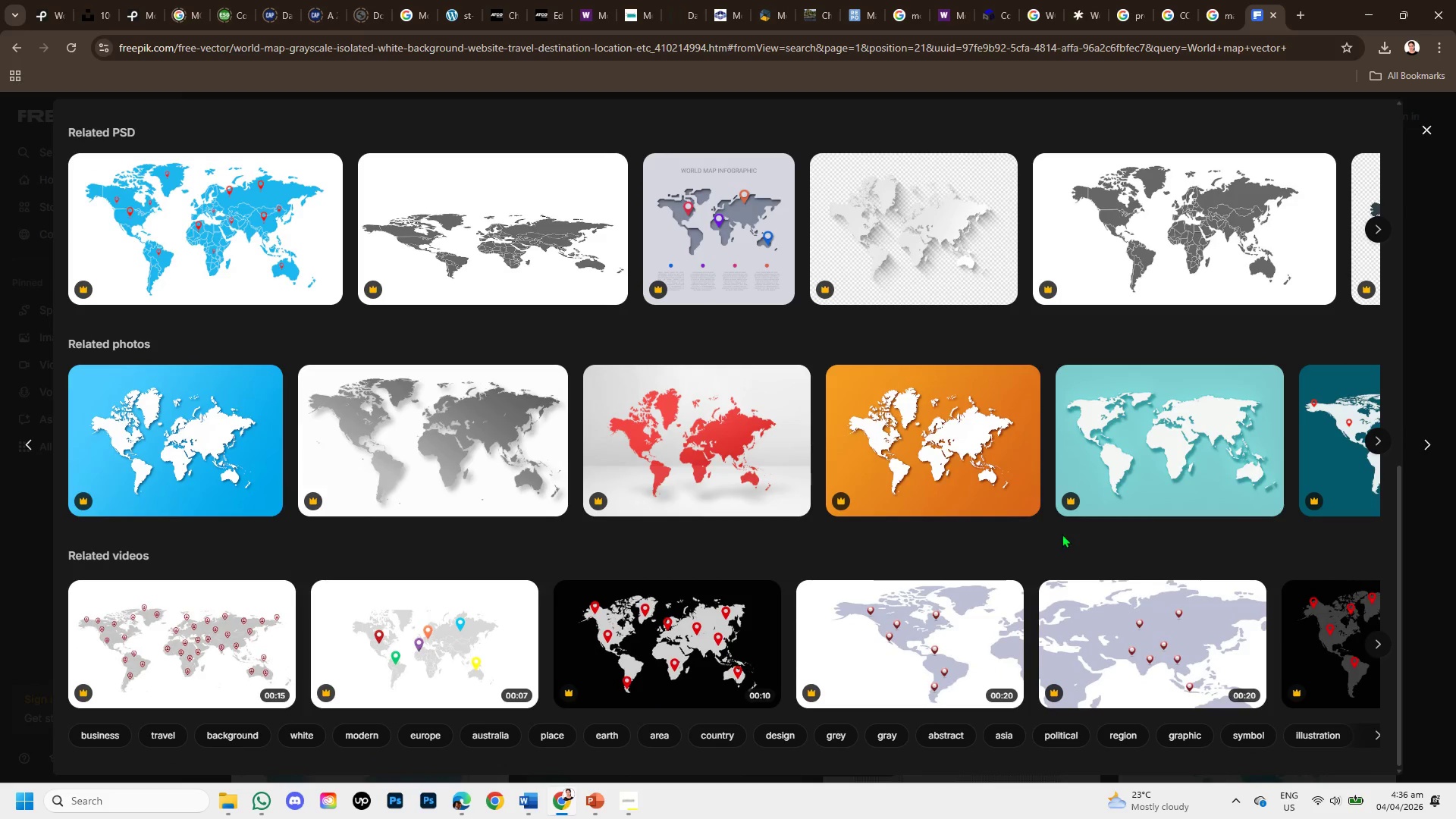 
scroll: coordinate [507, 237], scroll_direction: up, amount: 7.0
 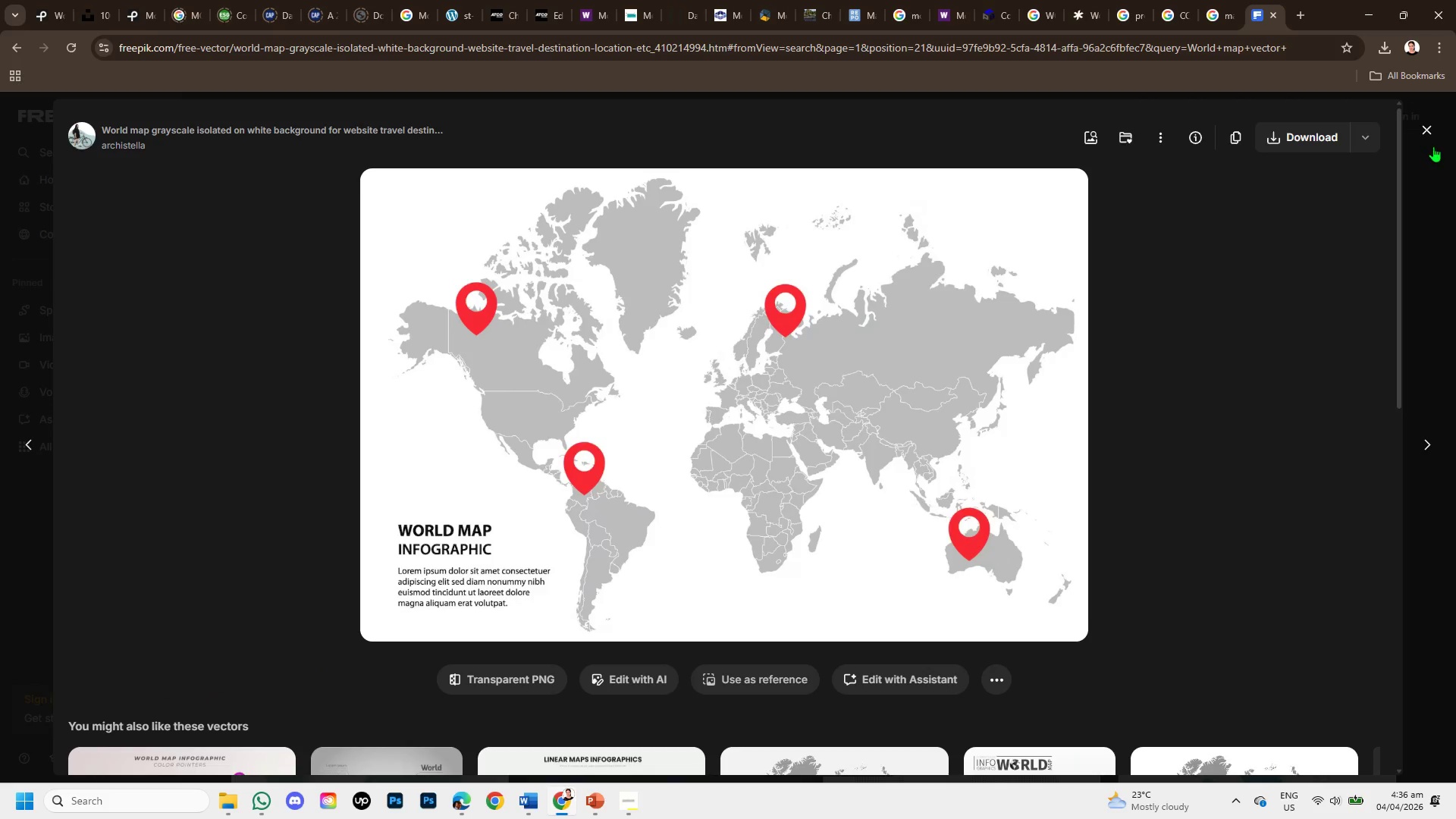 
left_click([1435, 128])
 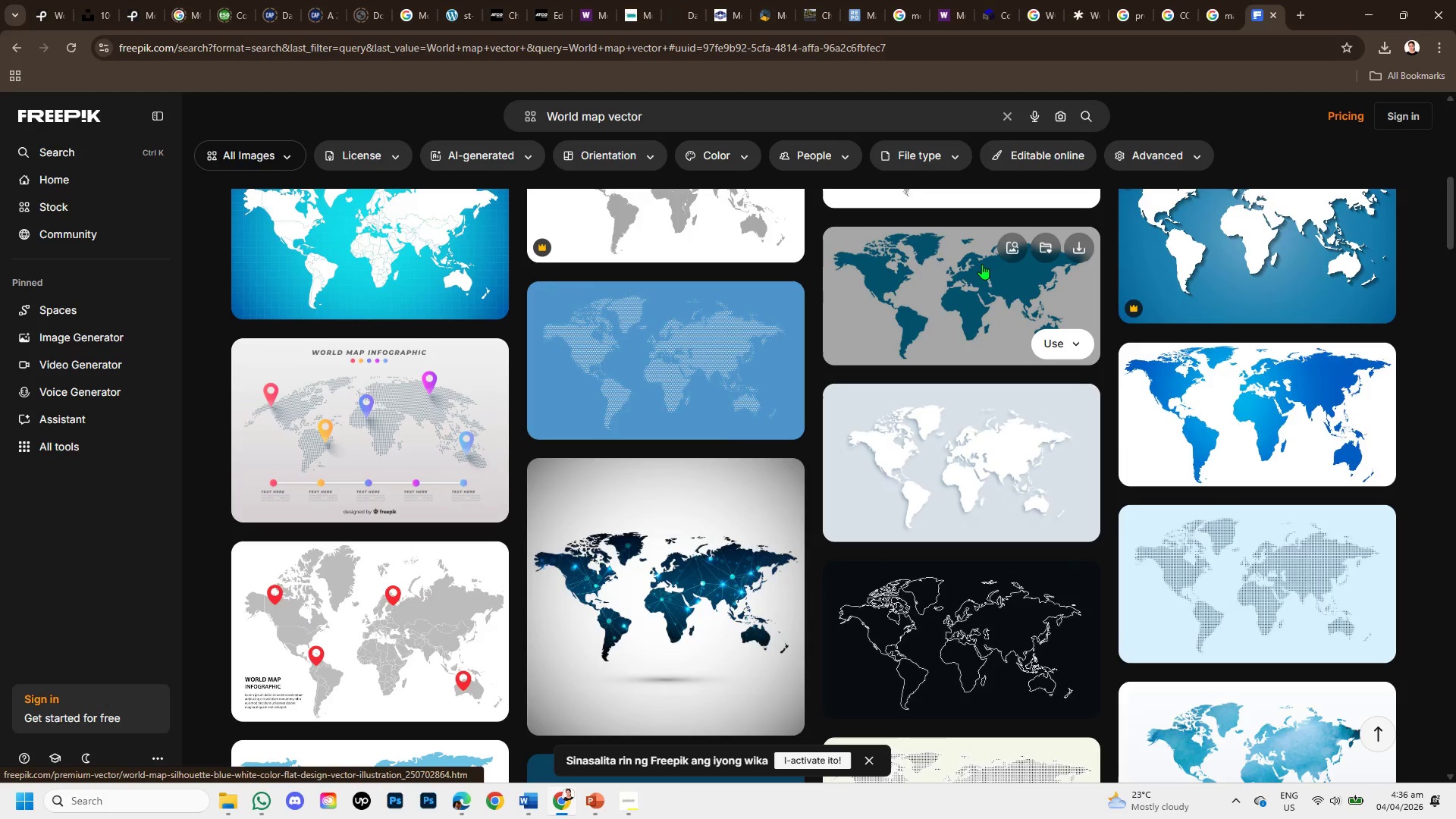 
scroll: coordinate [959, 368], scroll_direction: up, amount: 5.0
 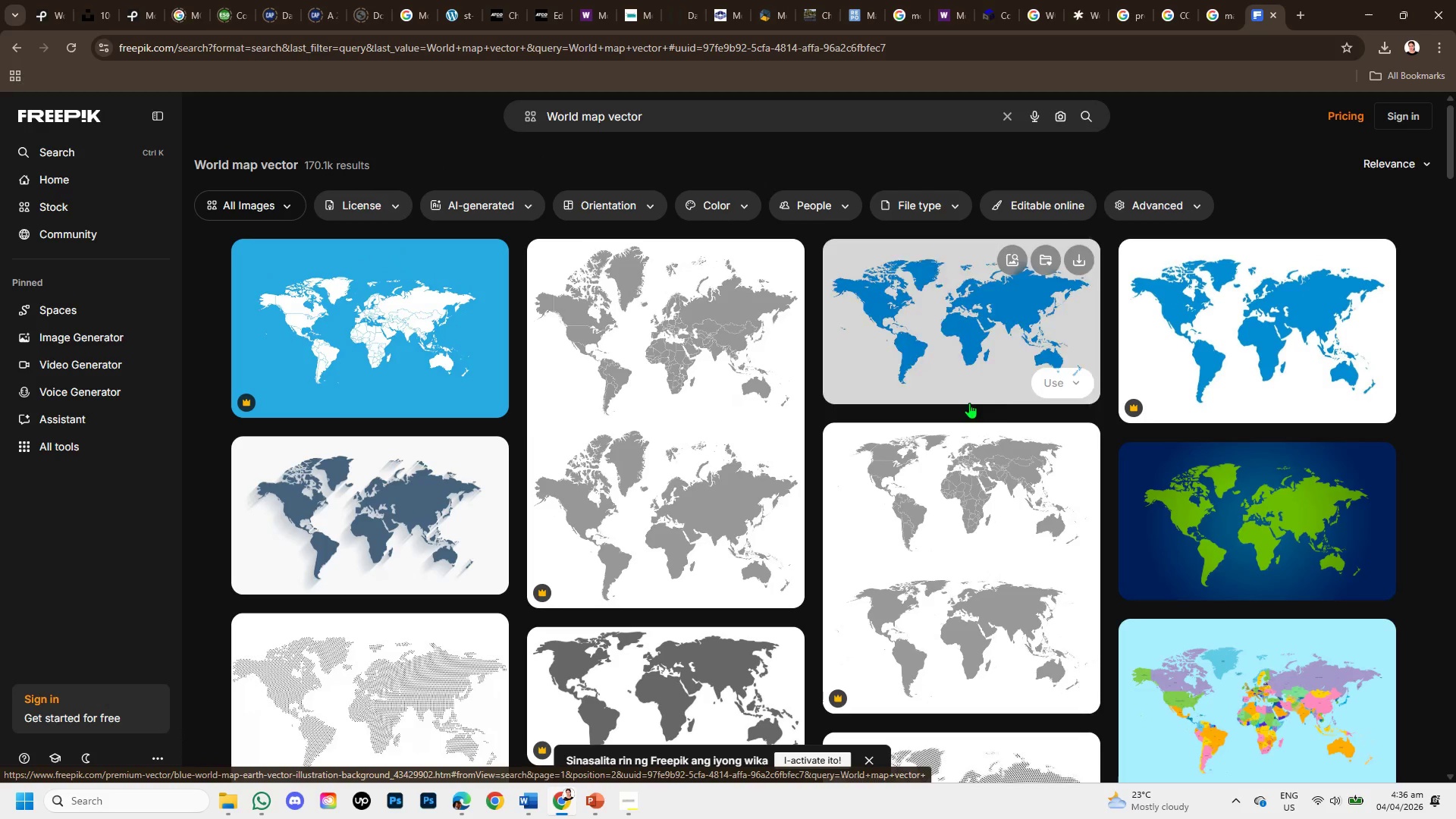 
scroll: coordinate [1012, 402], scroll_direction: down, amount: 1.0
 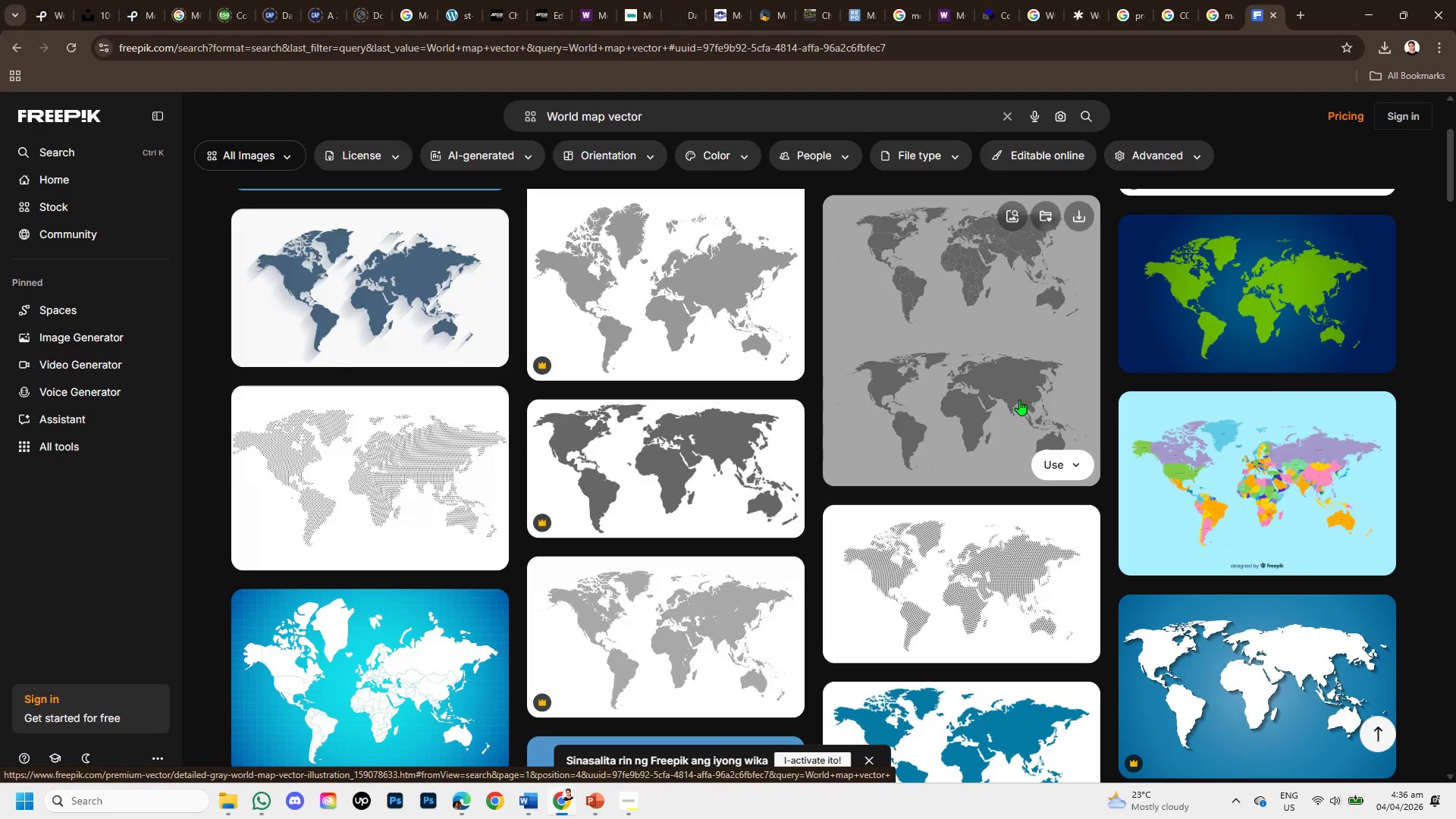 
mouse_move([1217, 282])
 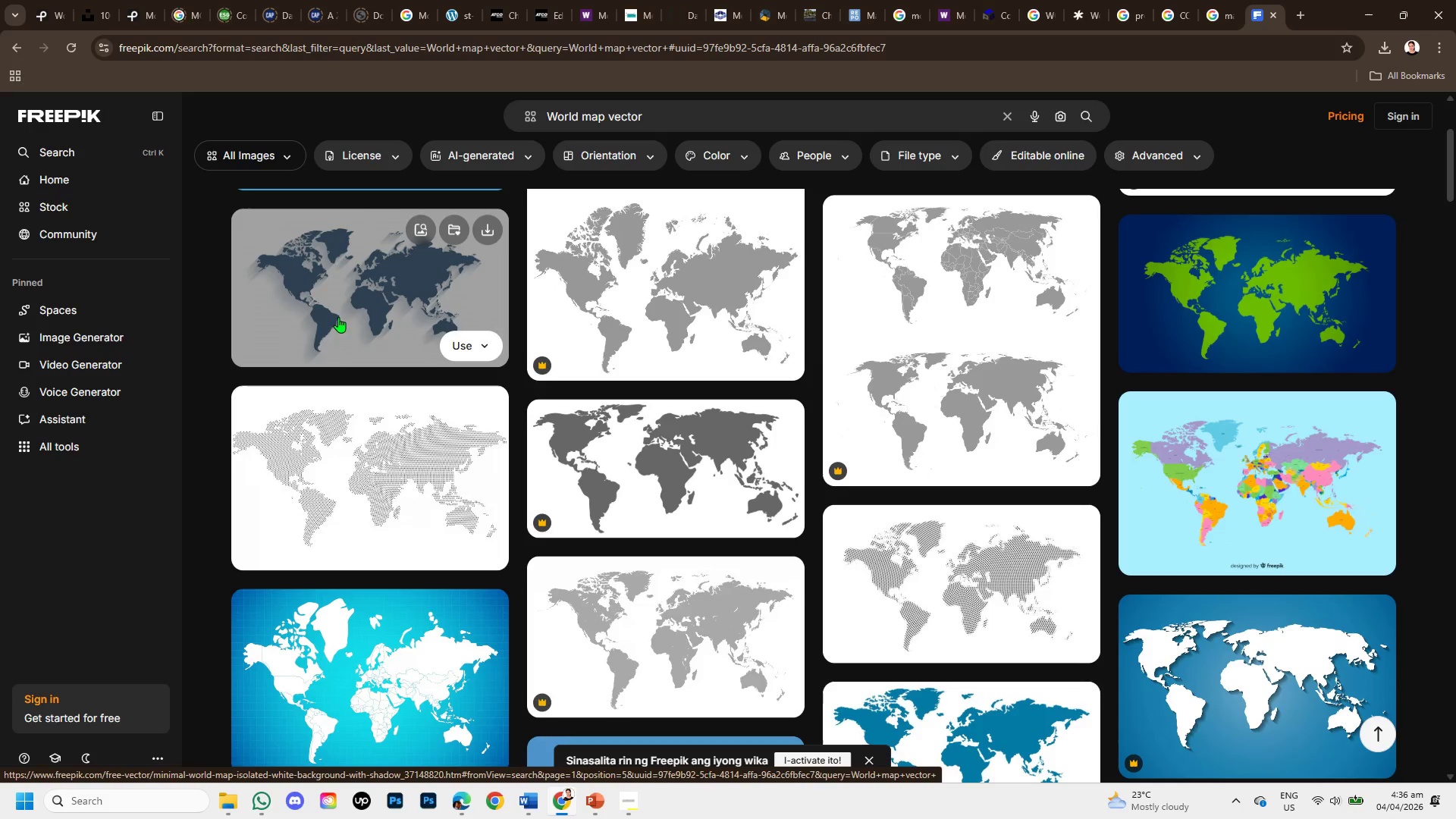 
scroll: coordinate [341, 369], scroll_direction: down, amount: 2.0
 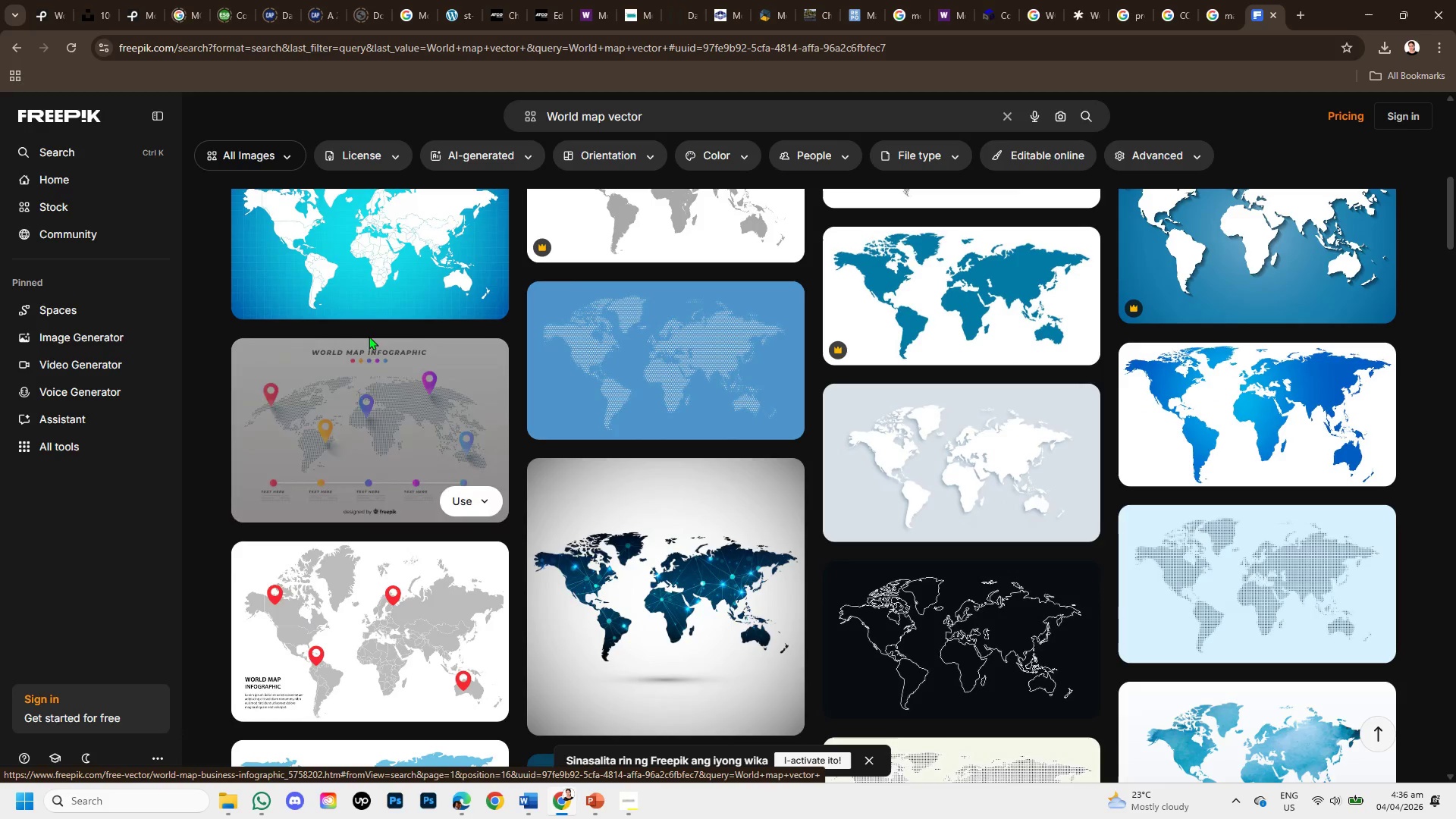 
scroll: coordinate [370, 331], scroll_direction: up, amount: 1.0
 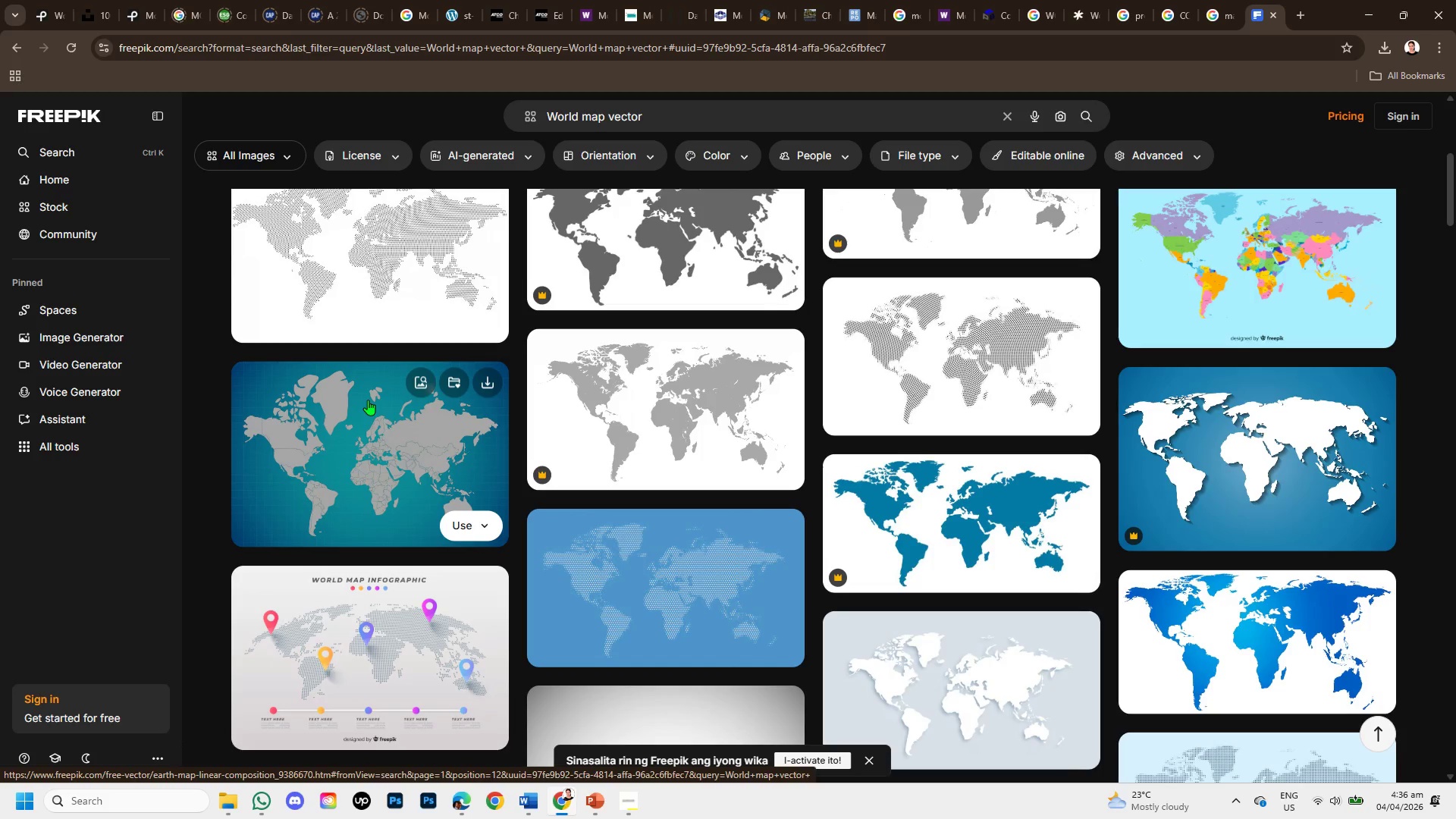 
left_click([367, 416])
 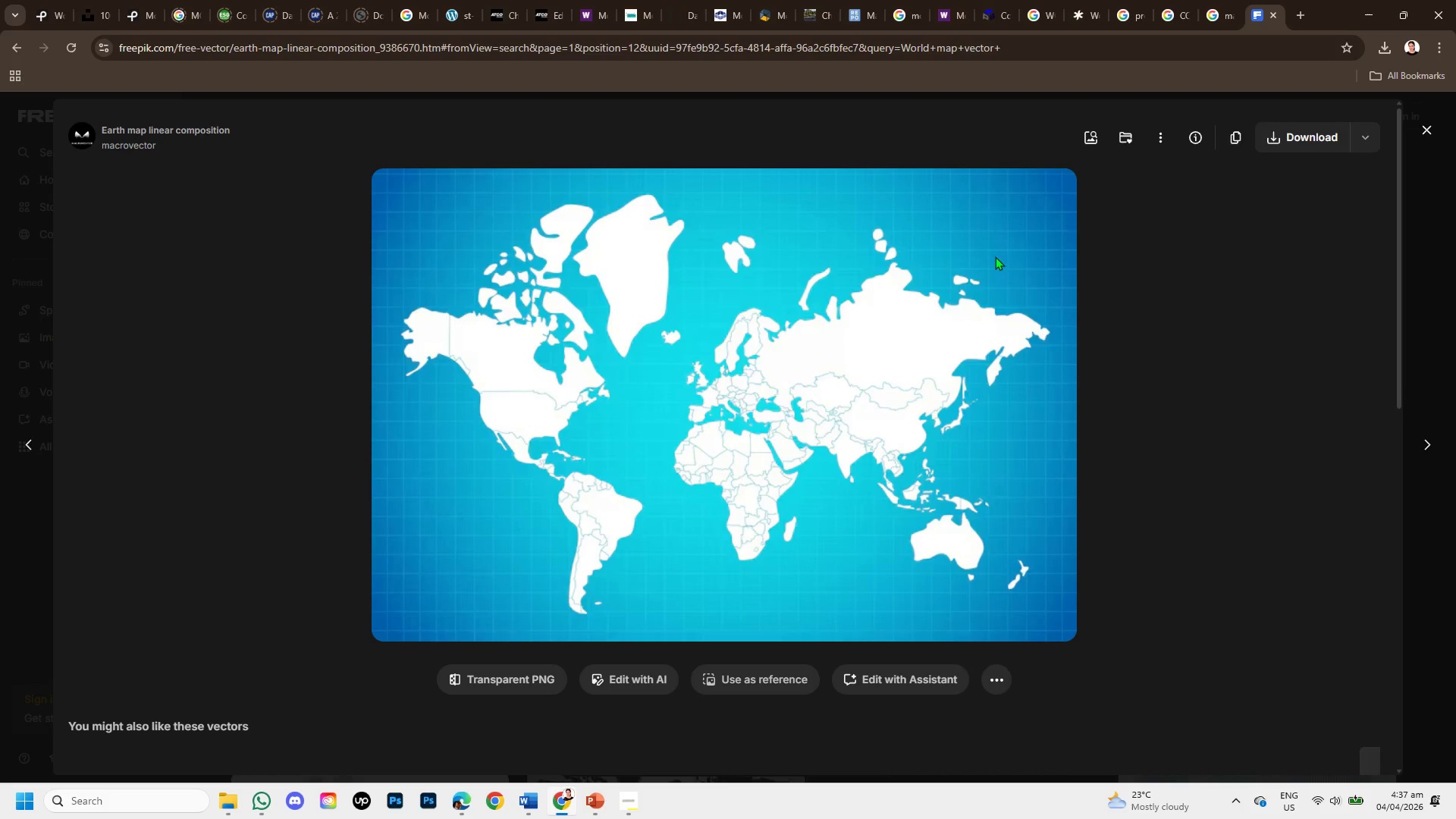 
right_click([761, 265])
 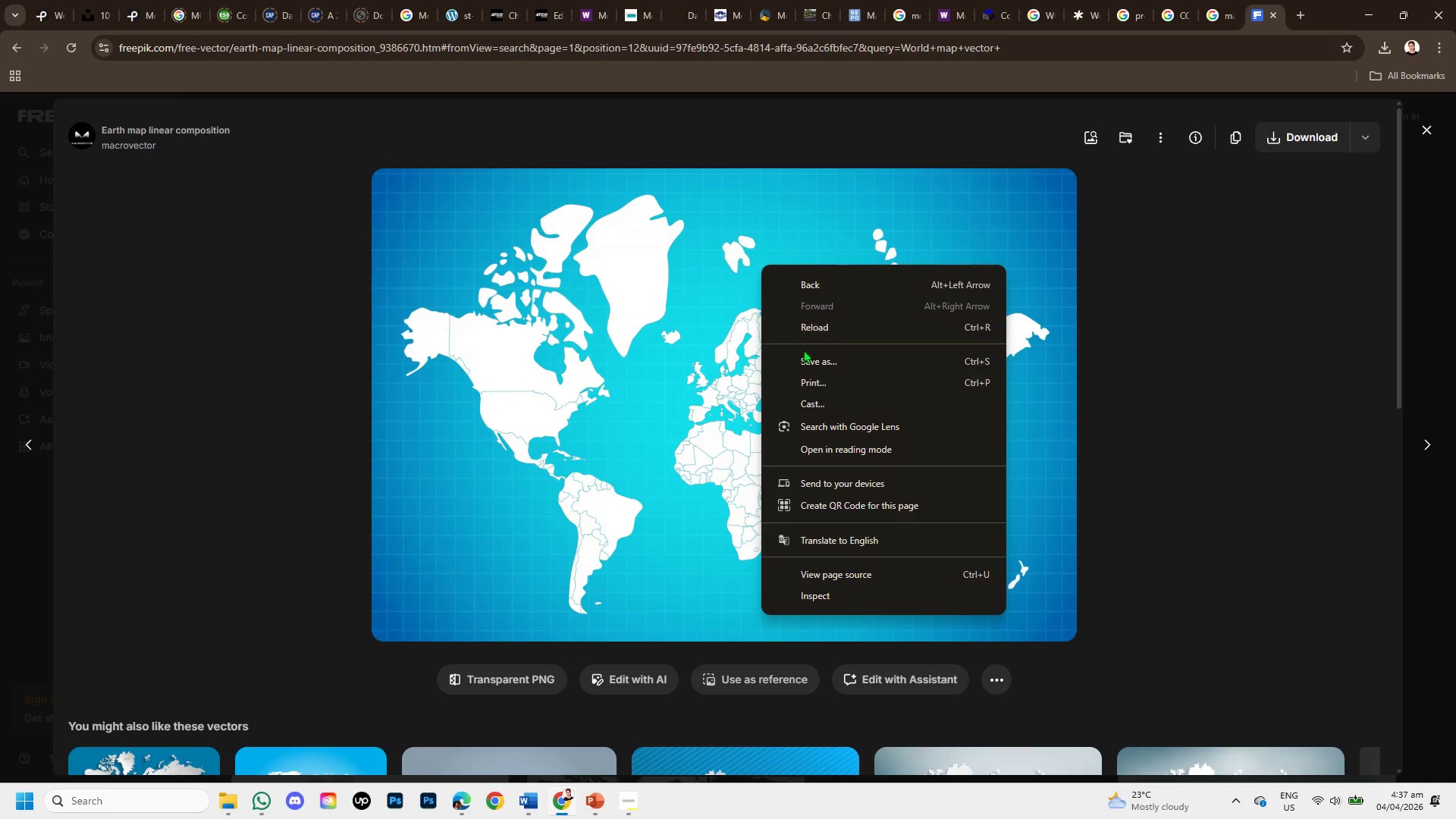 
left_click([645, 390])
 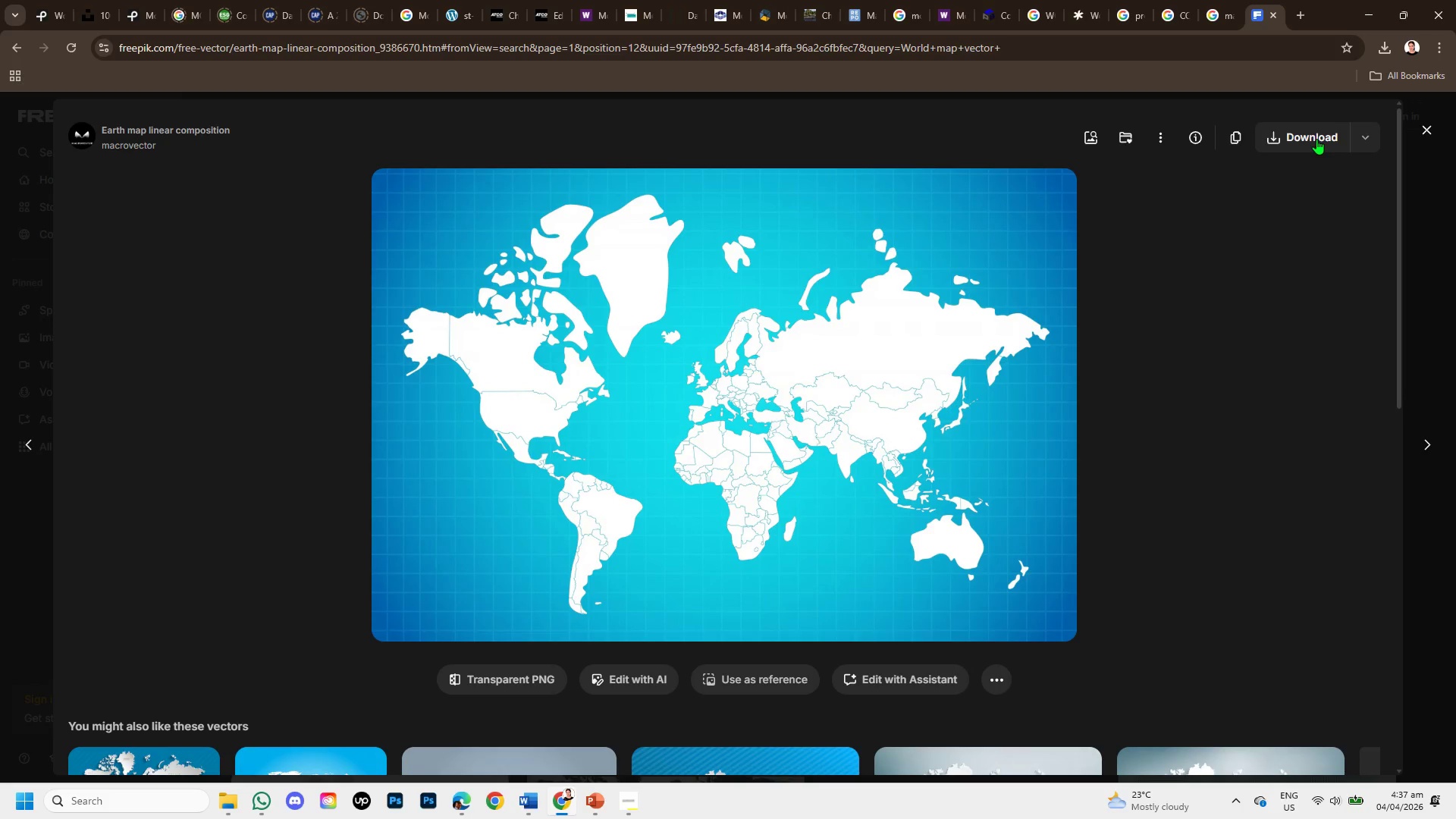 
left_click([1316, 139])
 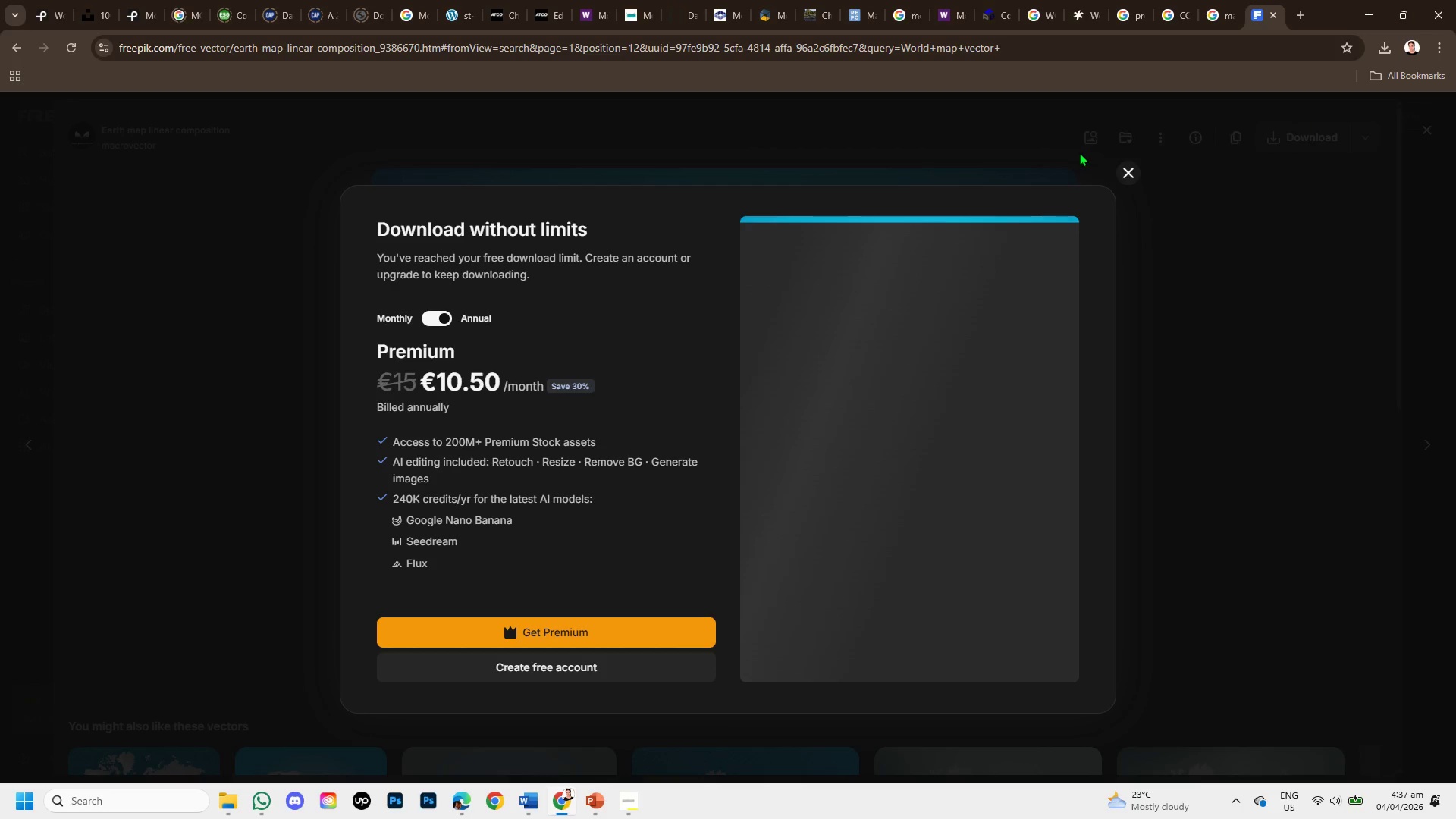 
left_click([1128, 177])
 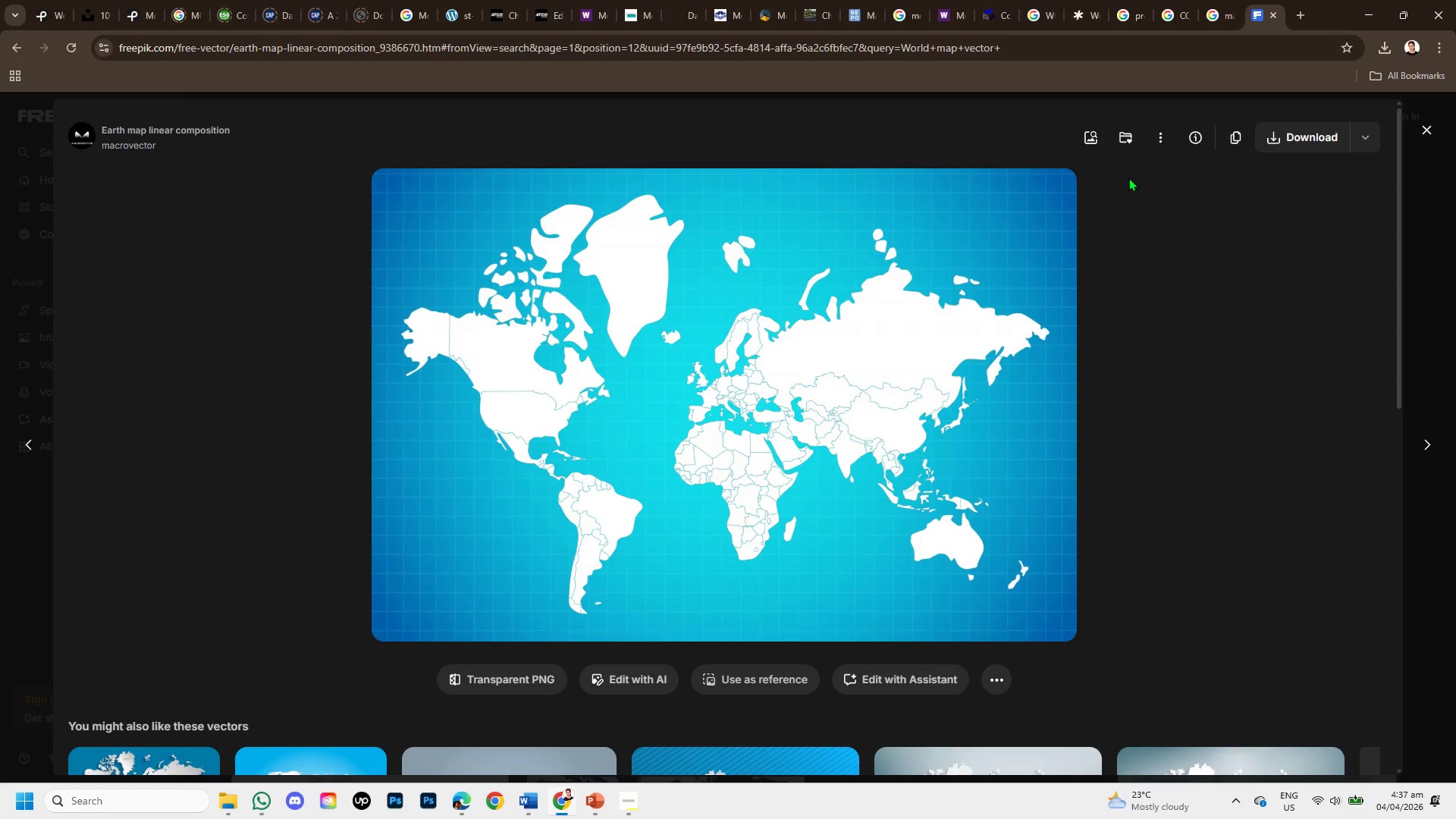 
wait(9.47)
 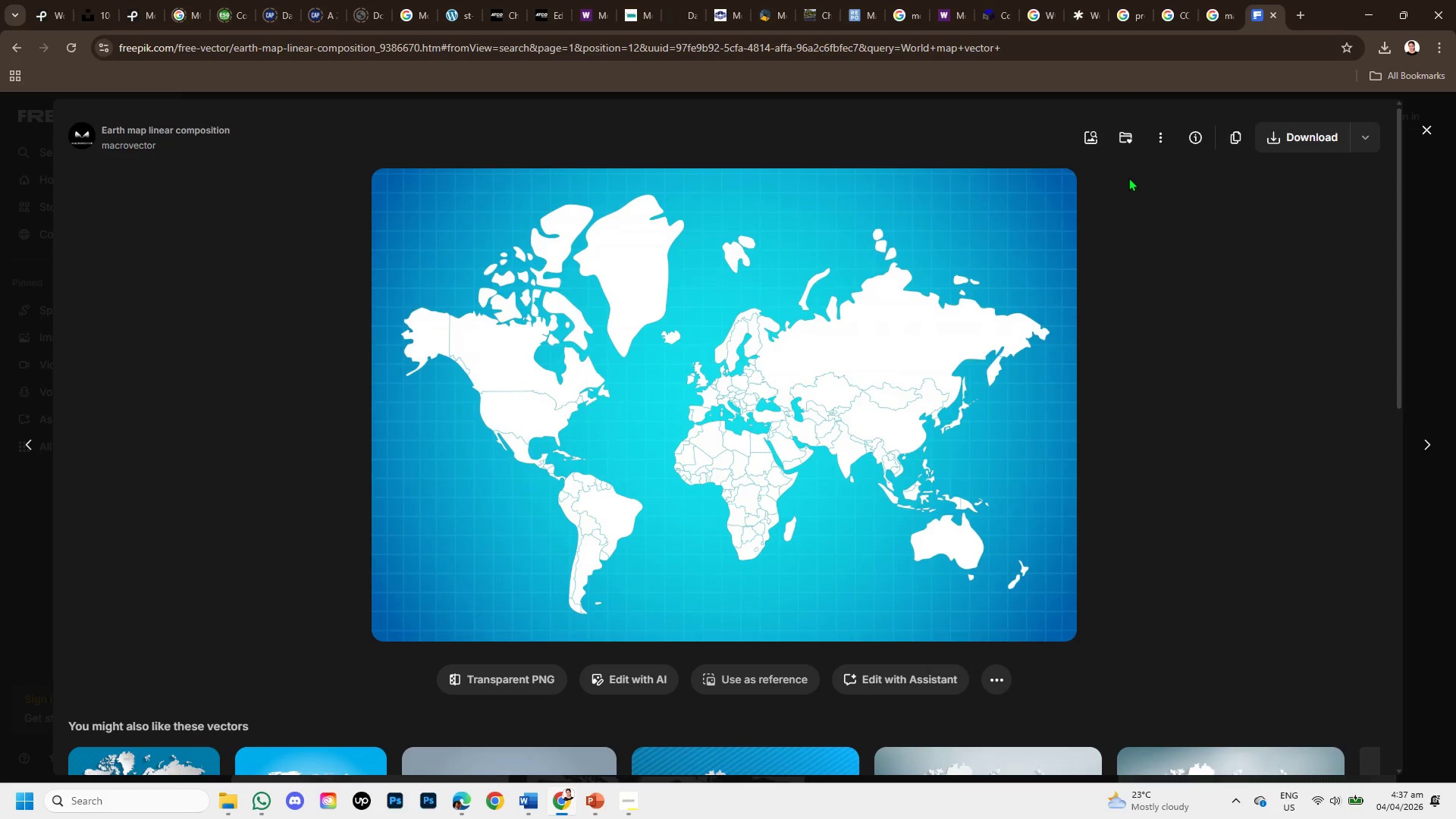 
hold_key(key=MetaLeft, duration=1.38)
 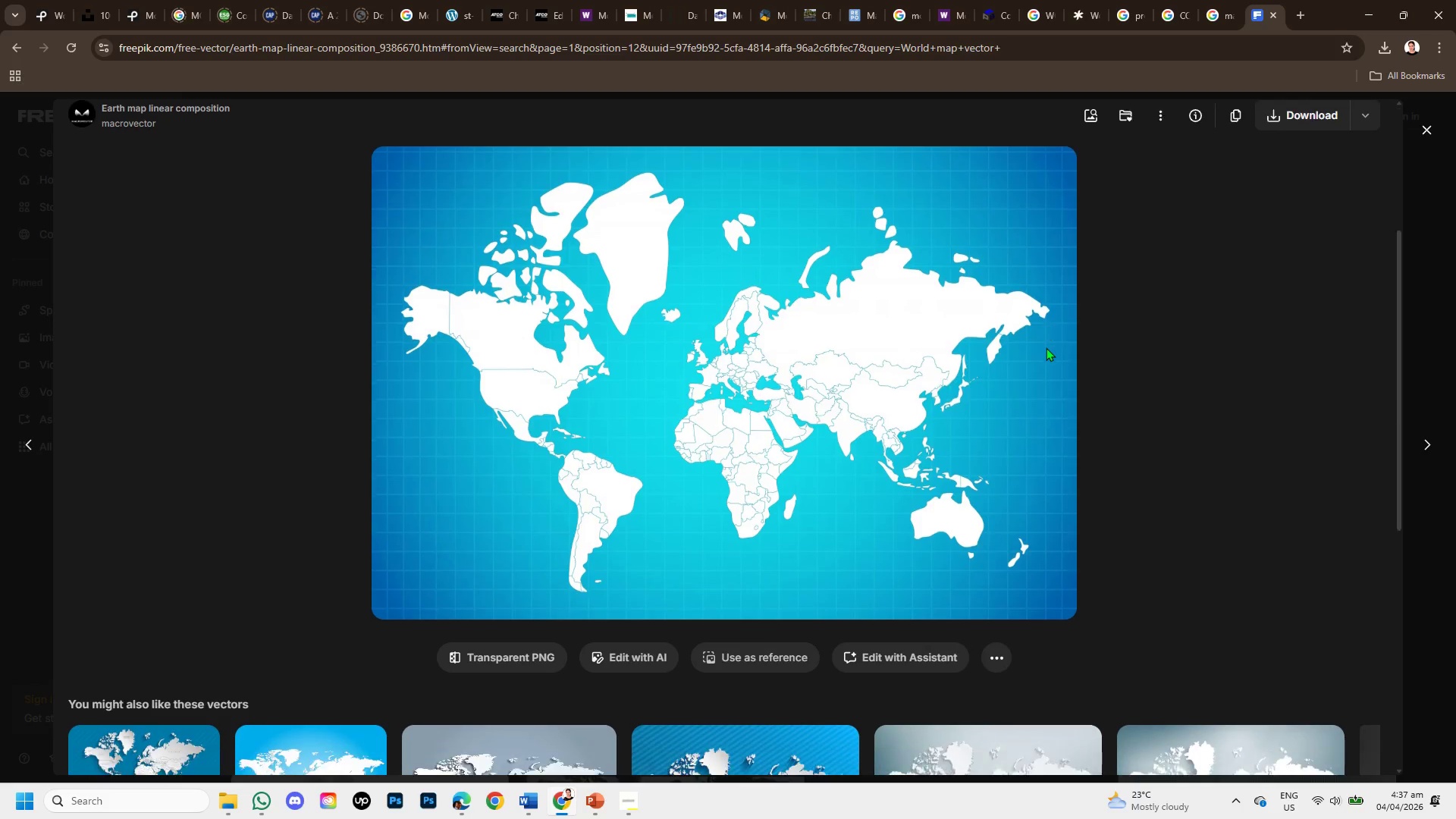 
hold_key(key=ShiftLeft, duration=1.05)
 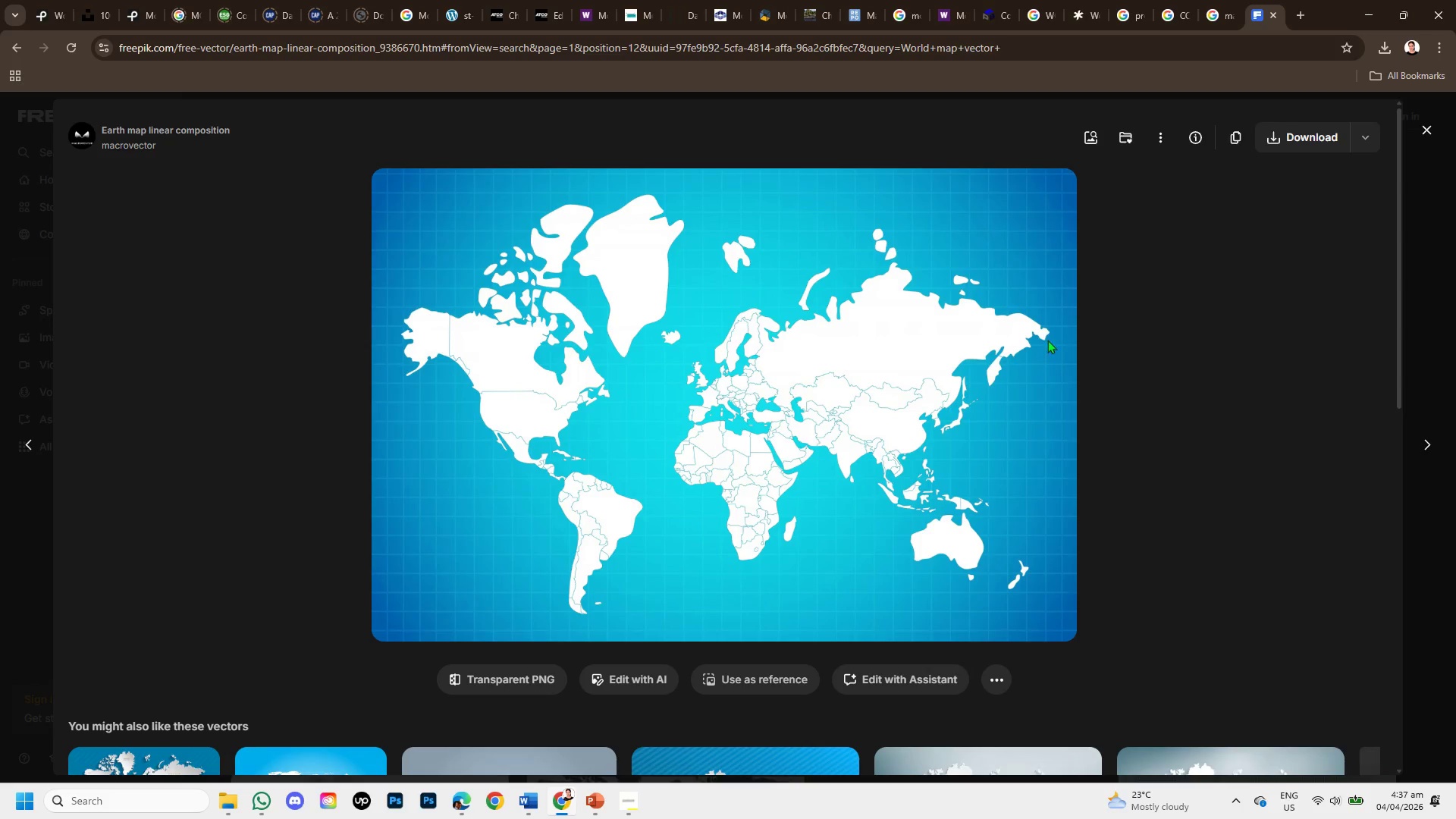 
scroll: coordinate [1050, 334], scroll_direction: down, amount: 6.0
 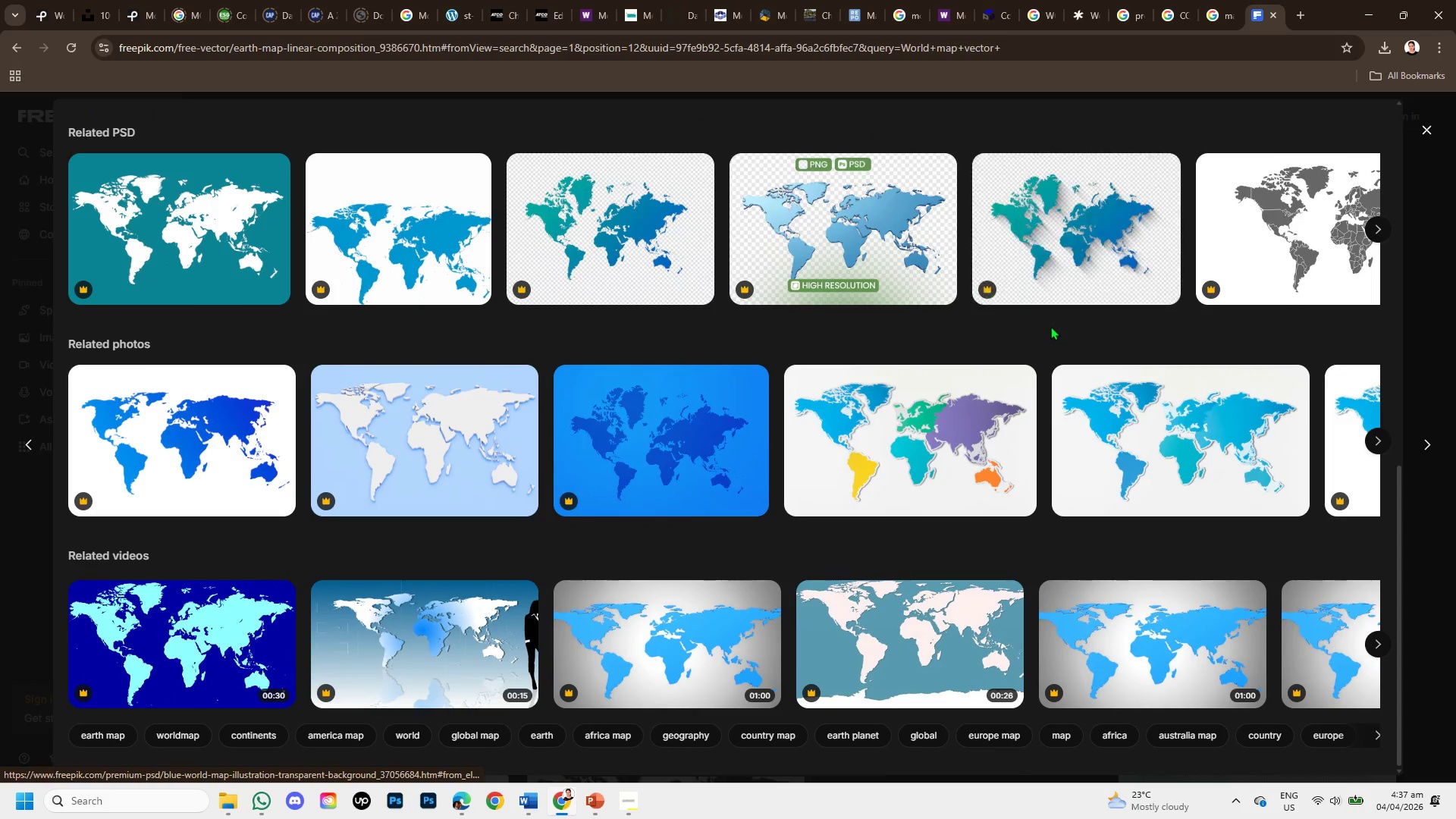 
scroll: coordinate [1073, 302], scroll_direction: up, amount: 8.0
 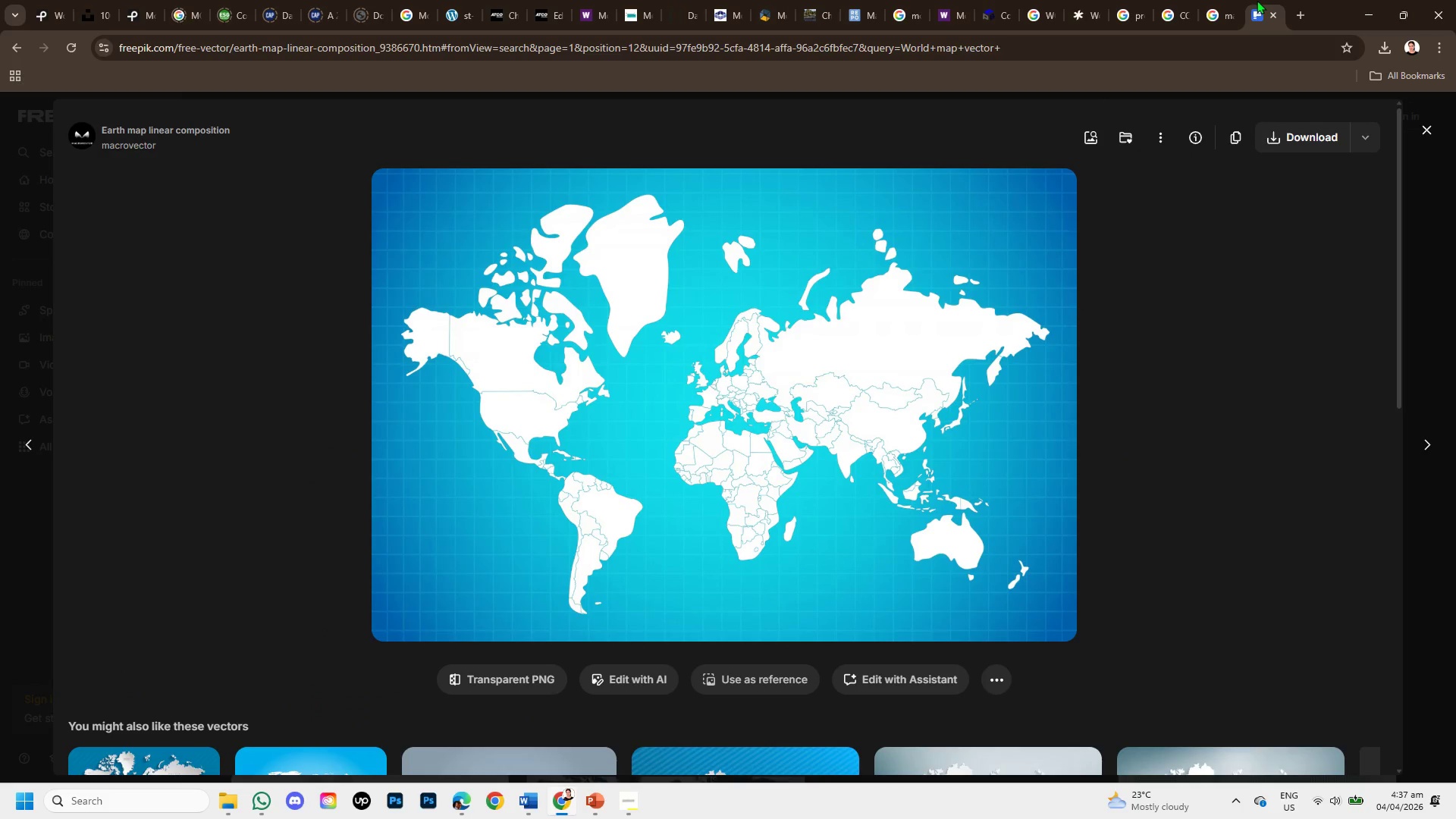 
left_click([1218, 5])
 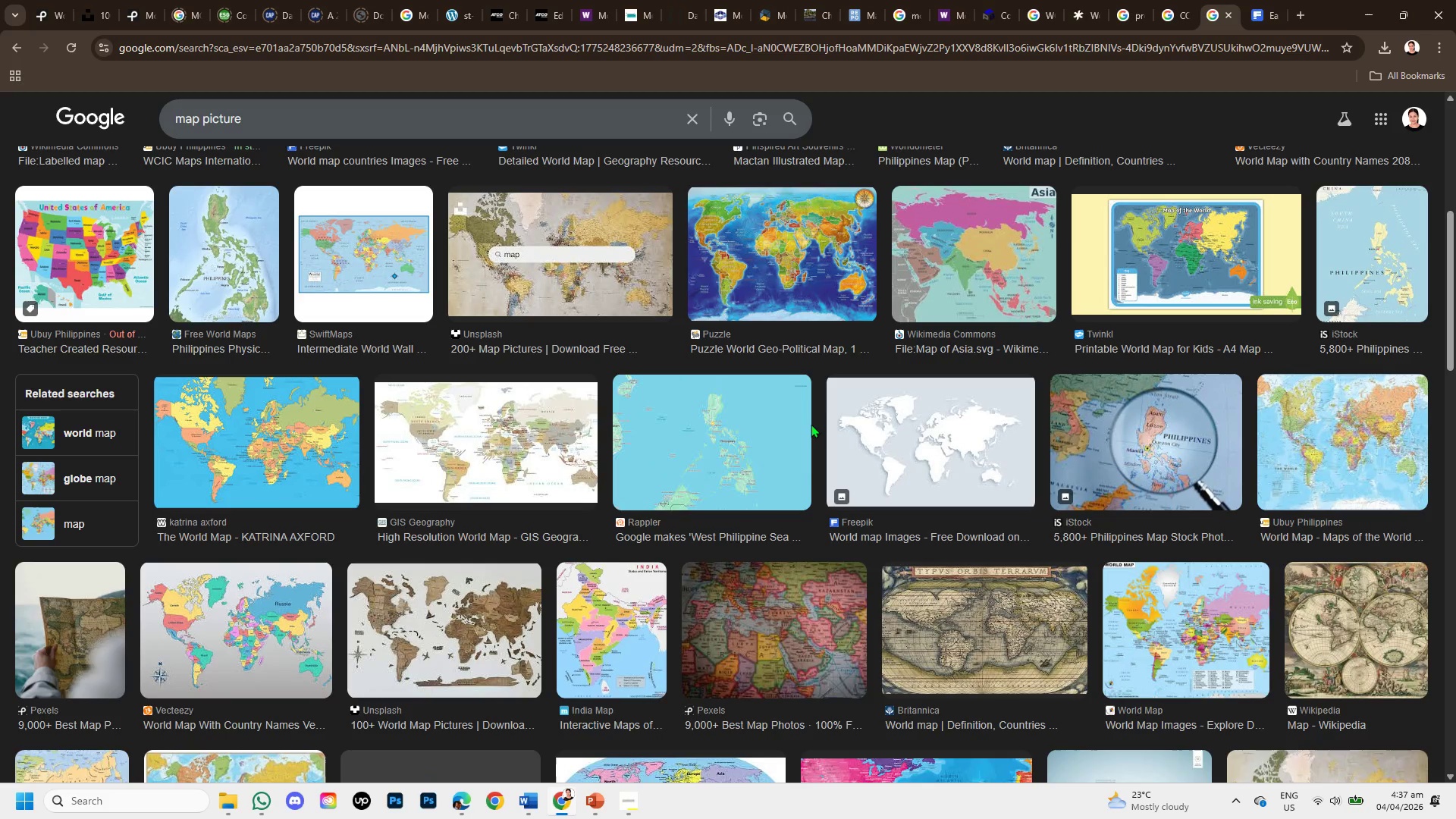 
scroll: coordinate [607, 565], scroll_direction: down, amount: 9.0
 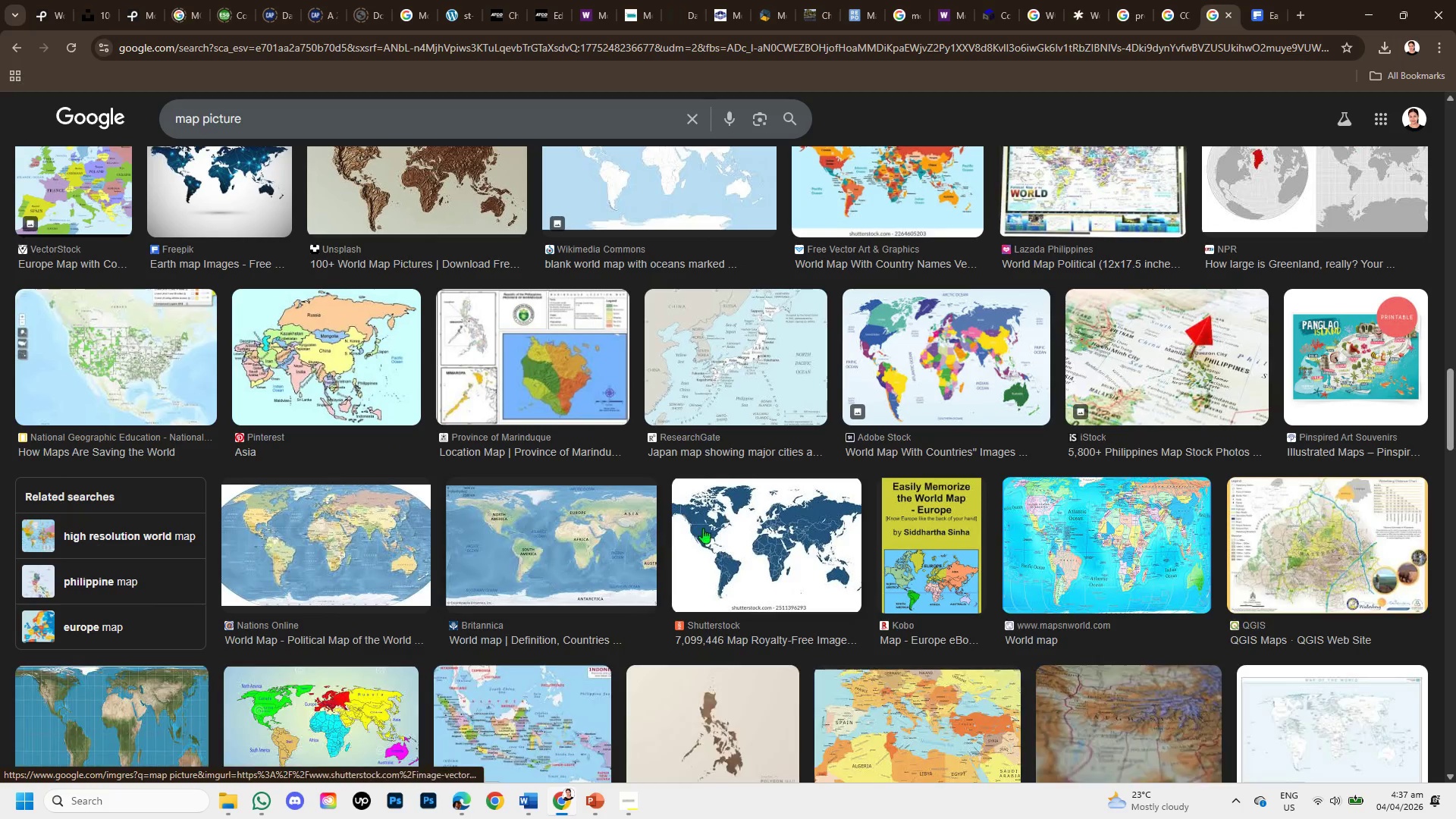 
left_click([729, 528])
 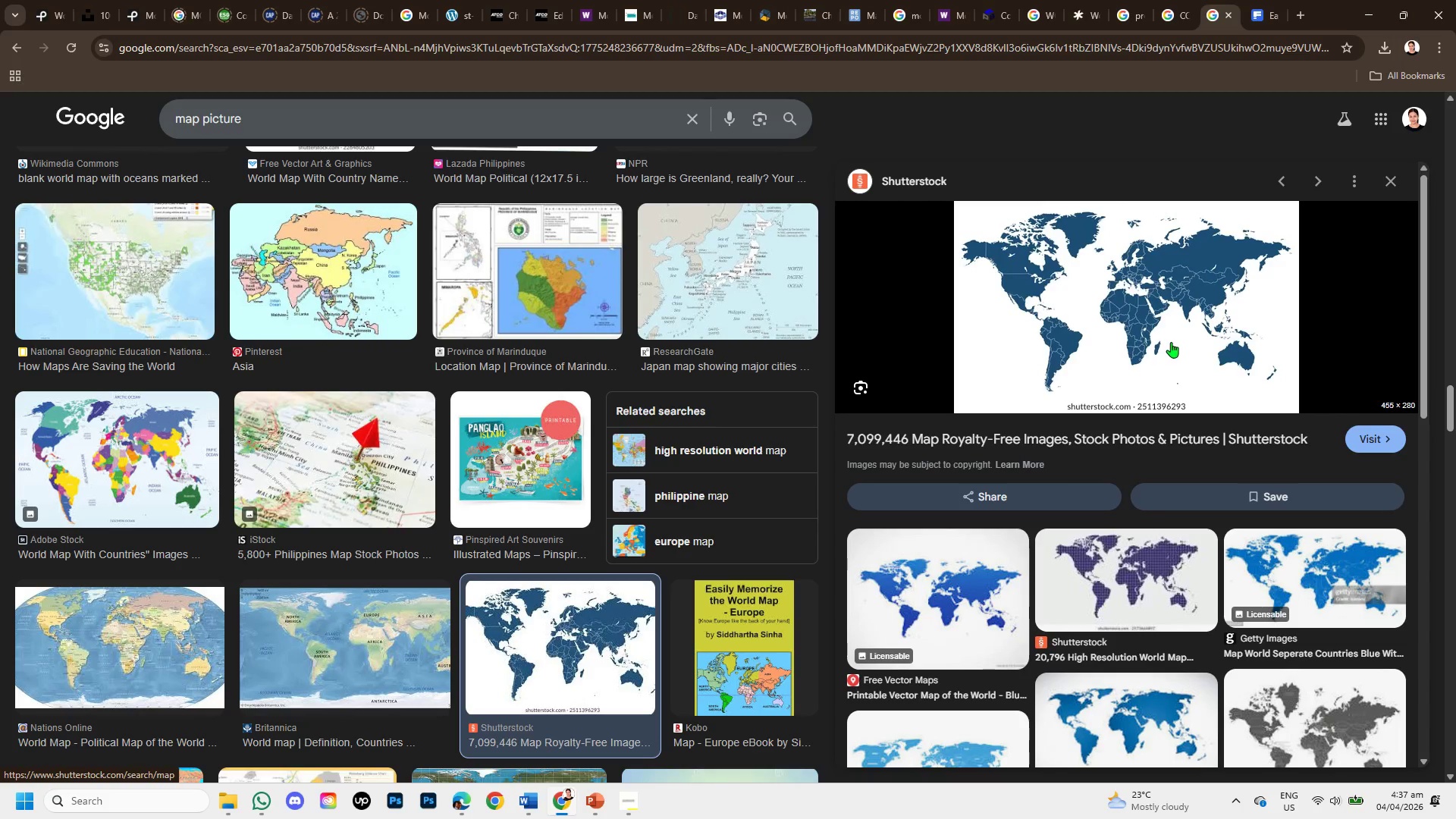 
wait(6.14)
 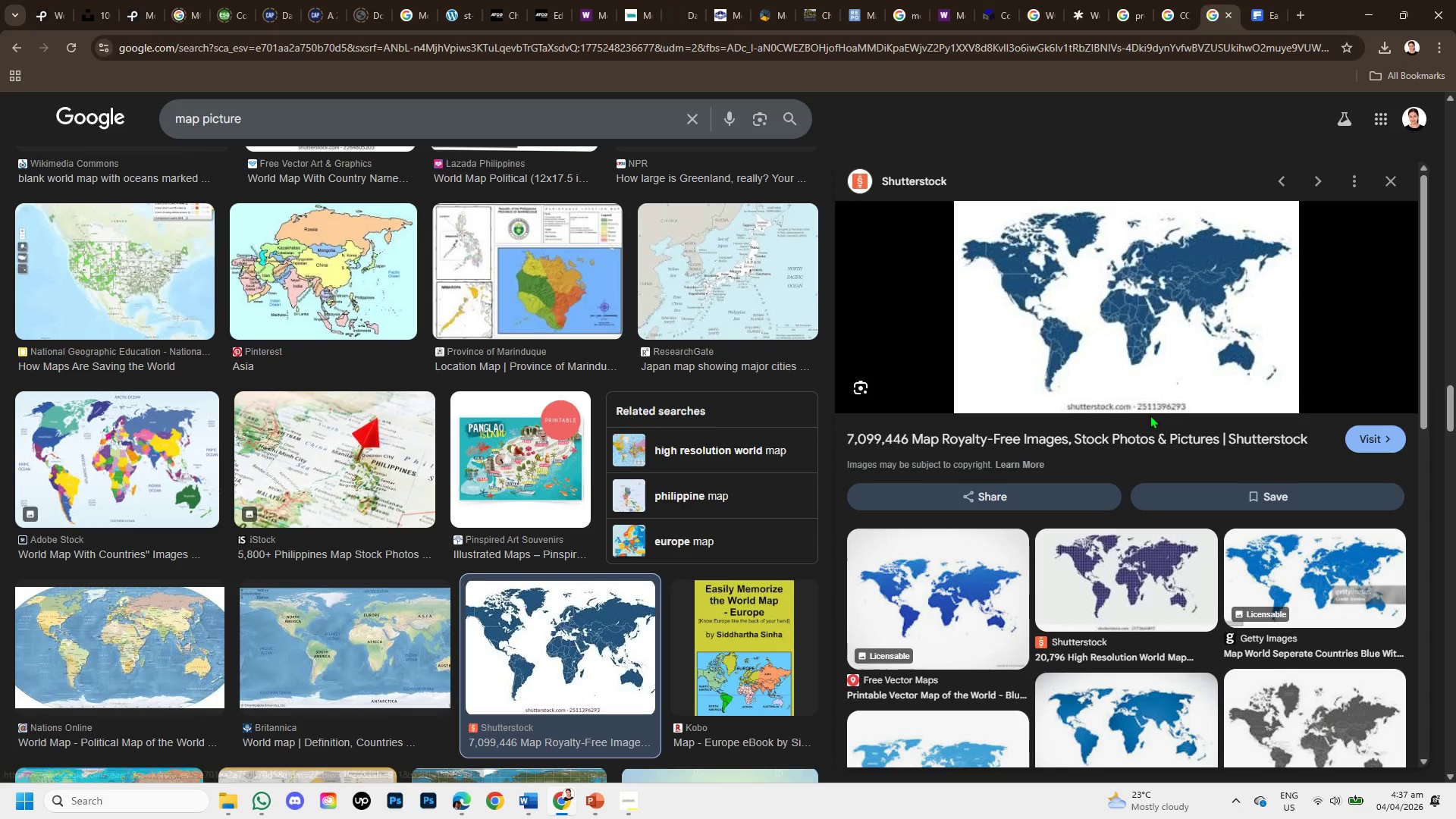 
right_click([1113, 296])
 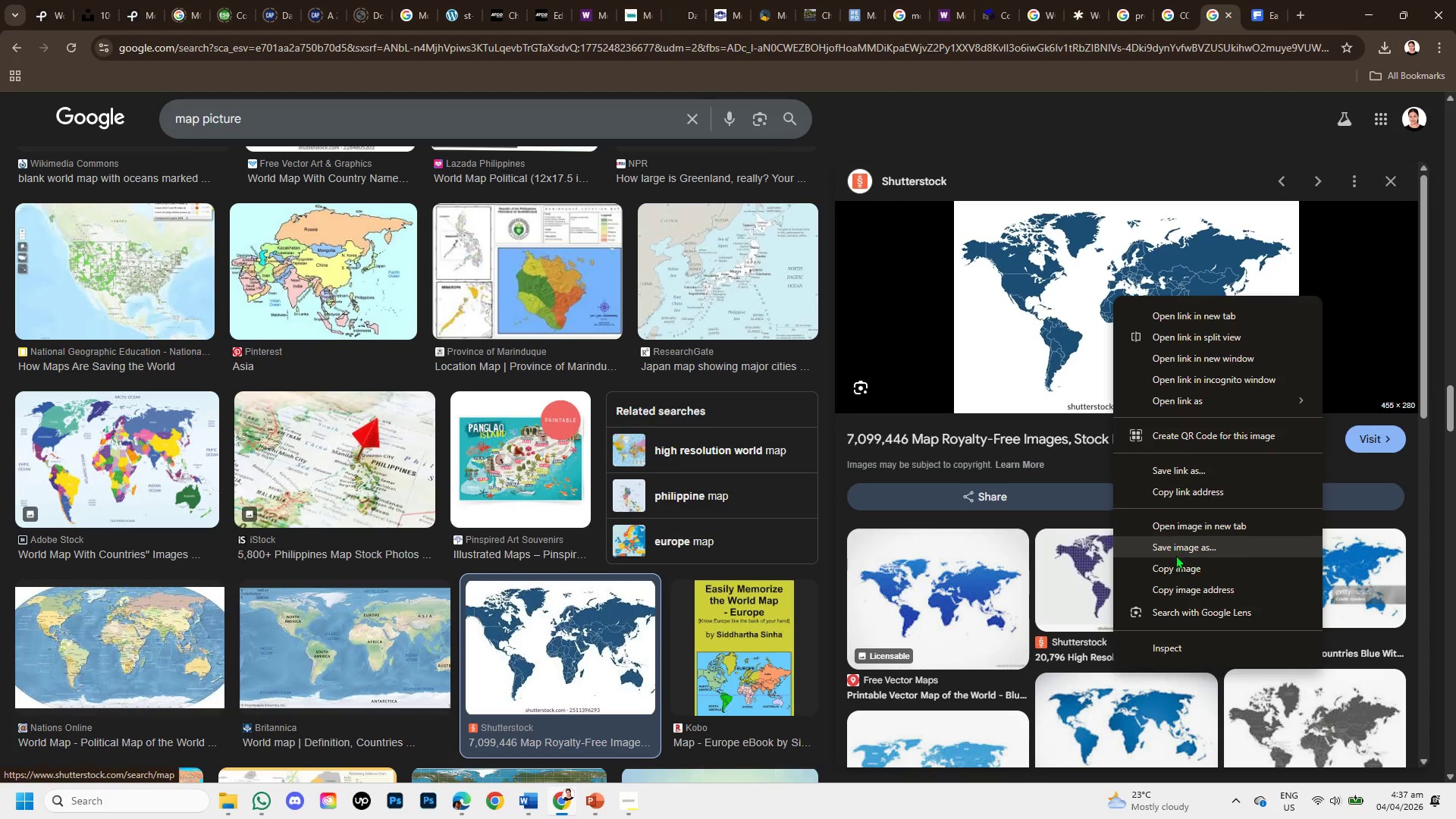 
left_click([1176, 569])
 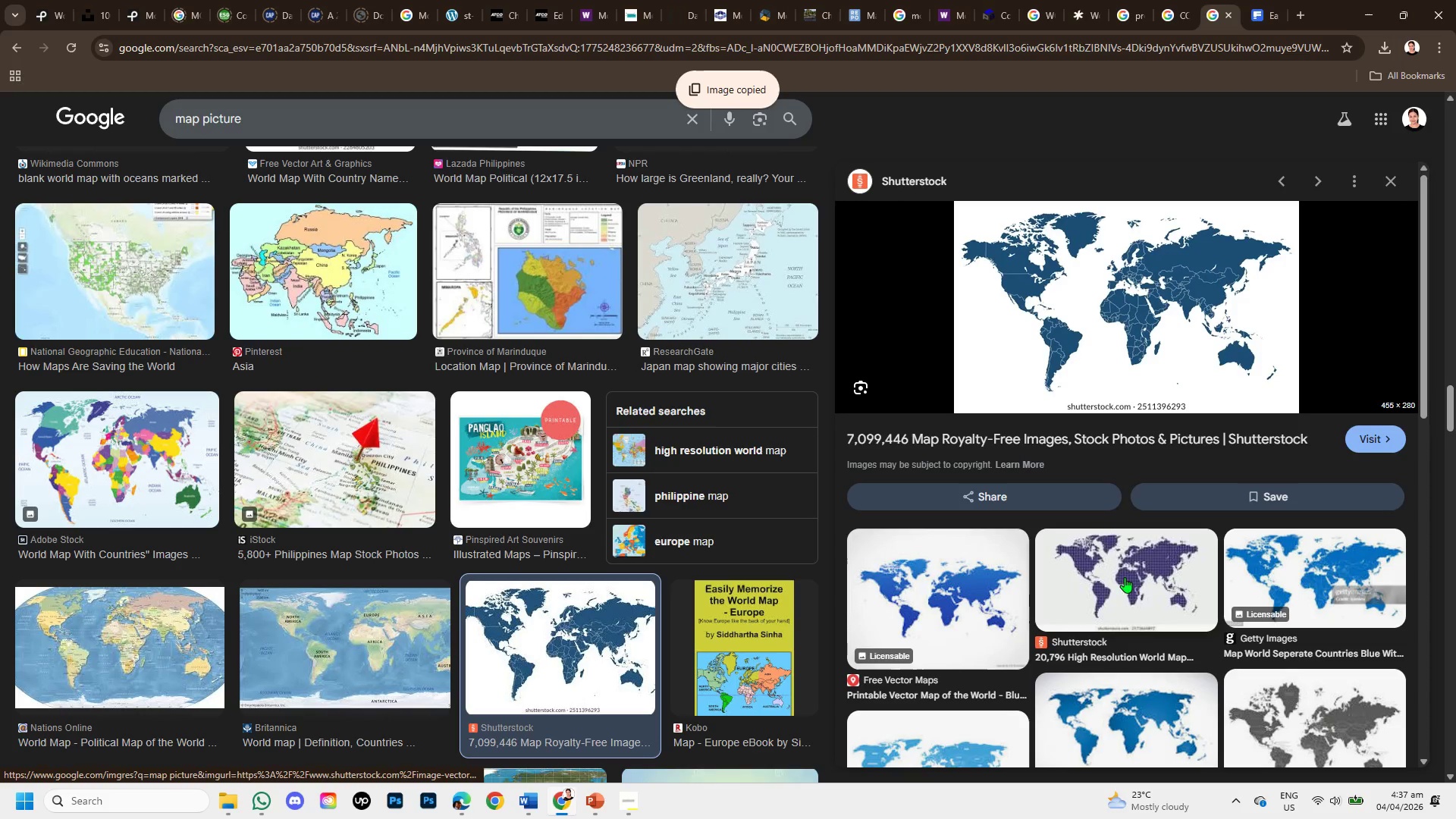 
scroll: coordinate [1107, 582], scroll_direction: down, amount: 1.0
 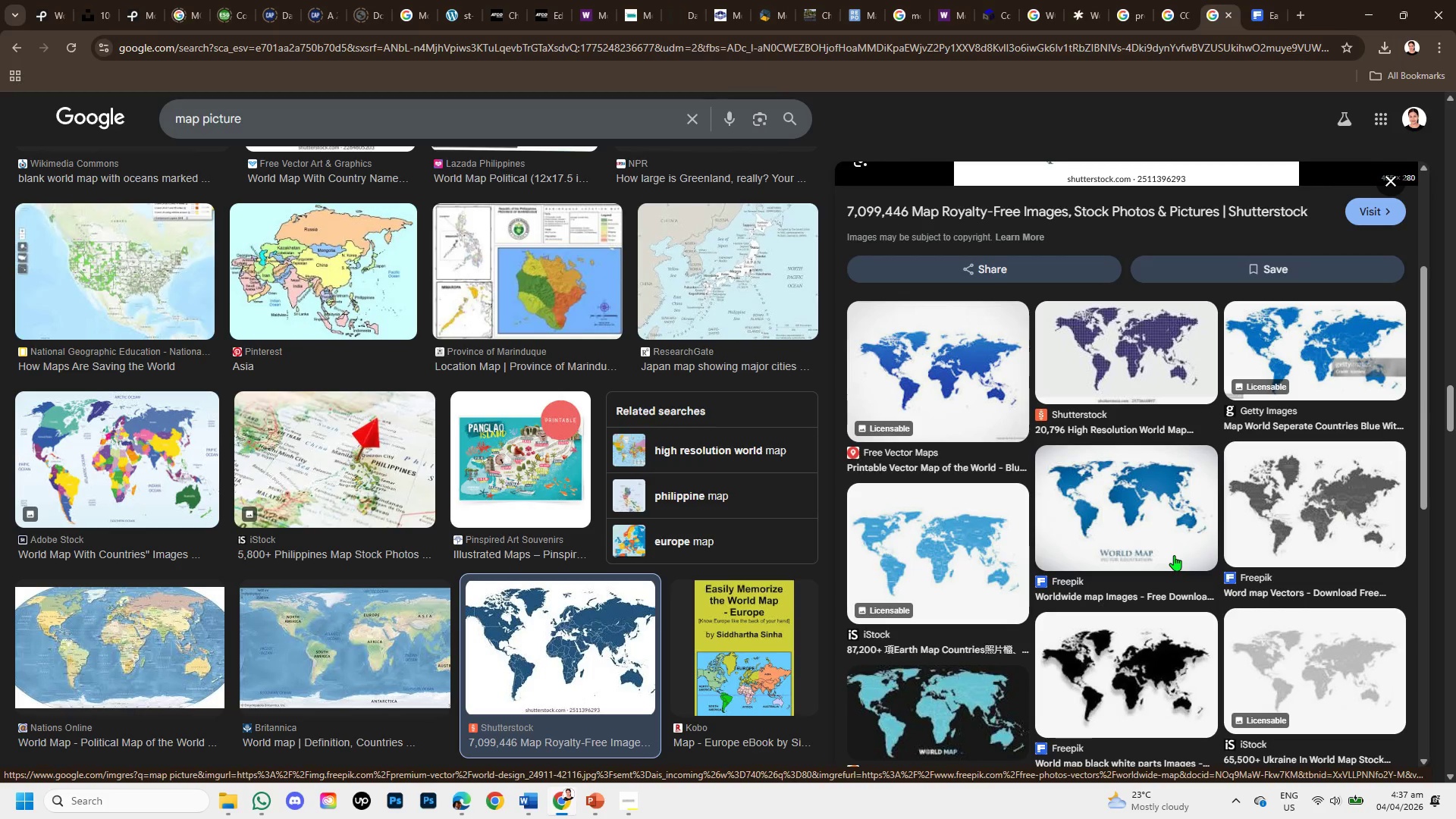 
left_click([1098, 491])
 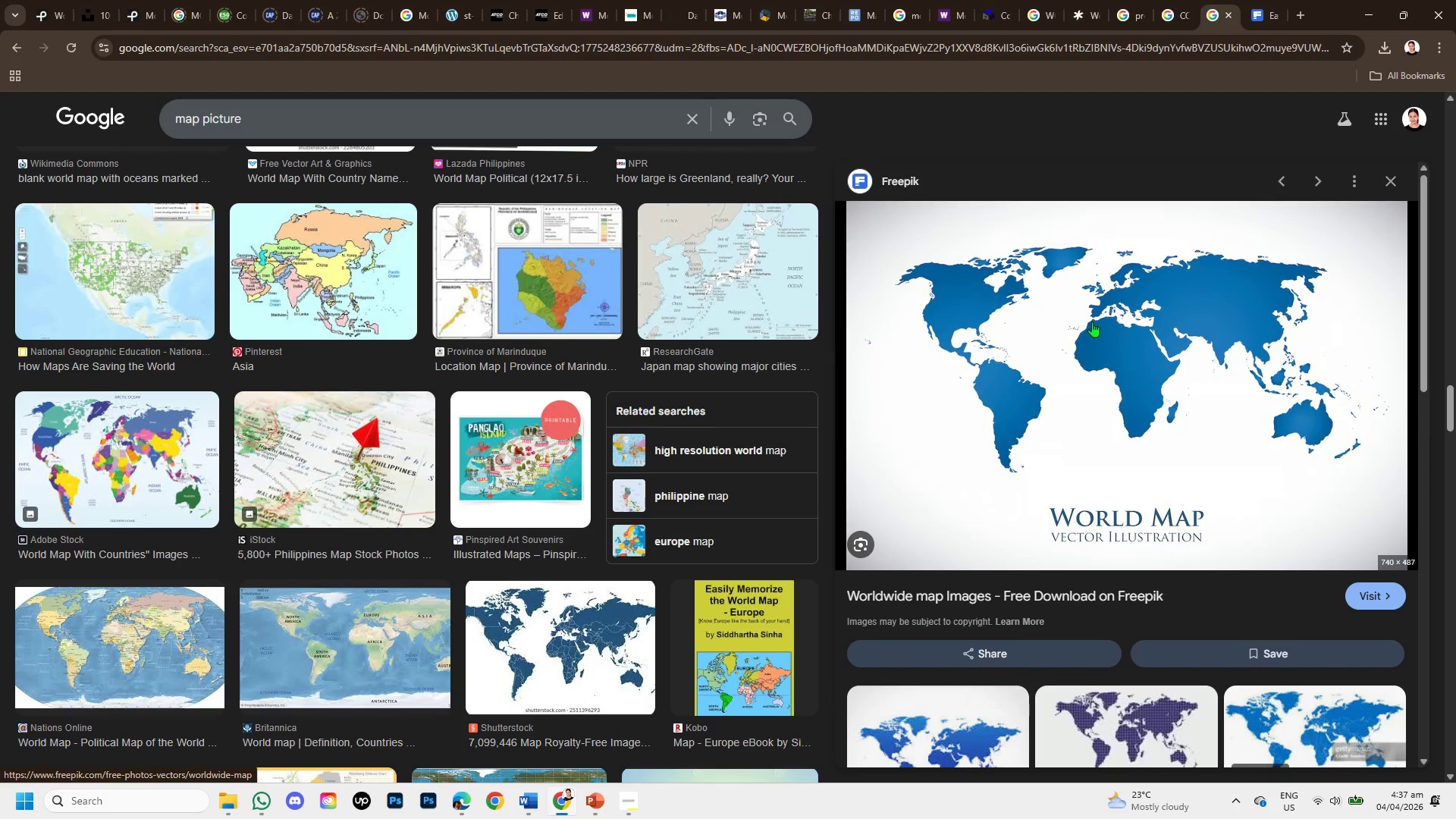 
right_click([1097, 318])
 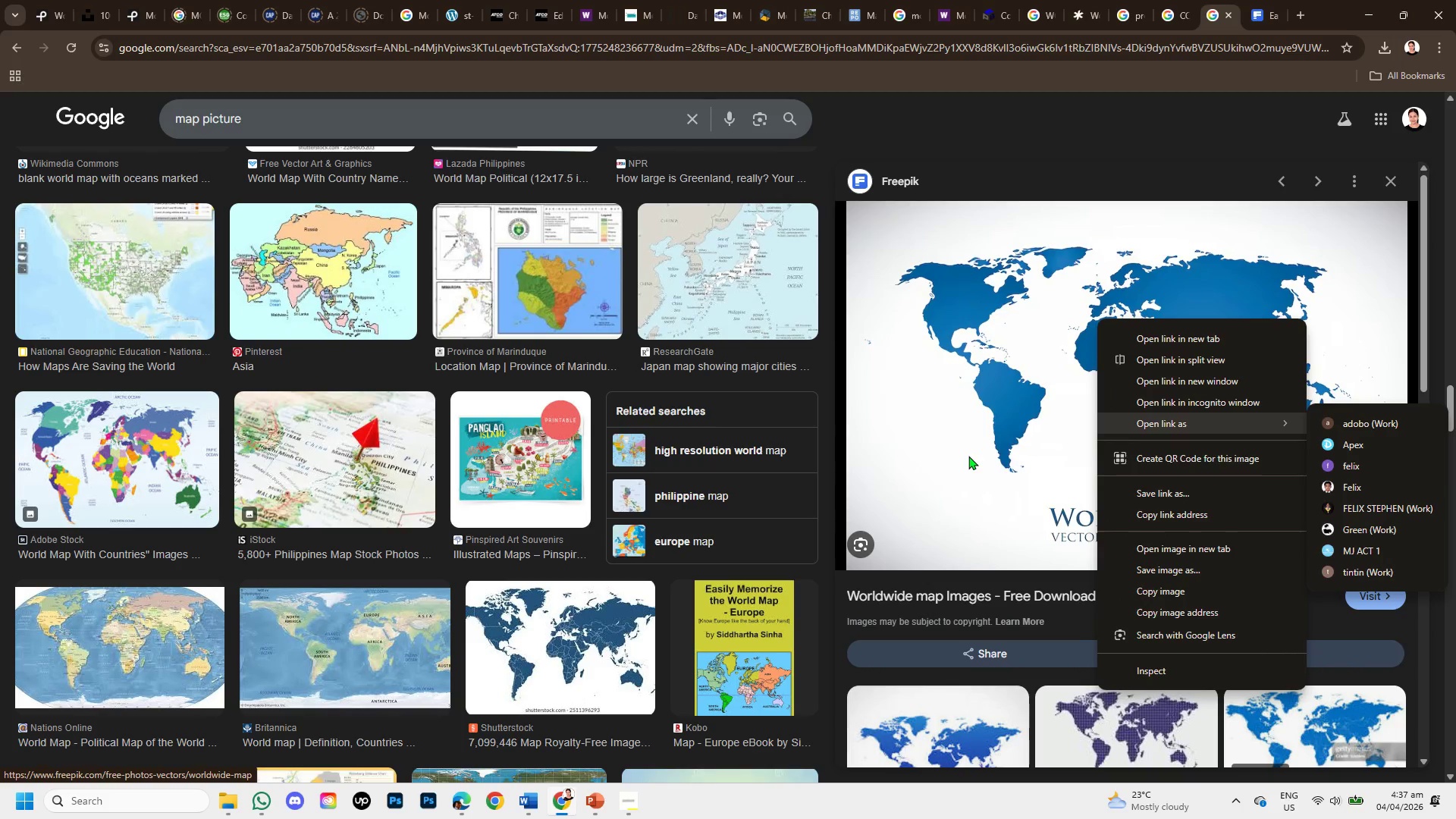 
left_click([1012, 470])
 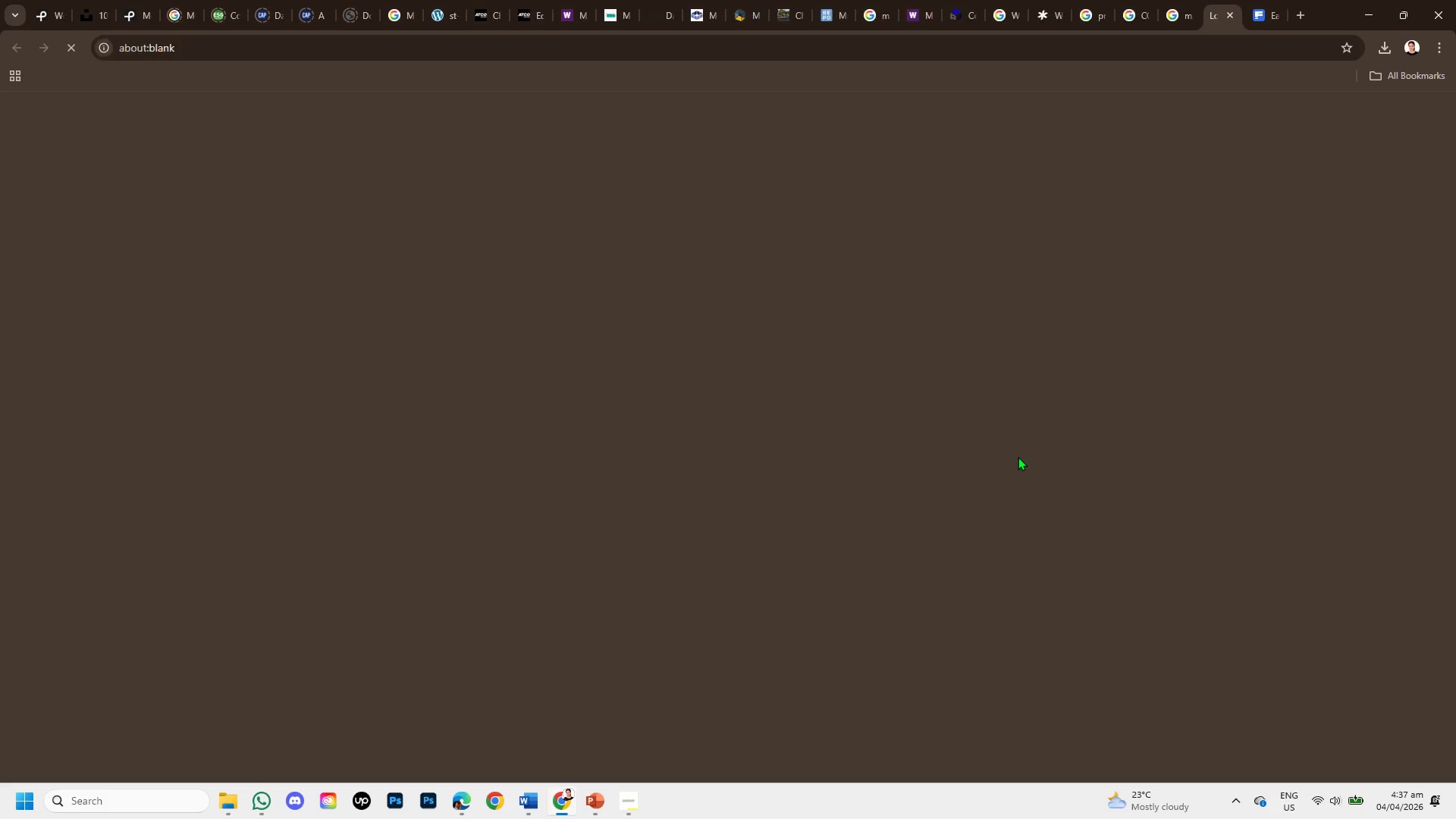 
scroll: coordinate [1018, 457], scroll_direction: down, amount: 2.0
 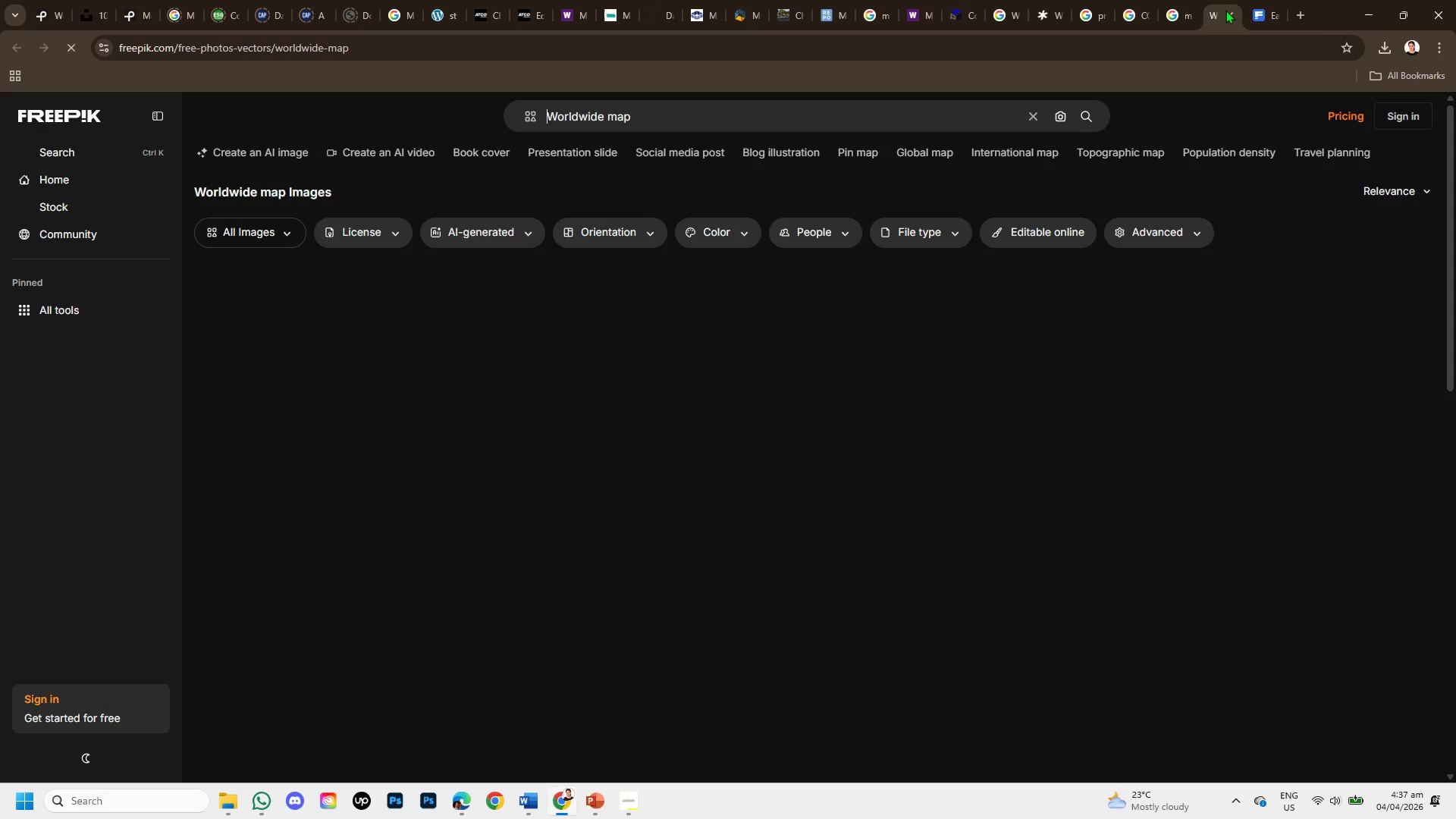 
left_click([1228, 14])
 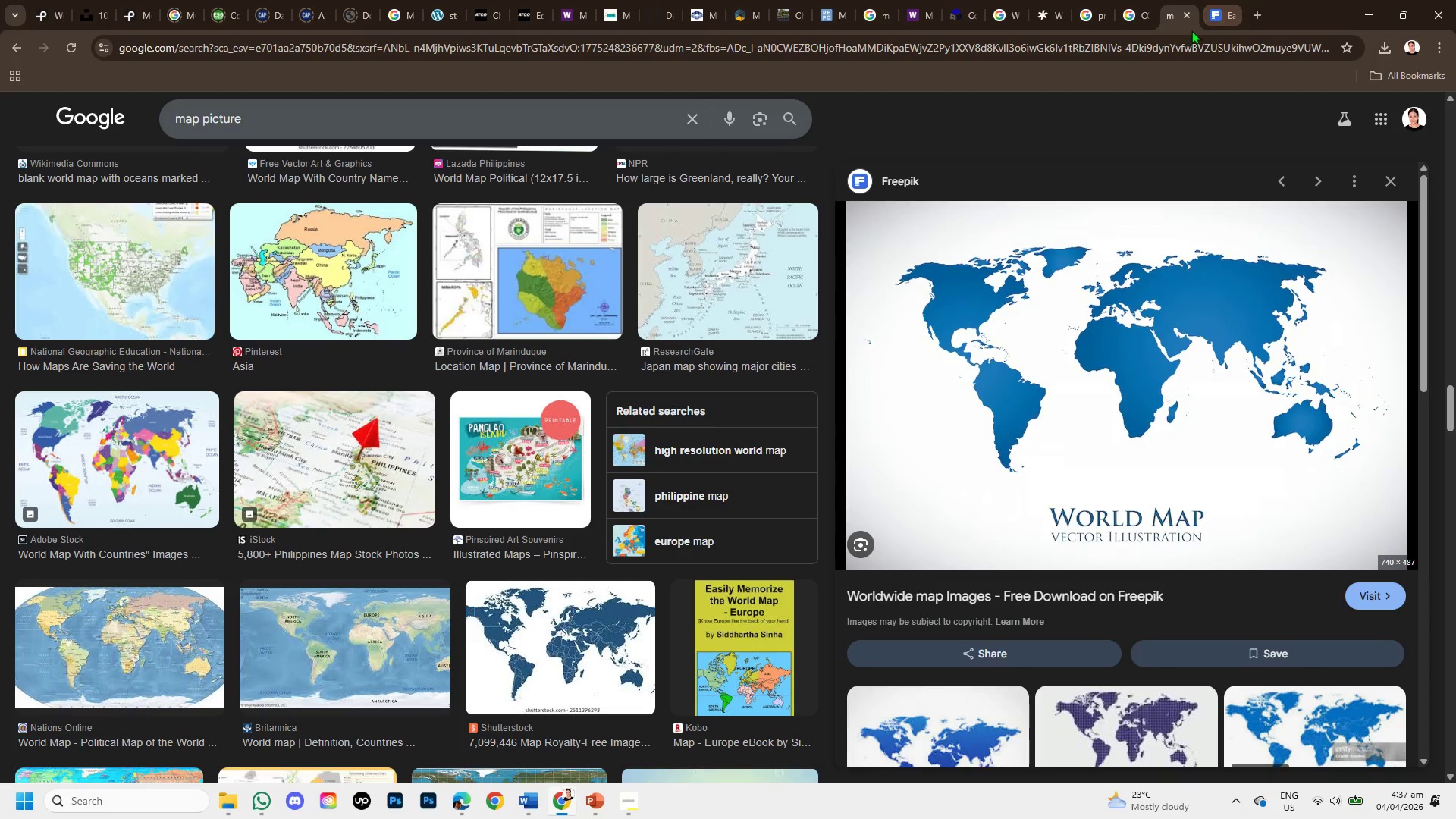 
scroll: coordinate [844, 478], scroll_direction: down, amount: 6.0
 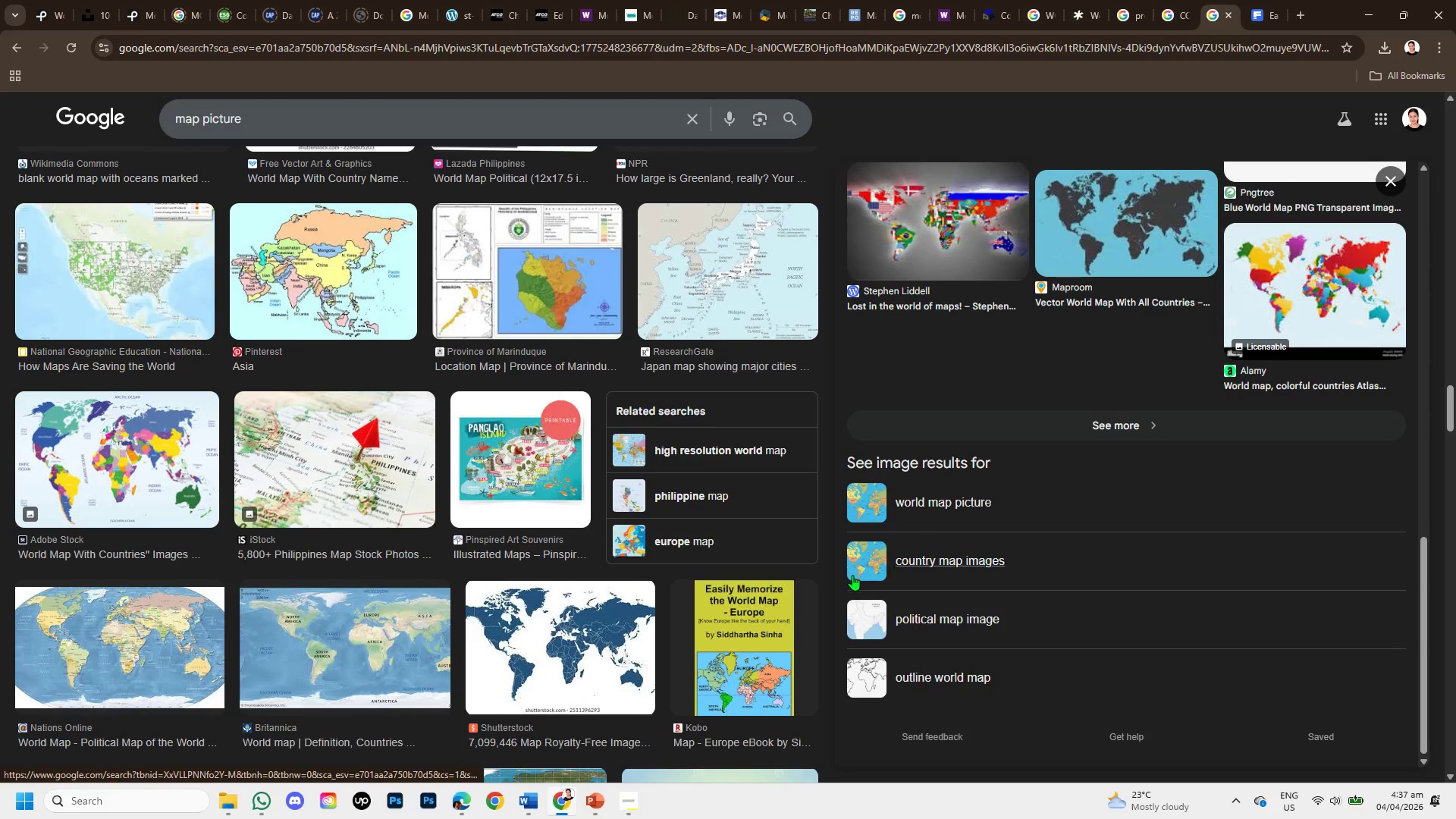 
left_click([863, 561])
 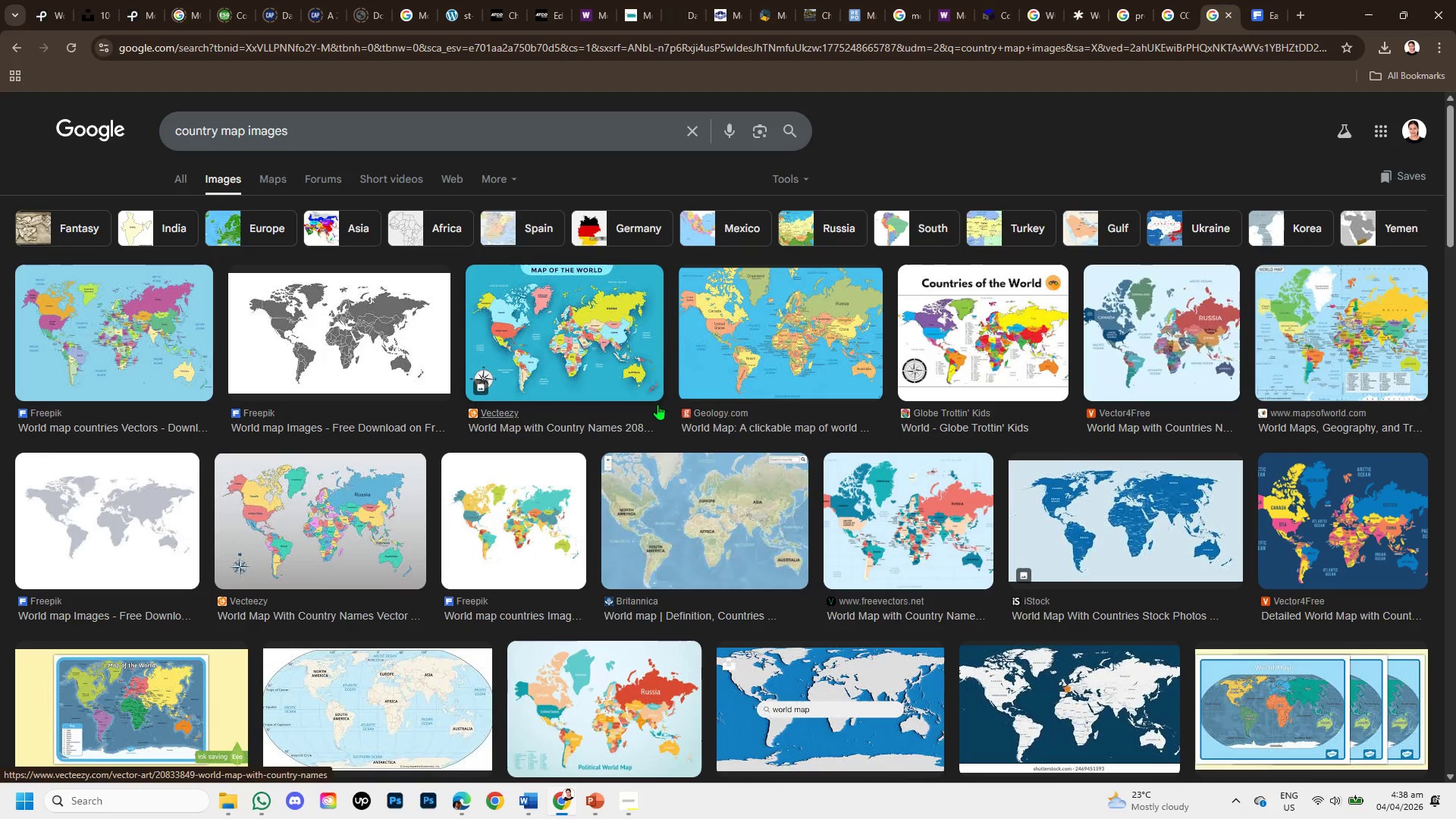 
scroll: coordinate [488, 387], scroll_direction: down, amount: 7.0
 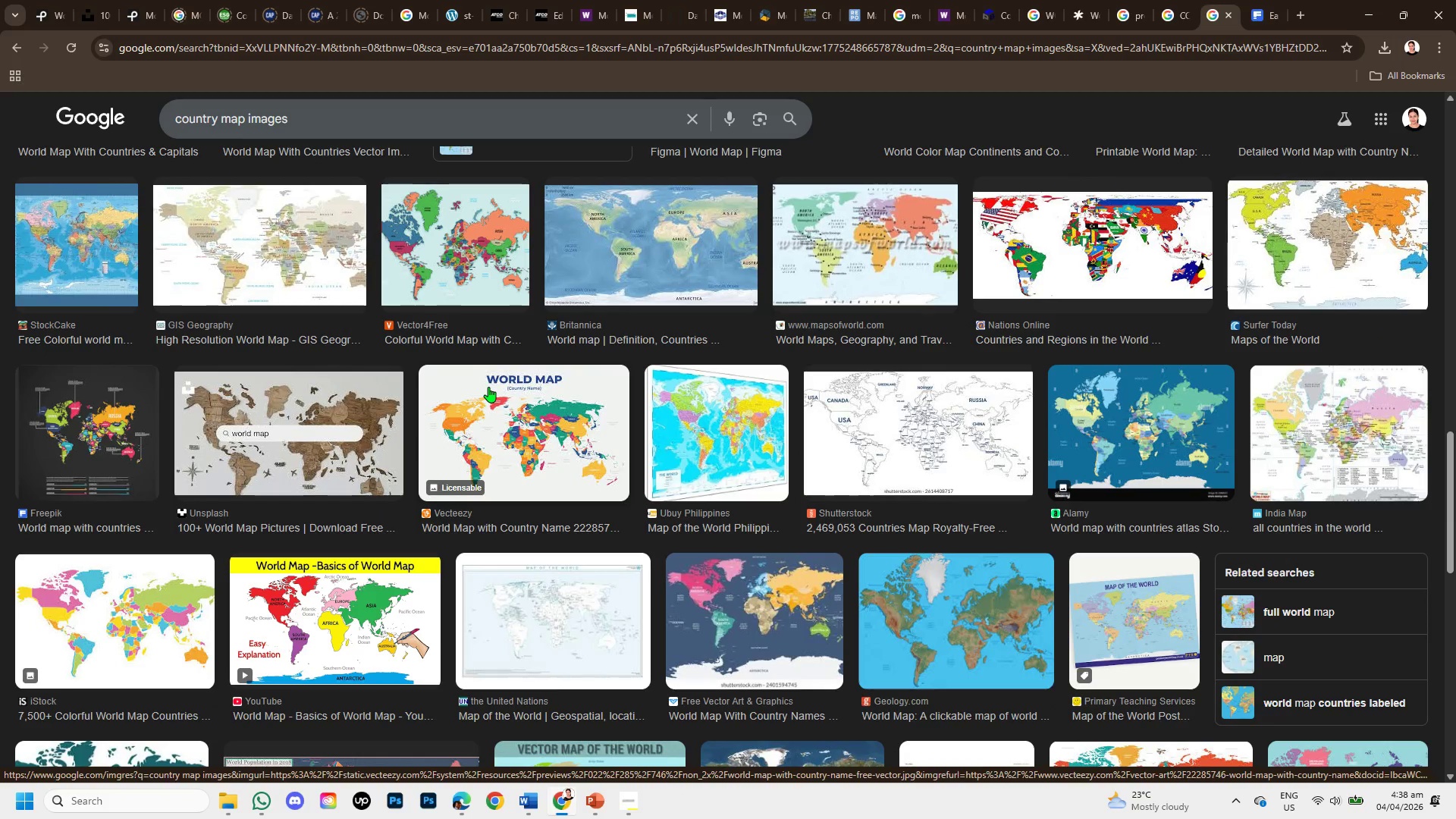 
scroll: coordinate [535, 356], scroll_direction: down, amount: 3.0
 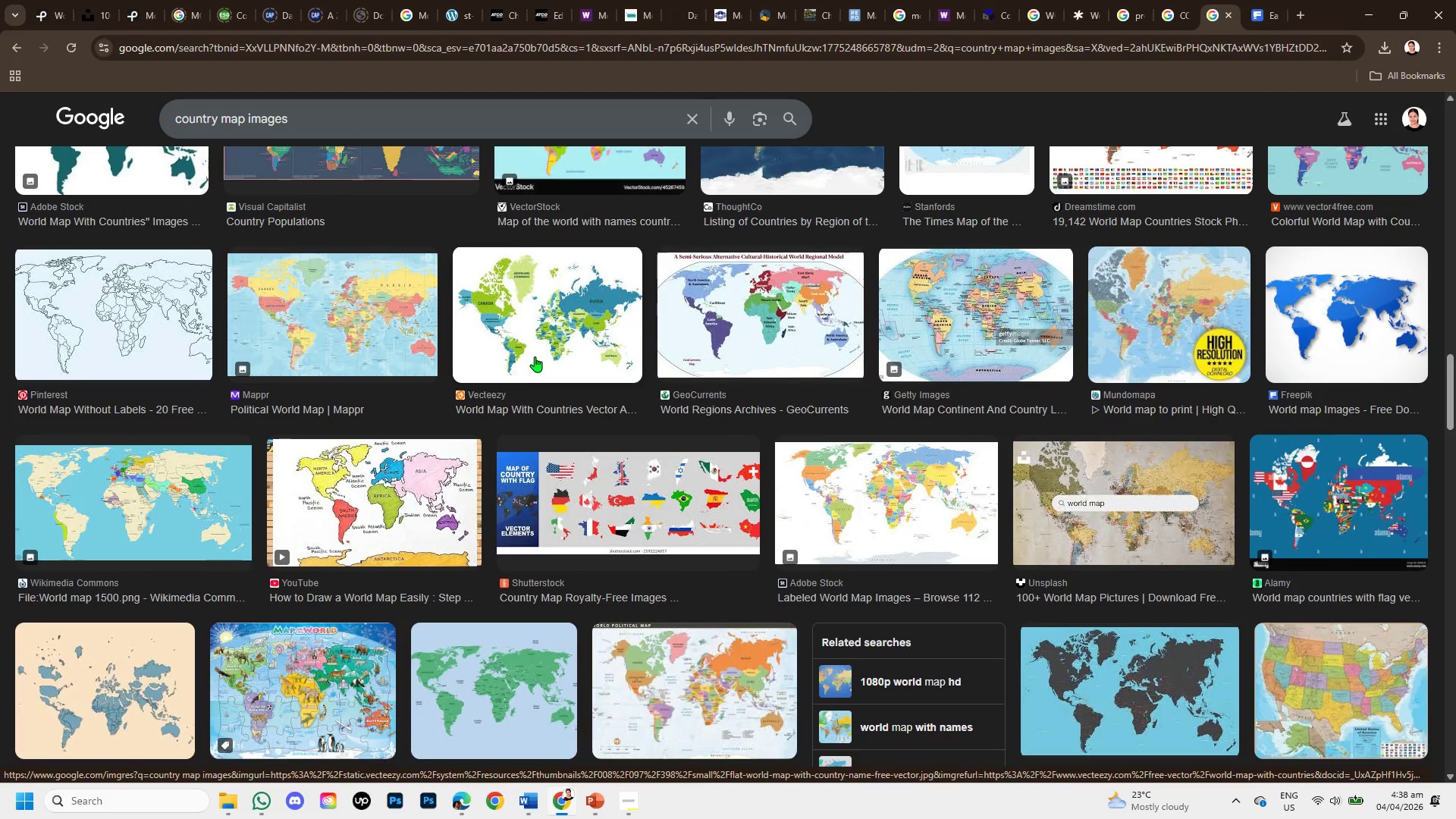 
left_click([1341, 286])
 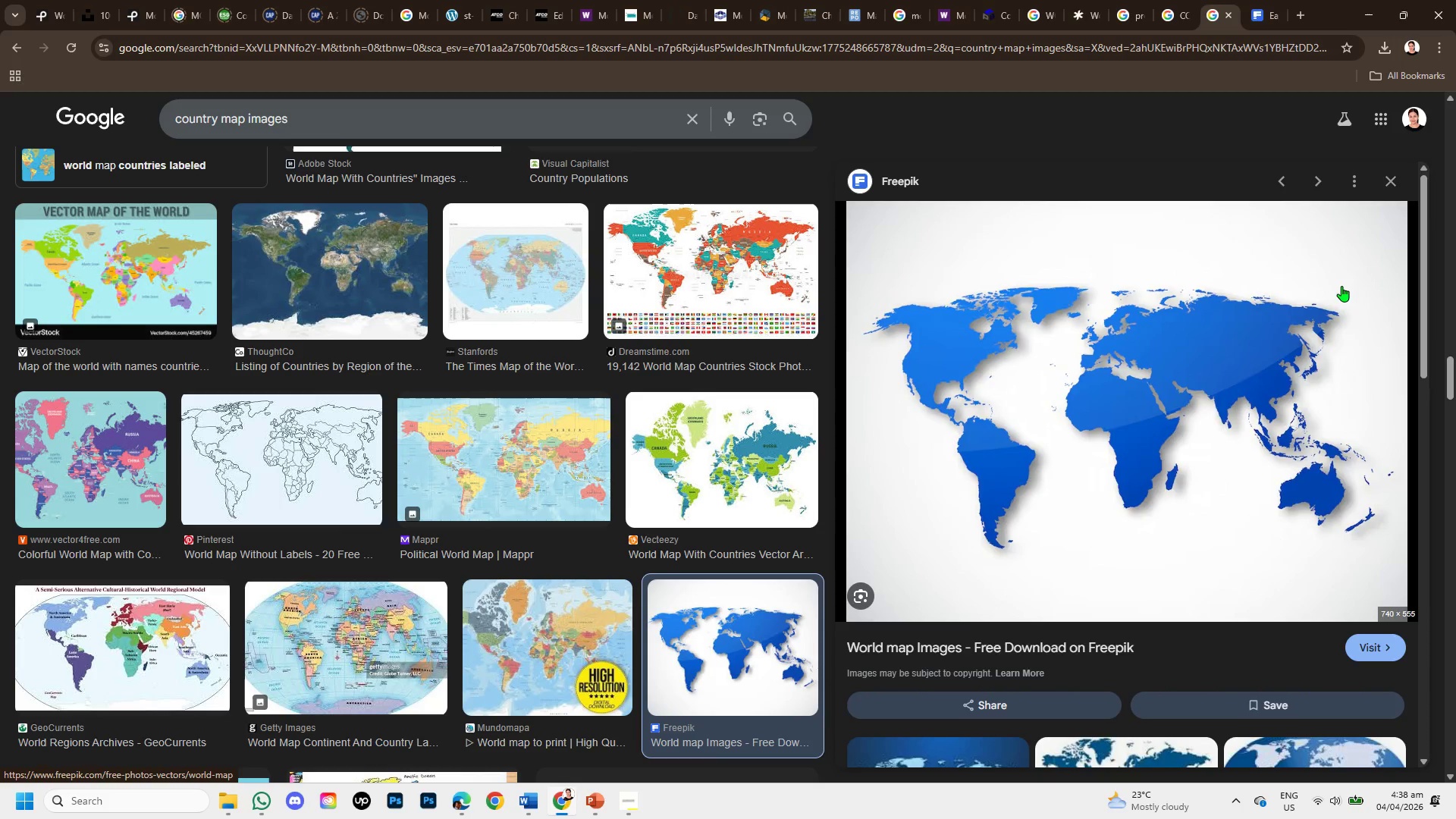 
scroll: coordinate [1245, 448], scroll_direction: down, amount: 5.0
 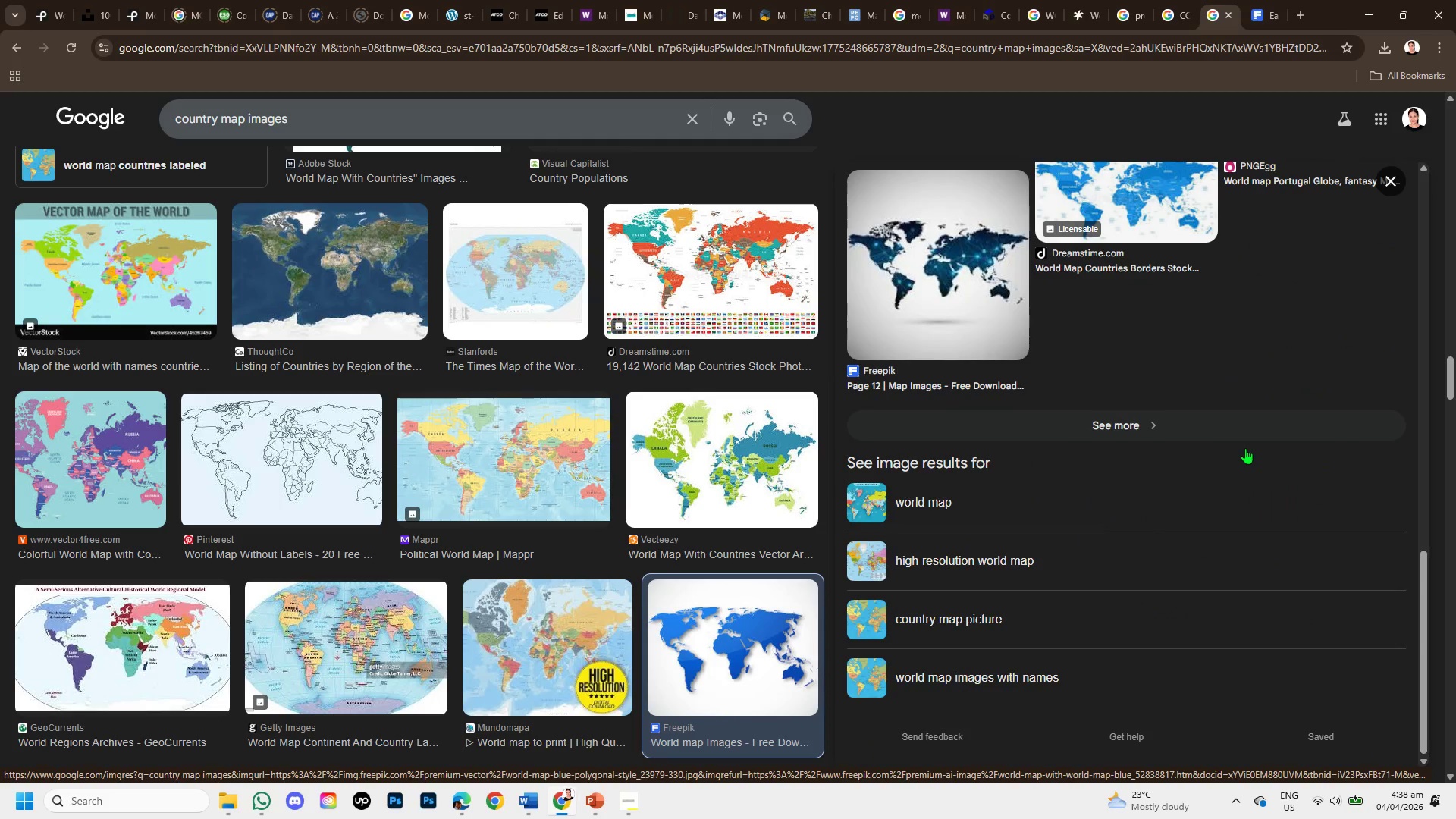 
scroll: coordinate [1350, 311], scroll_direction: up, amount: 7.0
 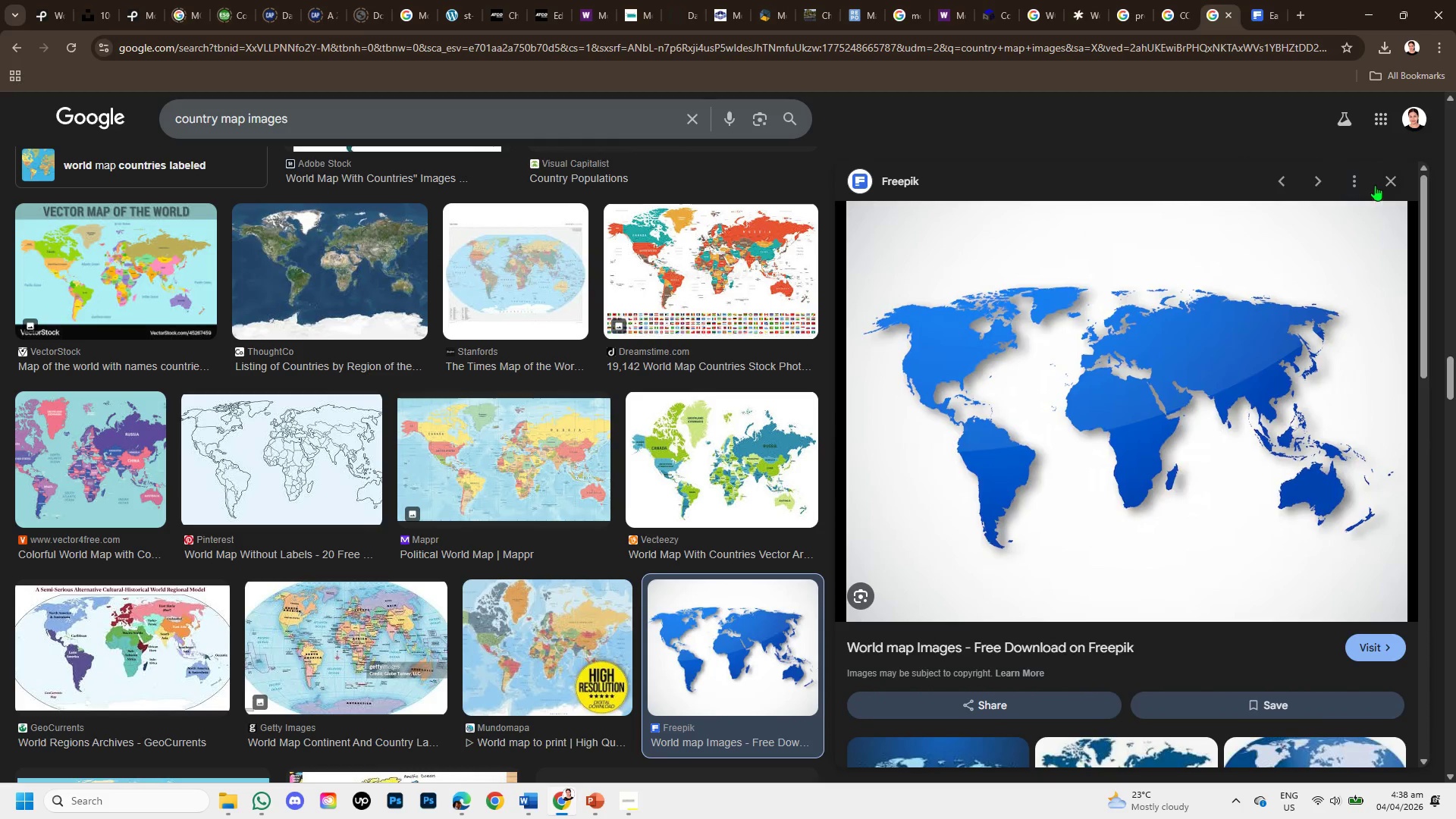 
left_click([1384, 171])
 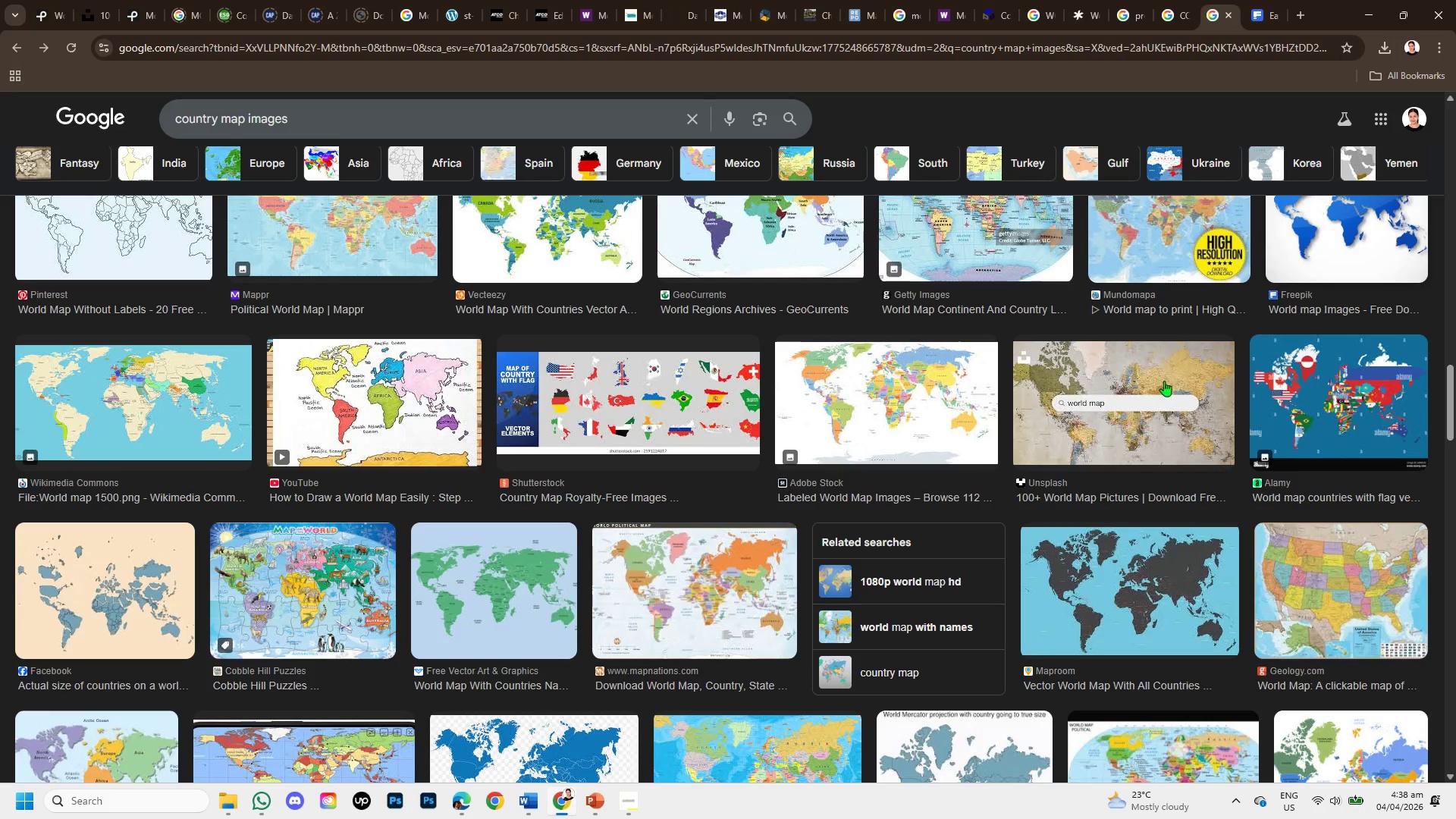 
scroll: coordinate [1147, 442], scroll_direction: down, amount: 1.0
 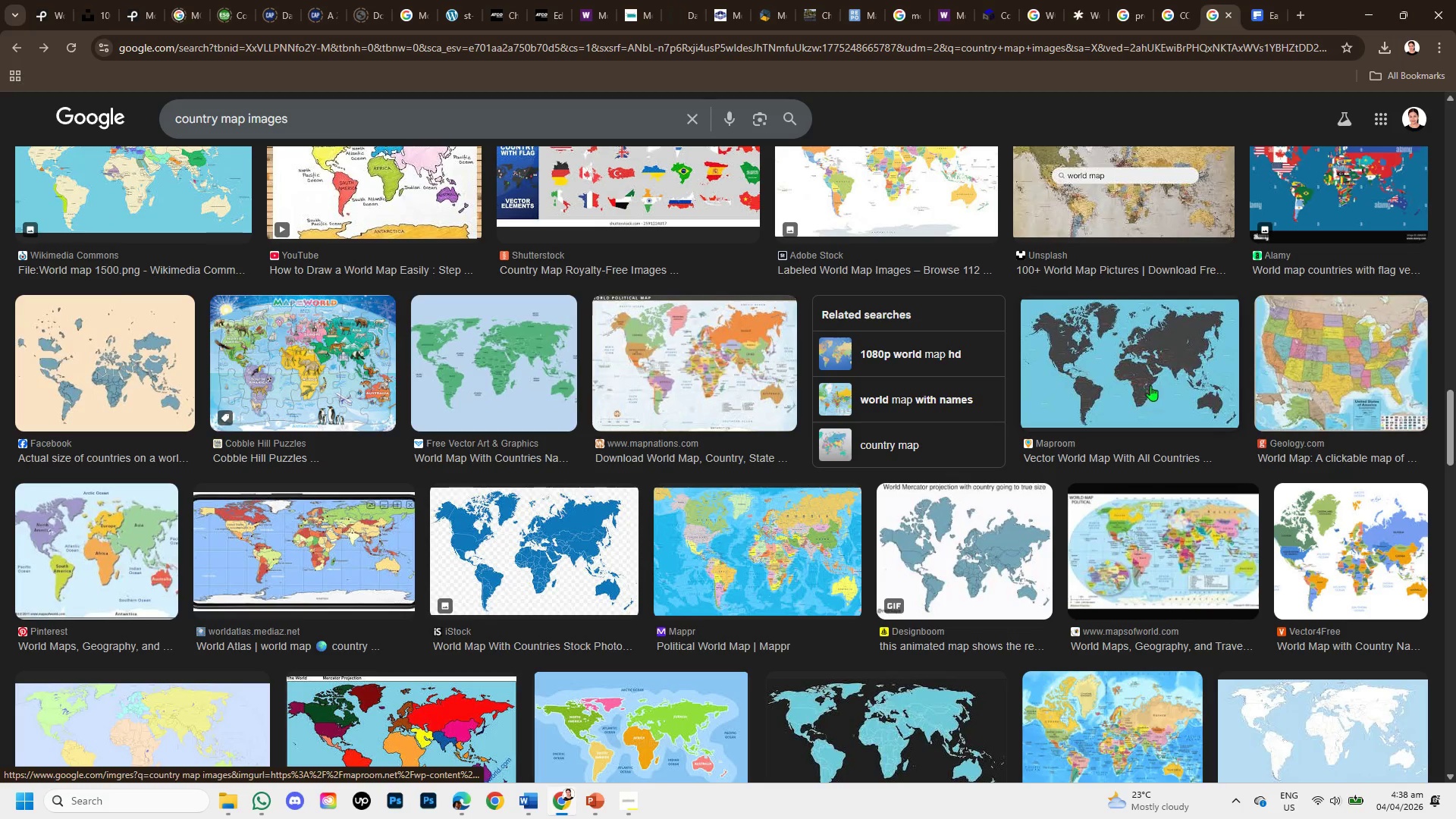 
left_click([1150, 380])
 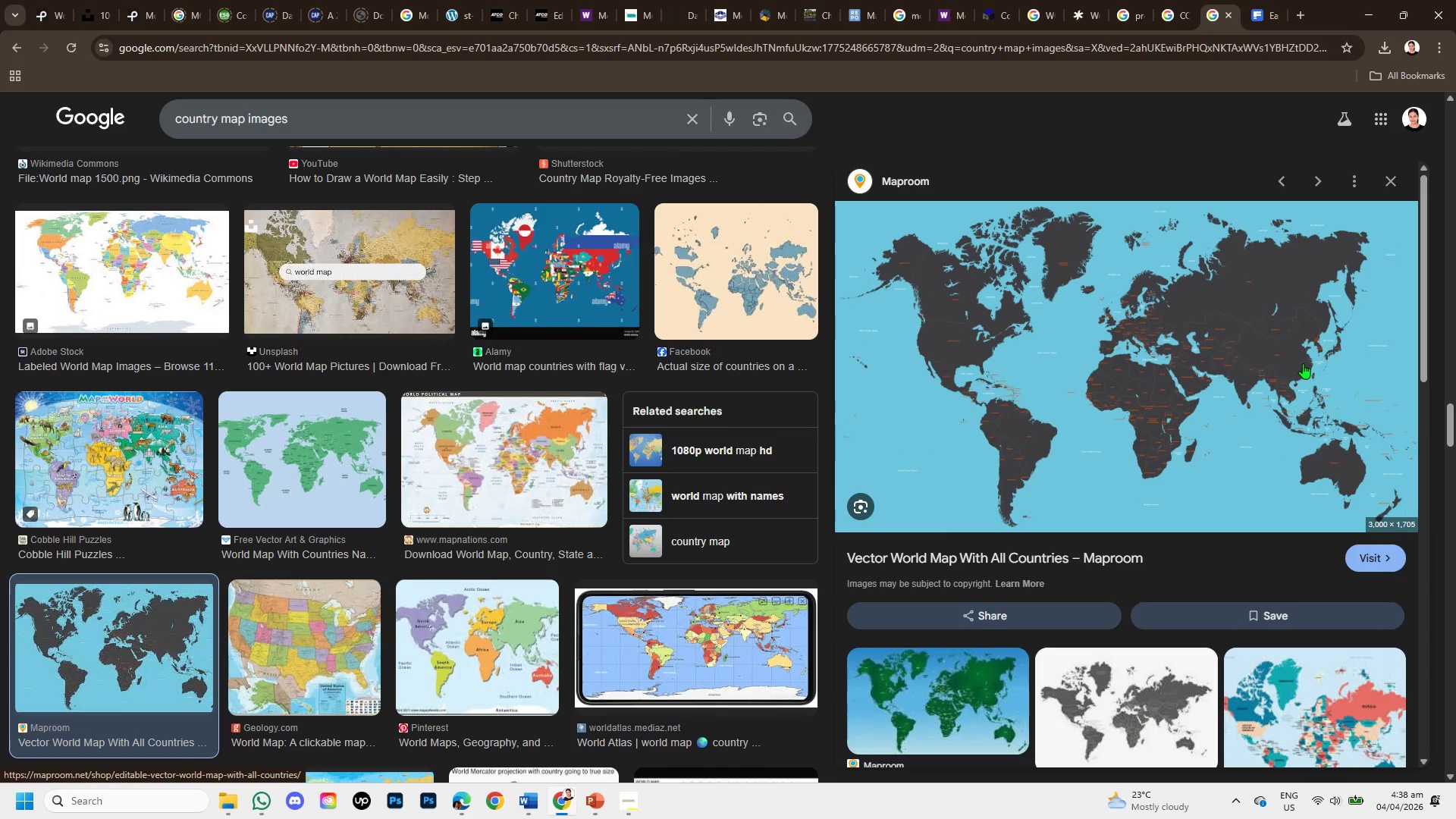 
scroll: coordinate [1303, 363], scroll_direction: down, amount: 2.0
 